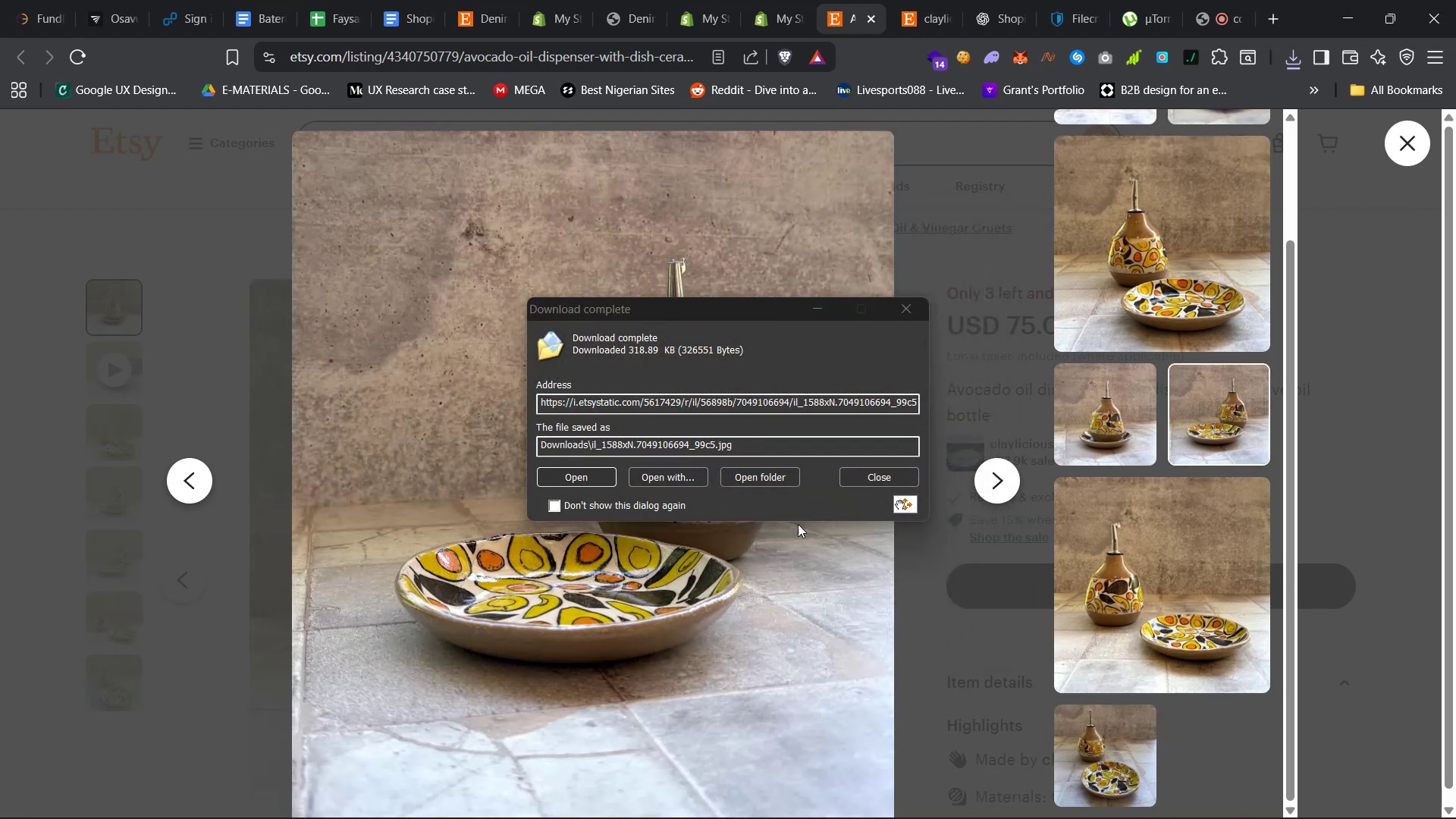 
right_click([633, 582])
 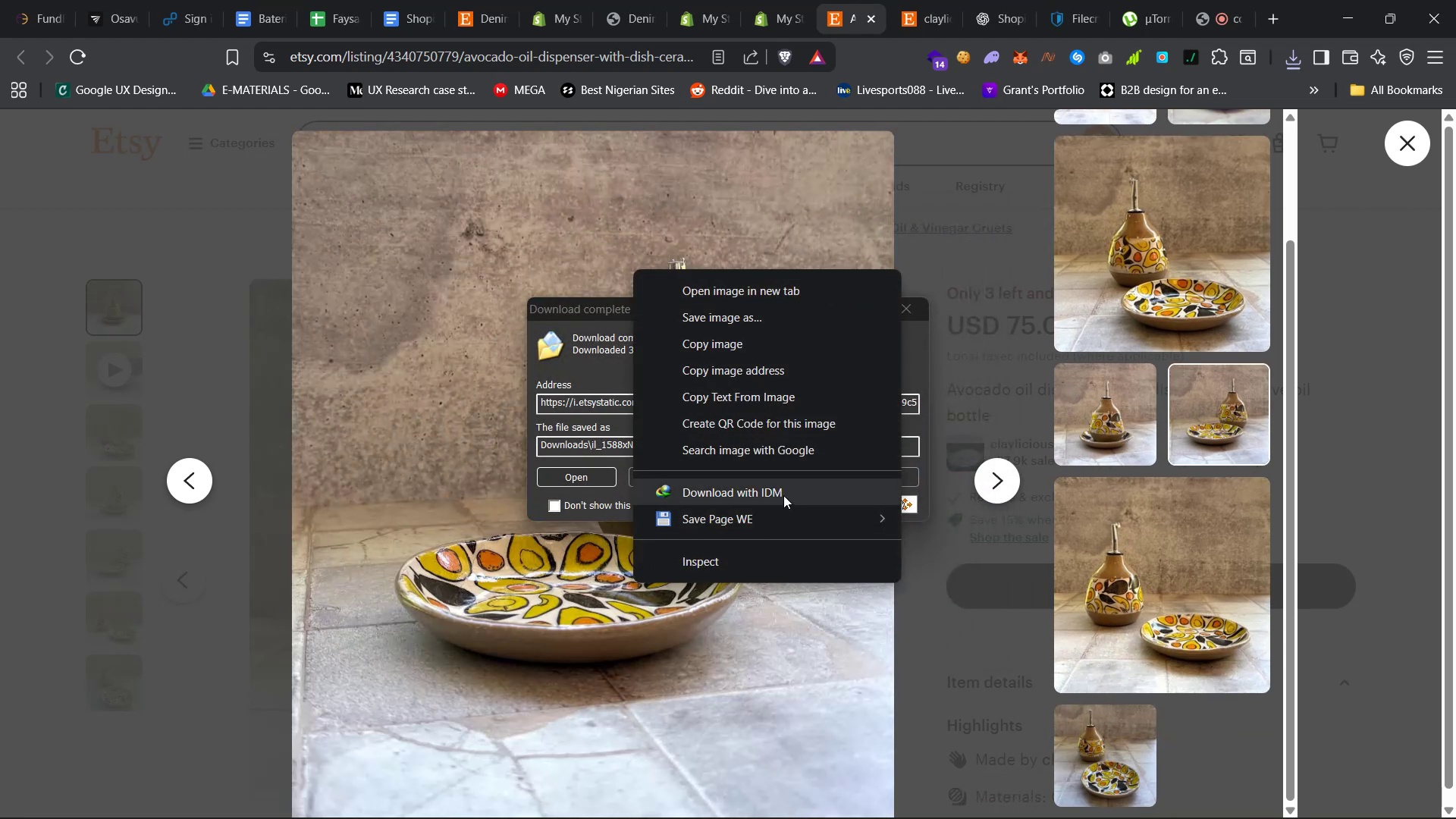 
left_click([783, 494])
 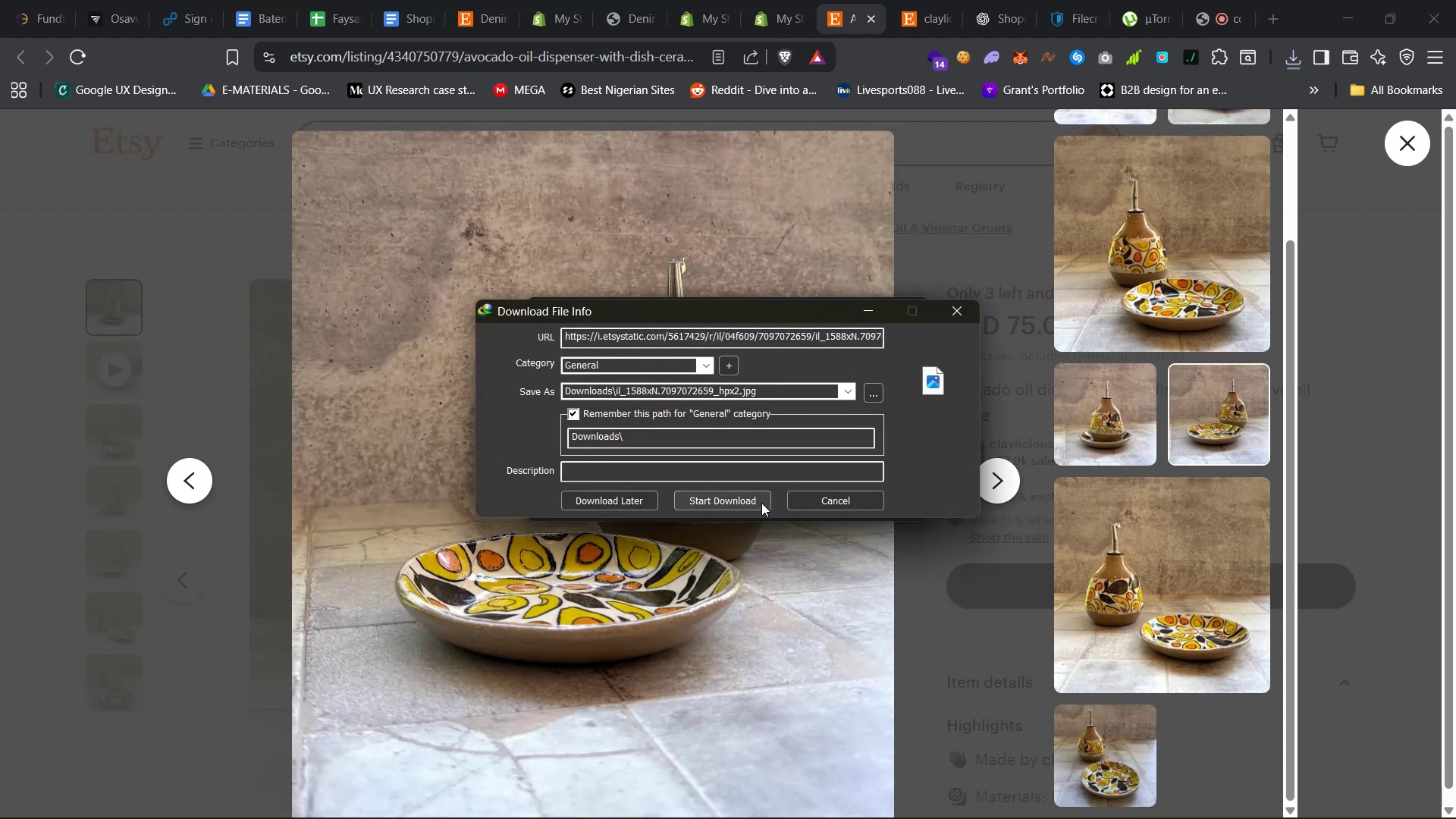 
left_click([754, 500])
 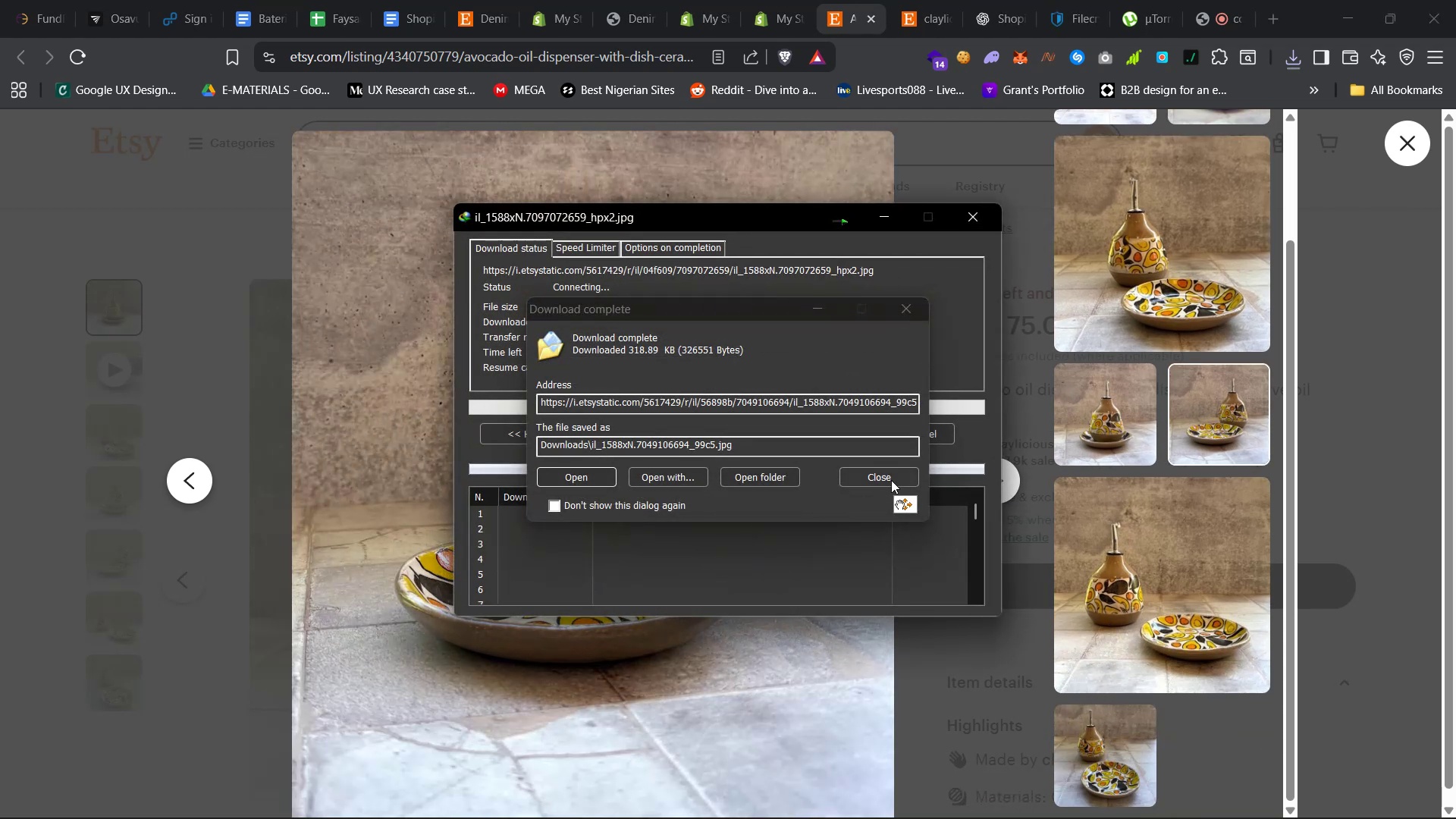 
left_click([893, 475])
 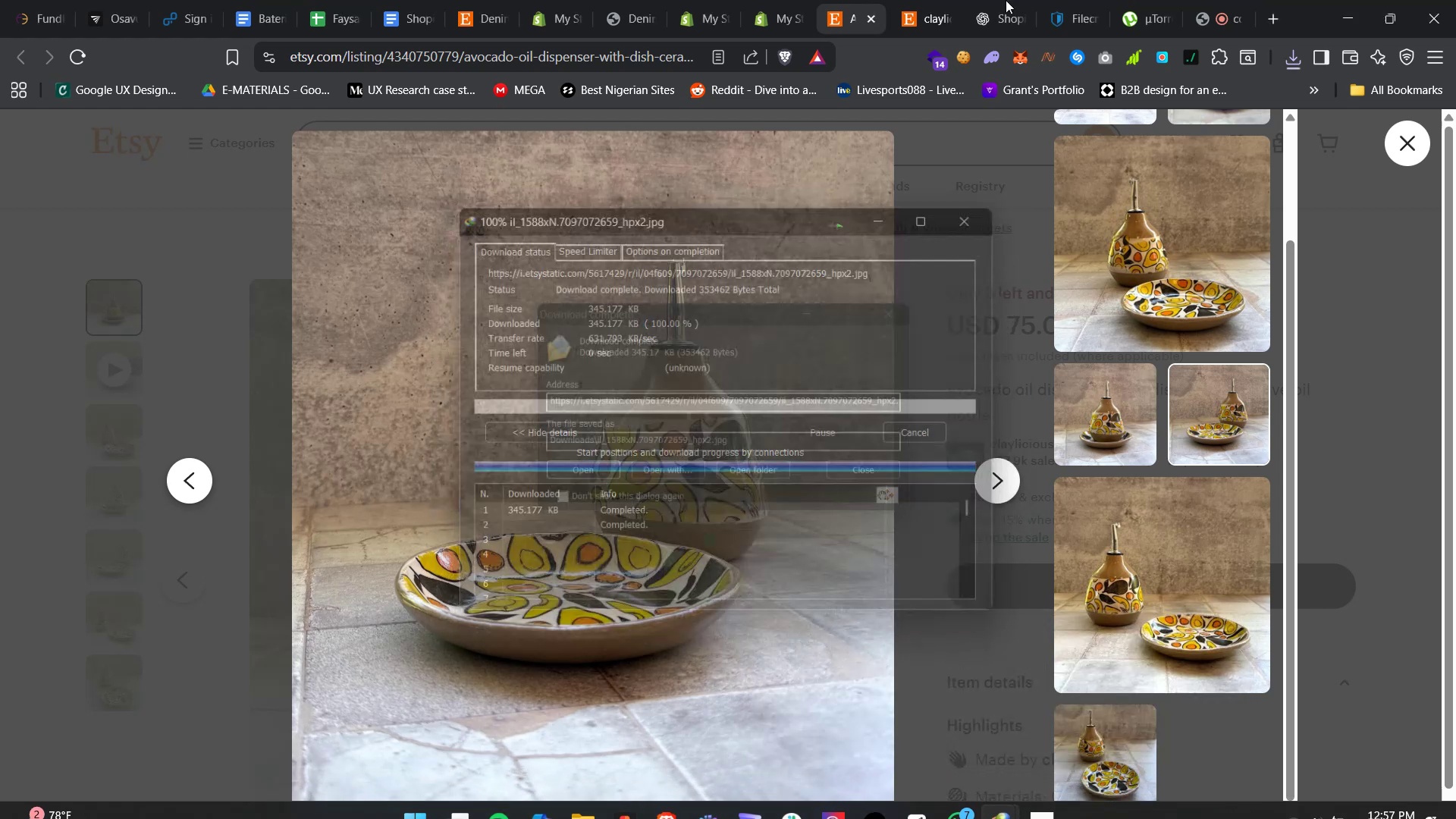 
left_click([869, 475])
 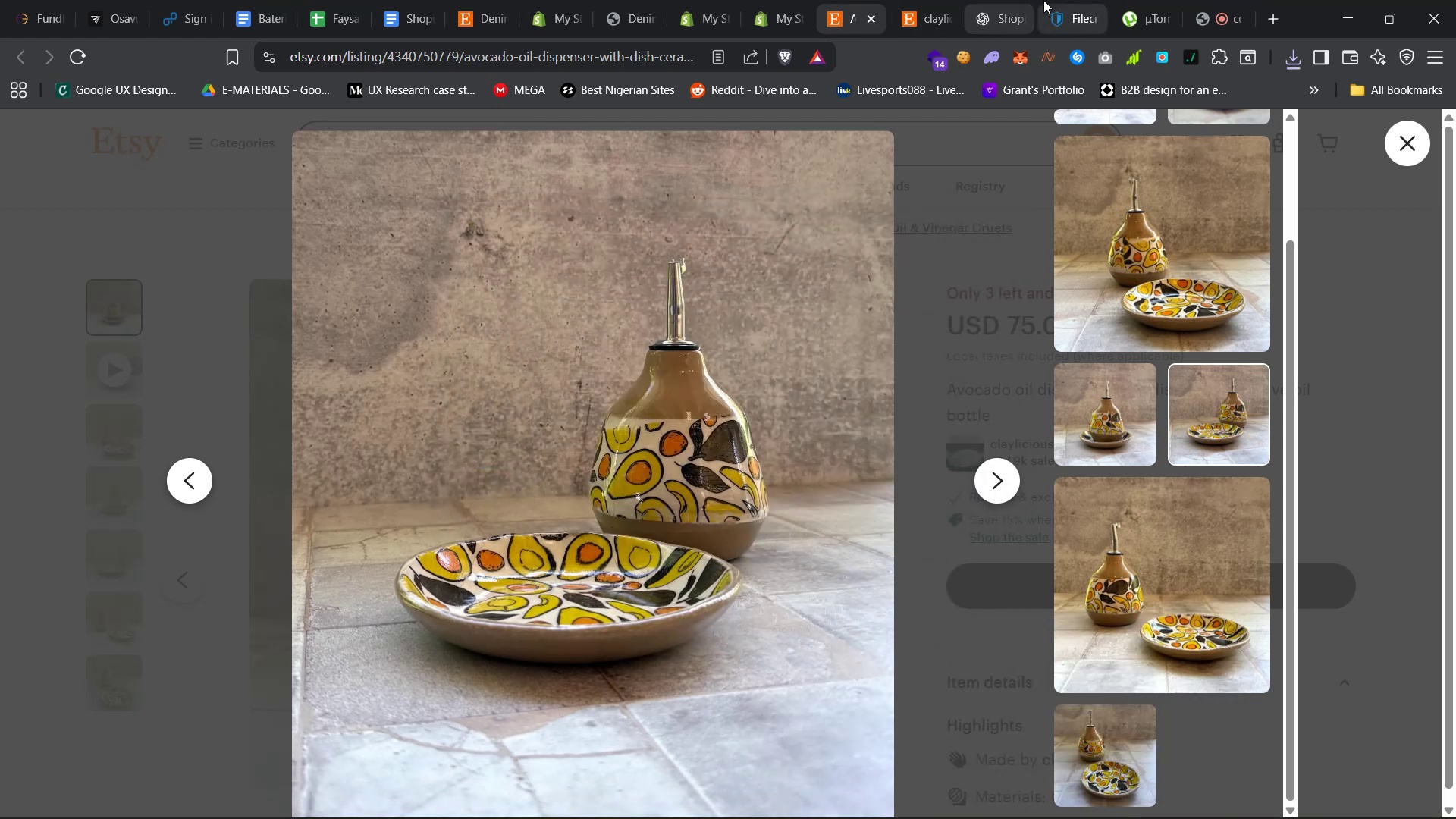 
left_click([1060, 0])
 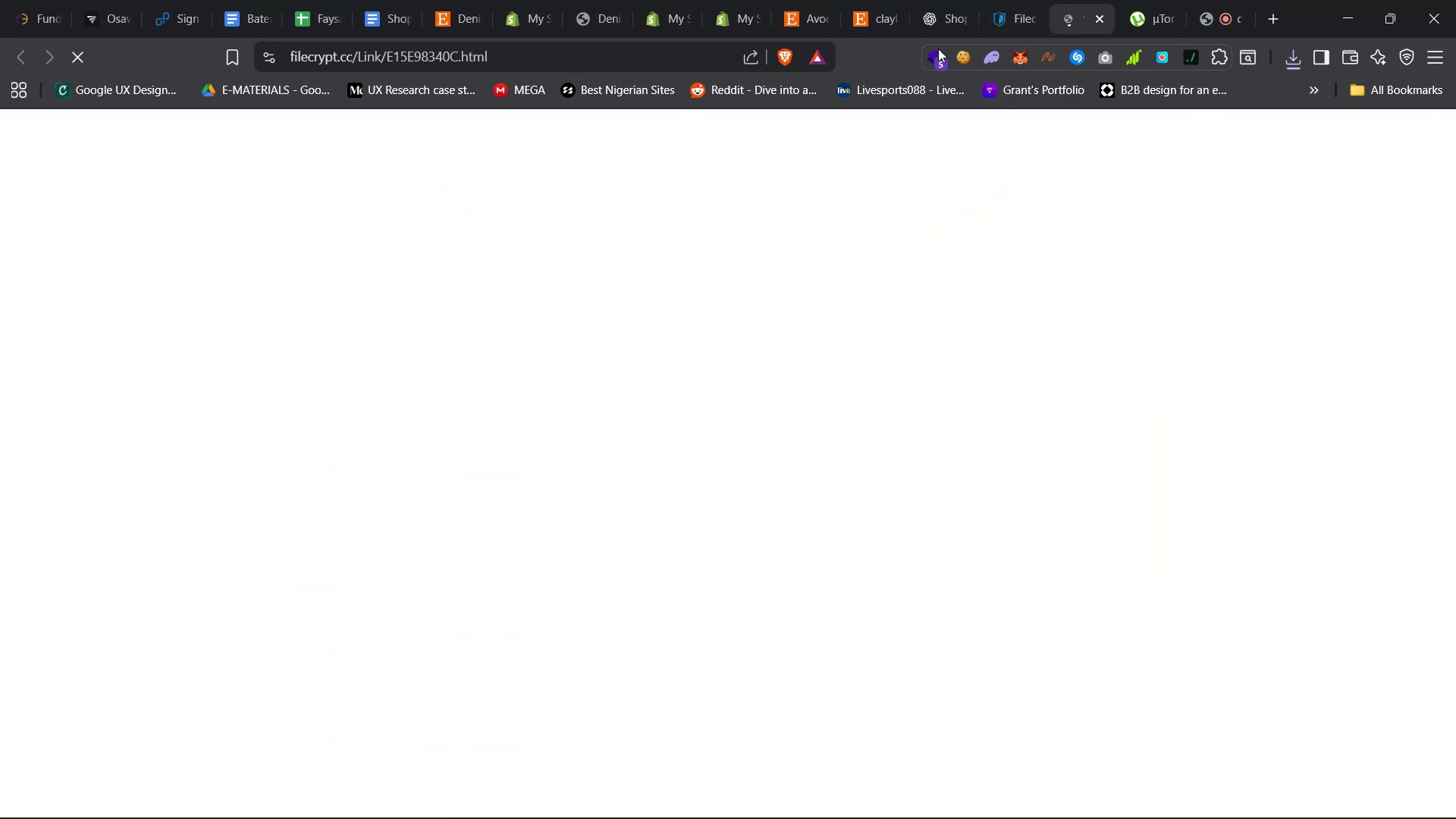 
left_click([732, 0])
 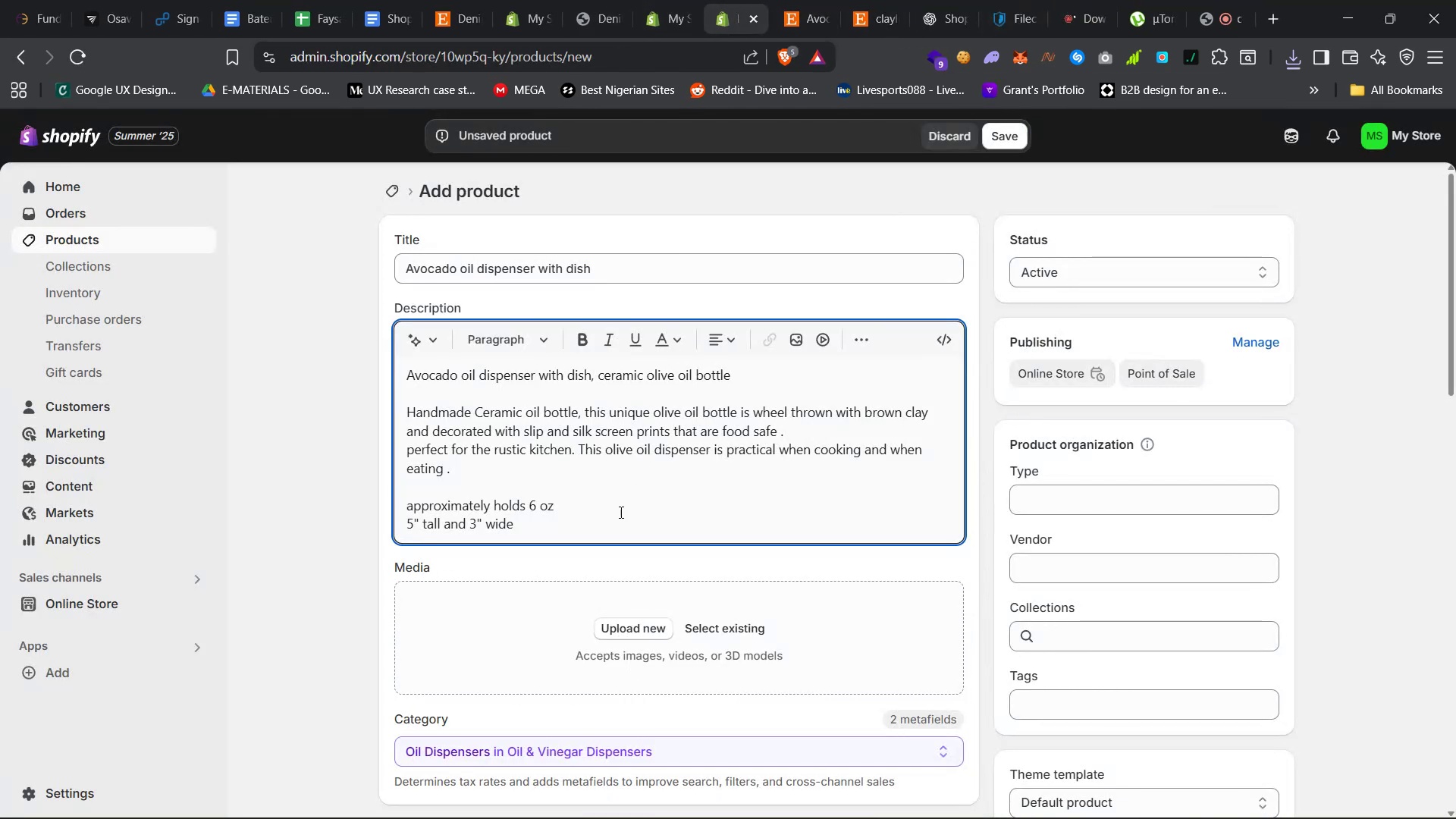 
scroll: coordinate [592, 554], scroll_direction: down, amount: 6.0
 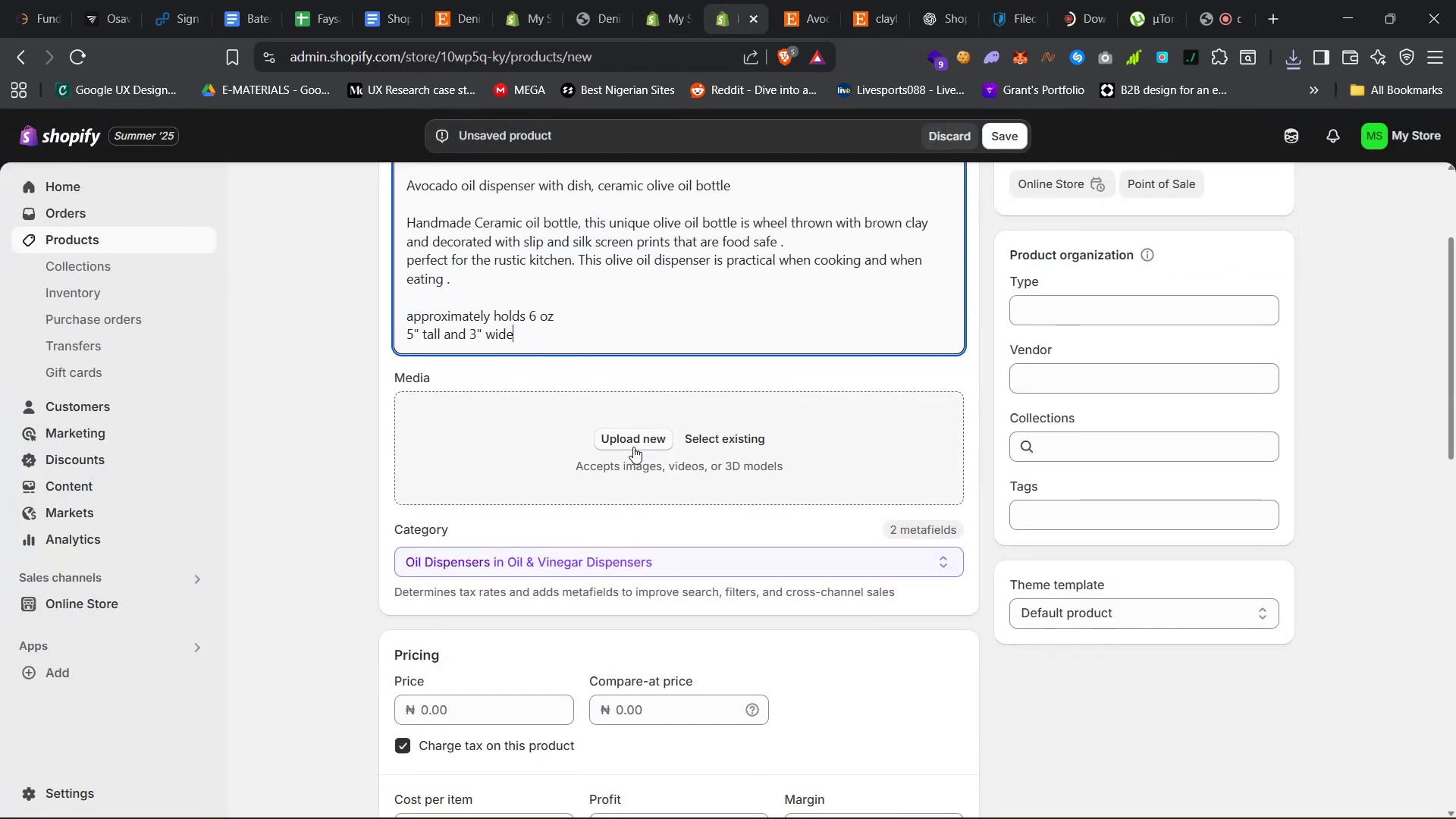 
left_click([633, 447])
 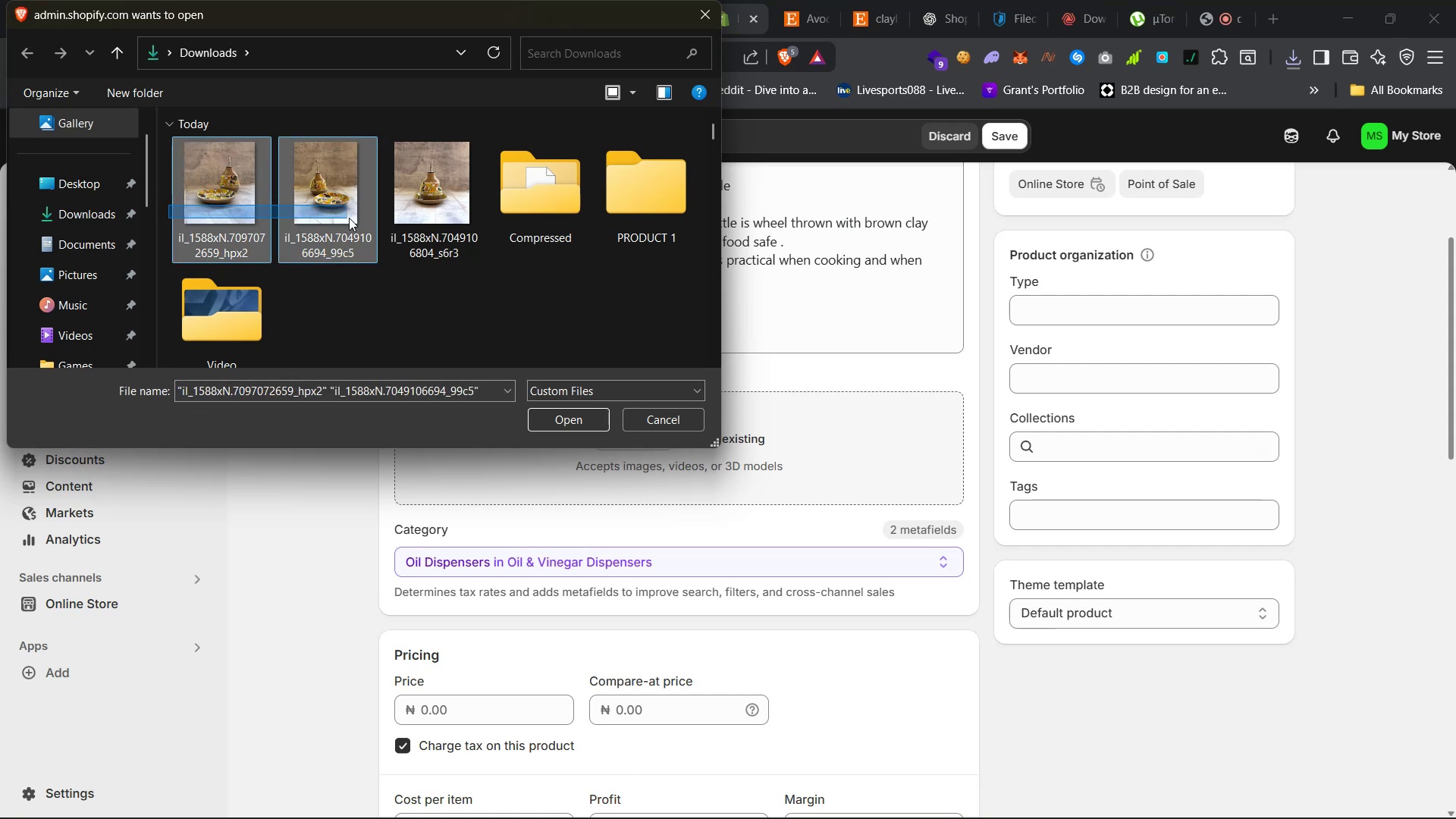 
left_click([544, 416])
 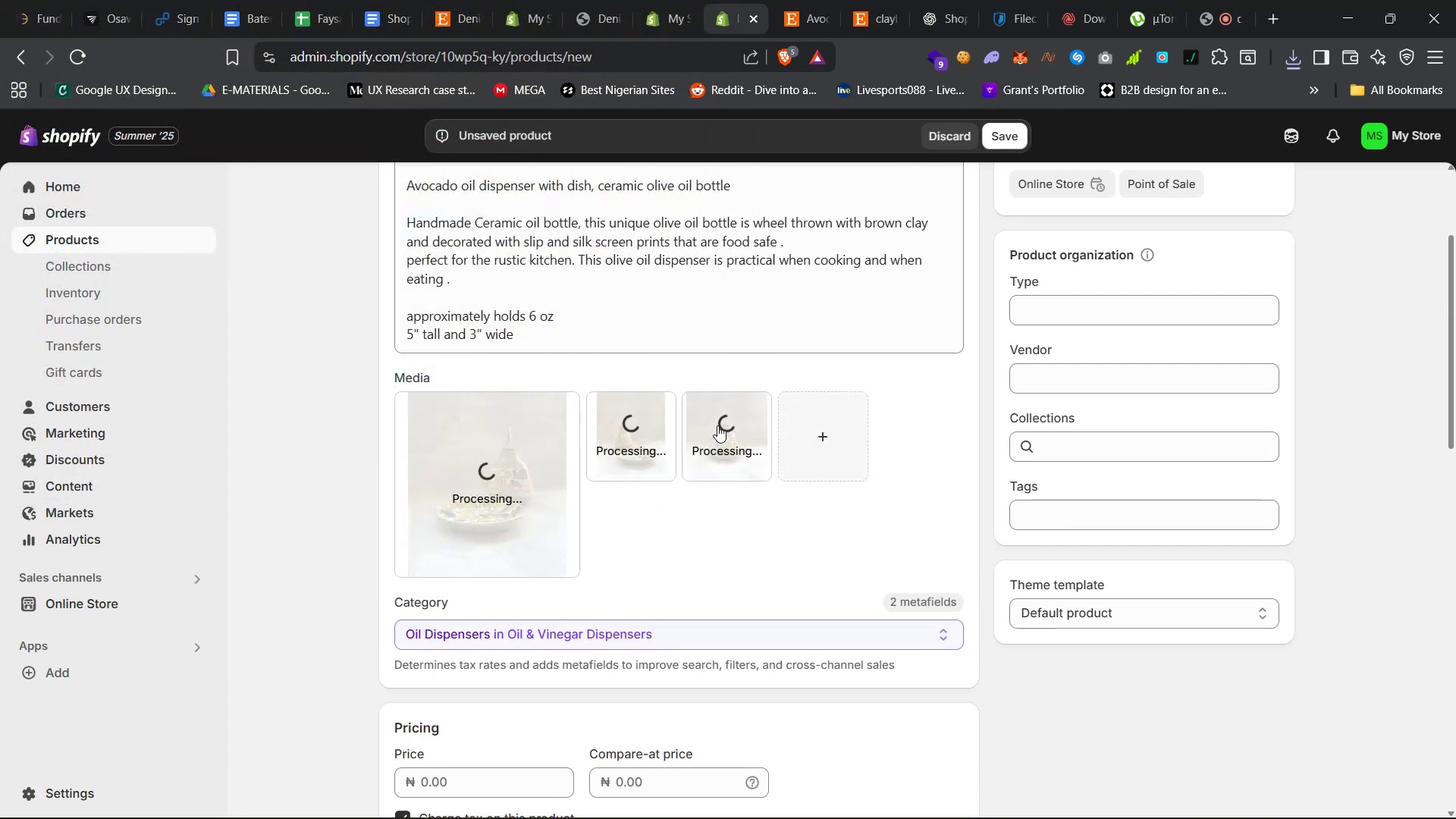 
wait(5.15)
 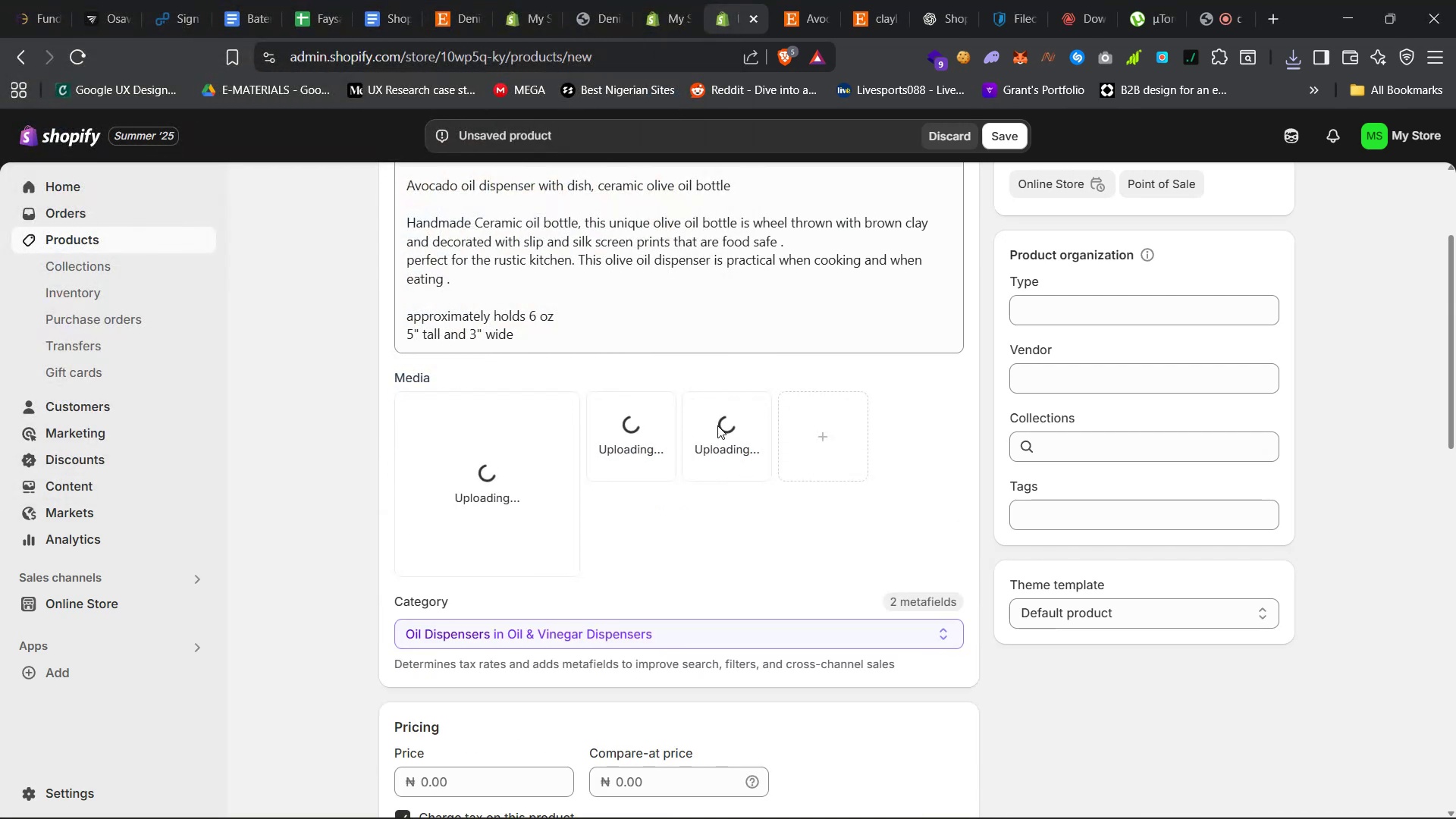 
scroll: coordinate [733, 572], scroll_direction: down, amount: 18.0
 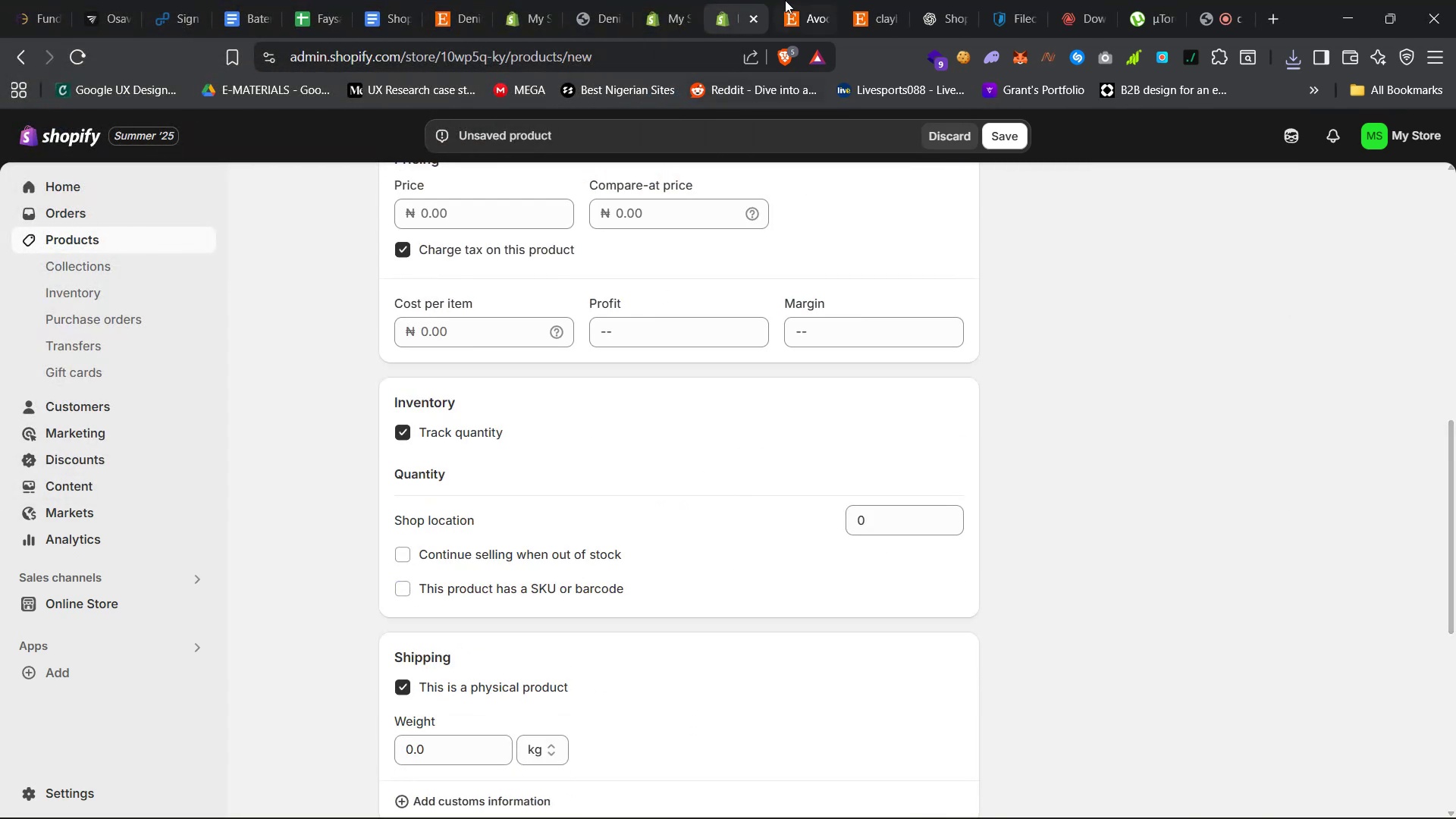 
left_click([808, 0])
 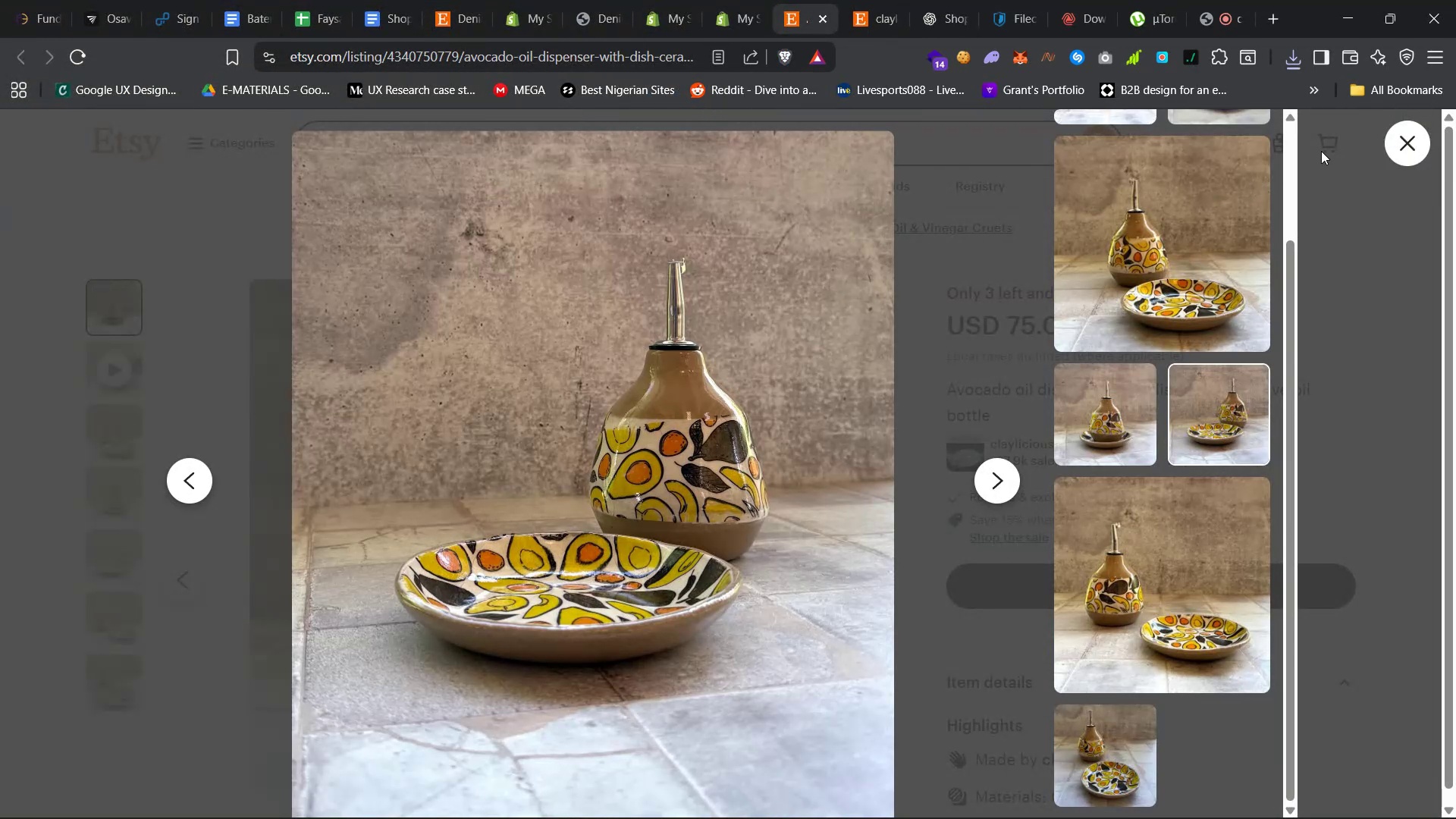 
left_click([1398, 136])
 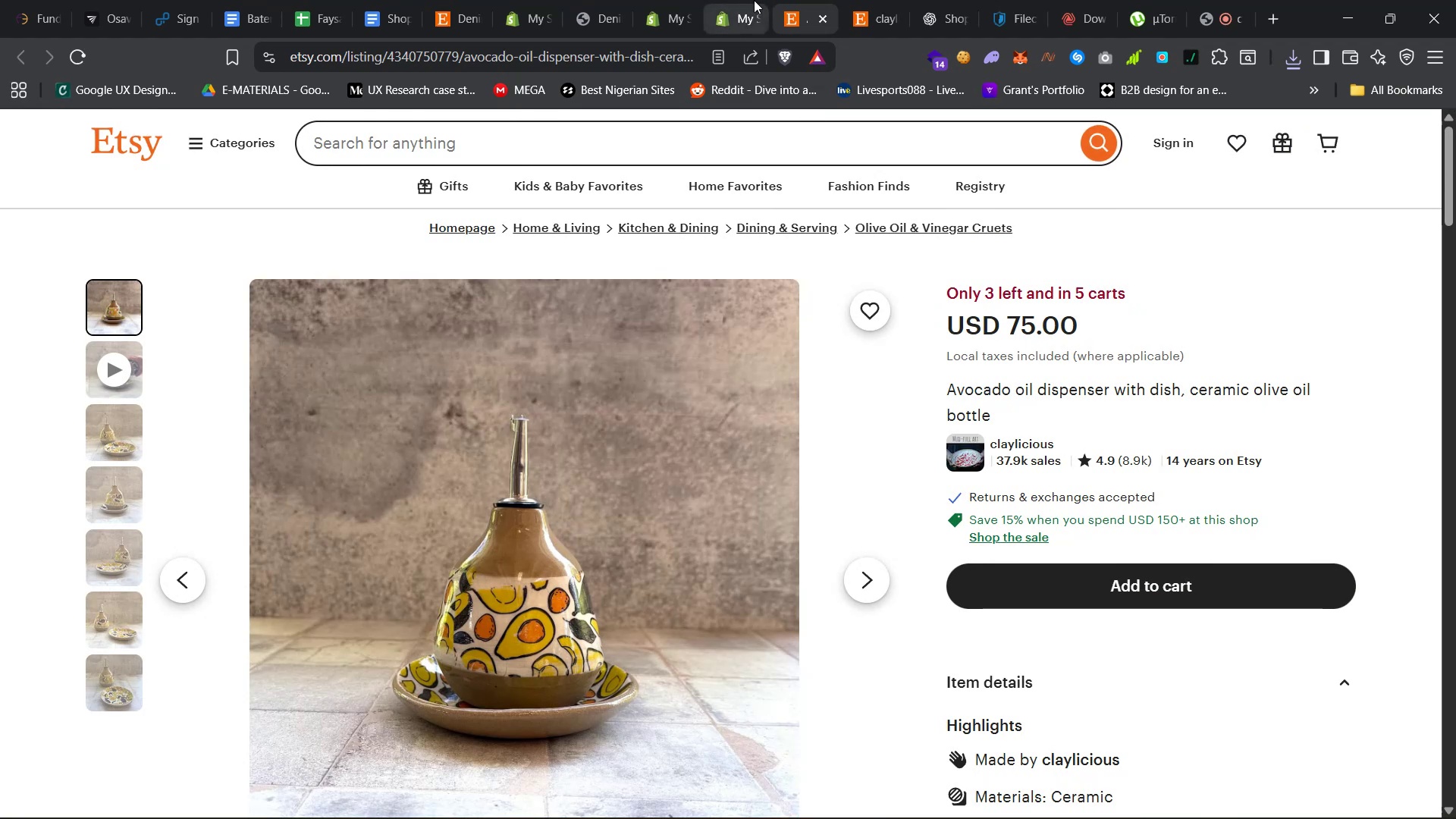 
left_click([723, 0])
 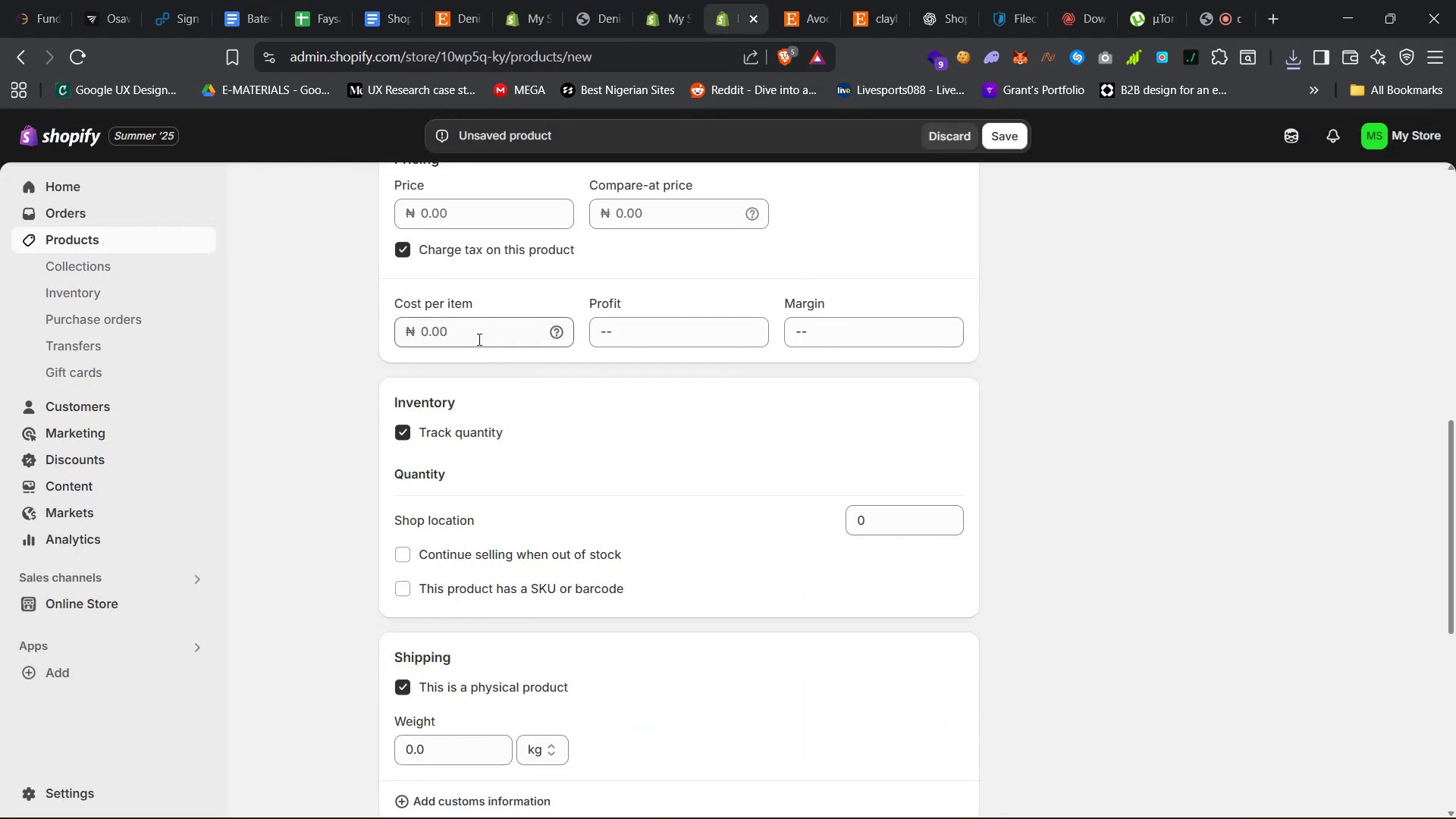 
left_click([467, 331])
 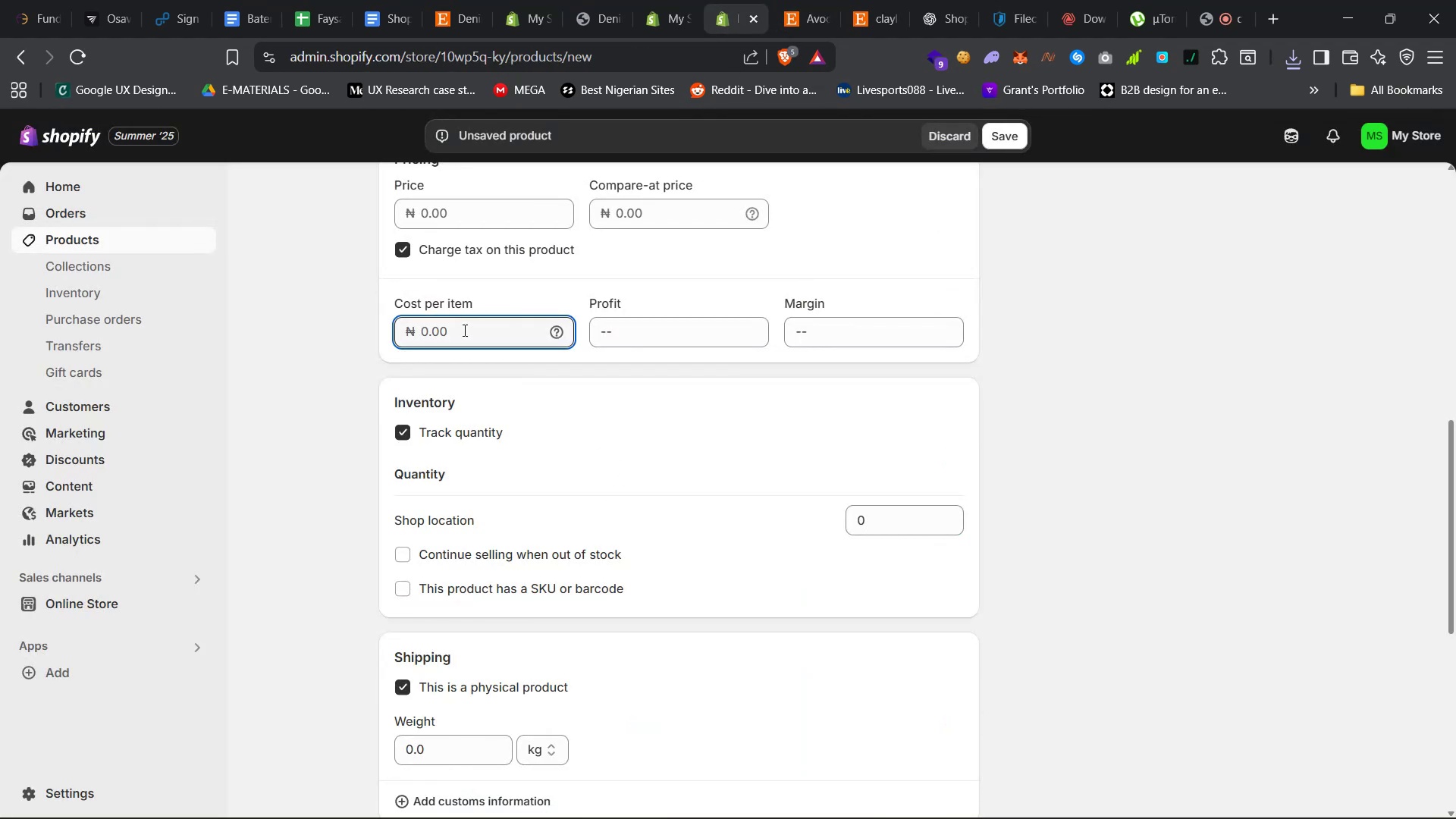 
type(75000)
key(Backspace)
 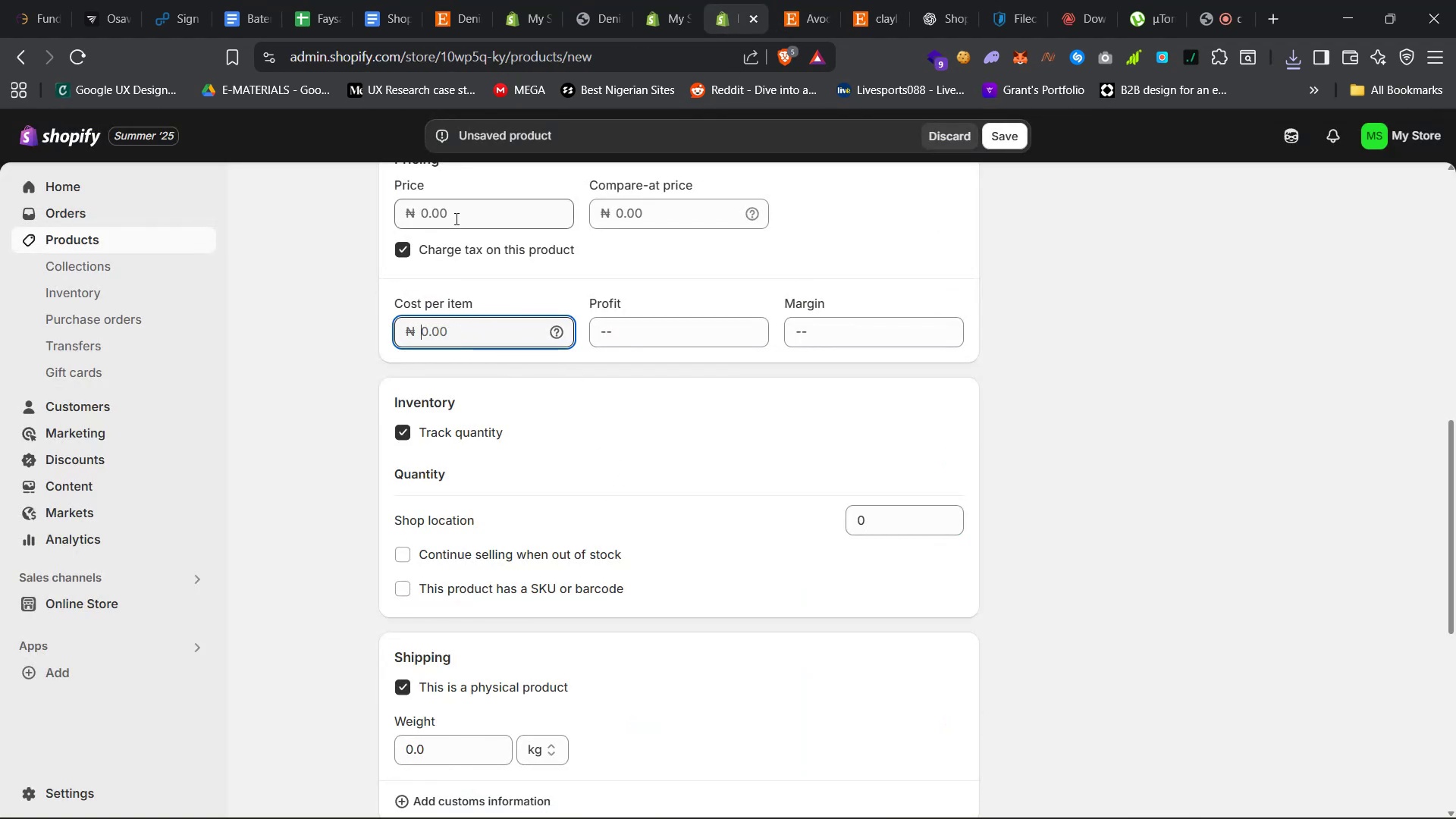 
left_click([463, 212])
 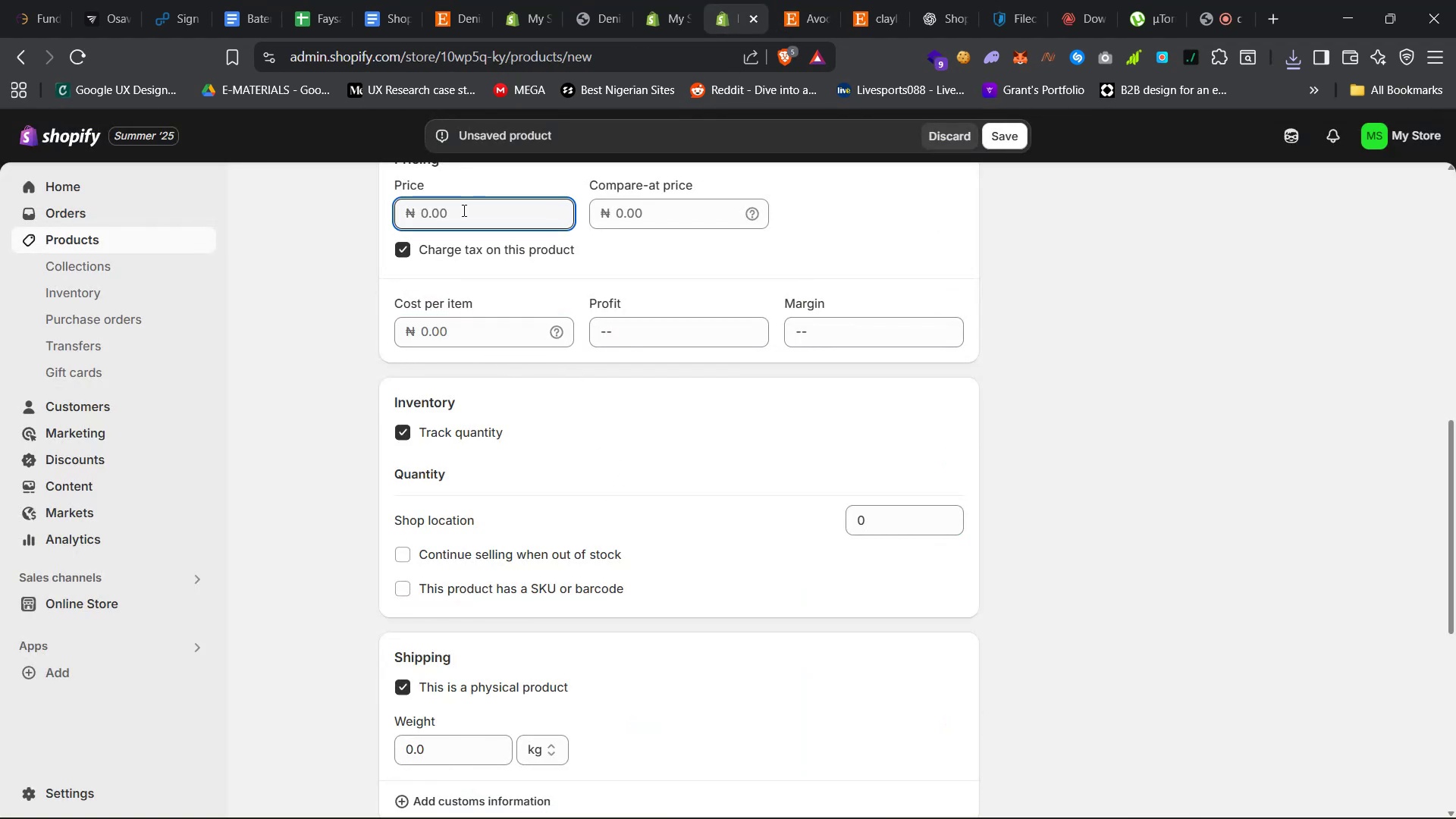 
type(5000)
 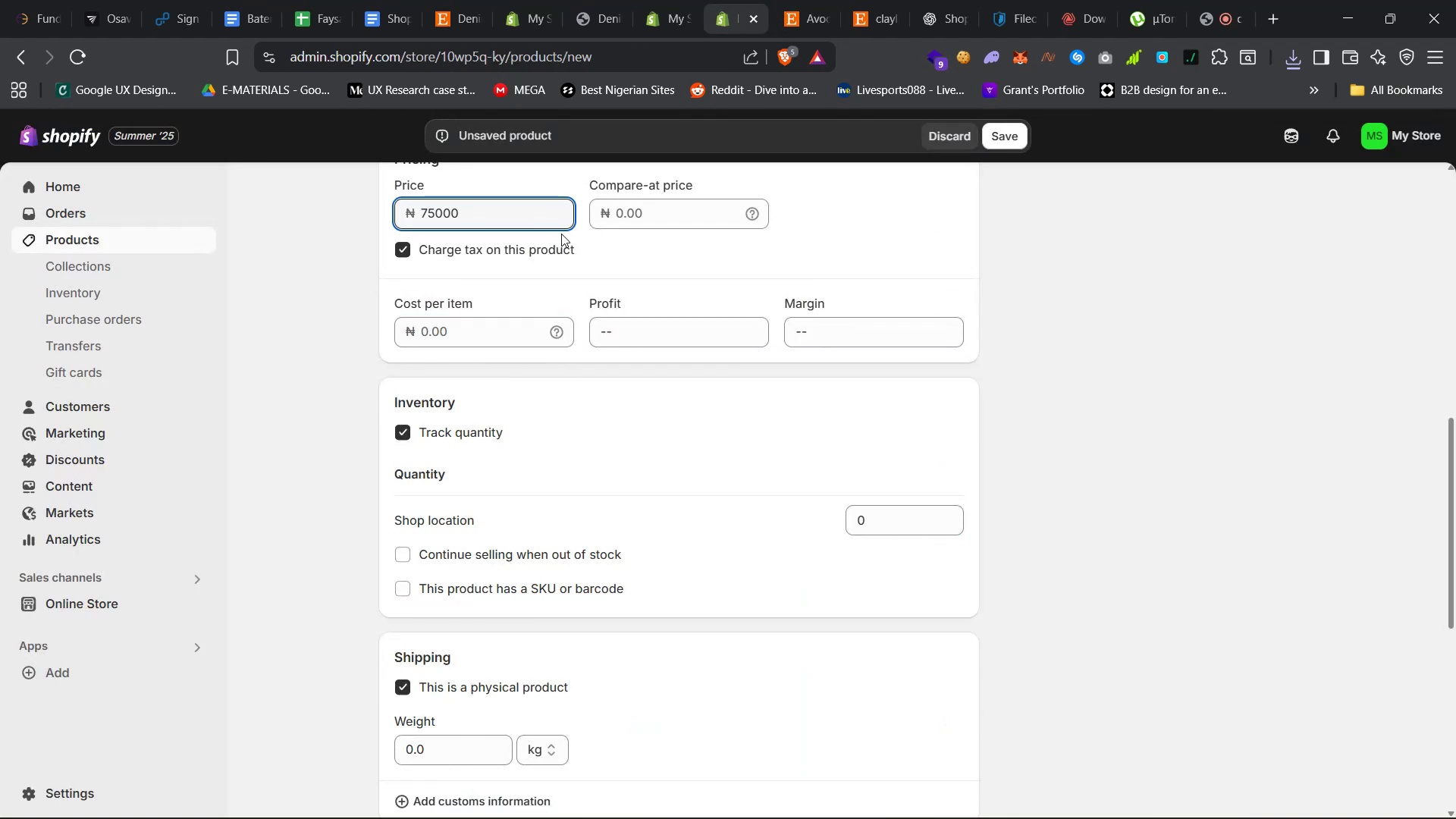 
left_click([619, 216])
 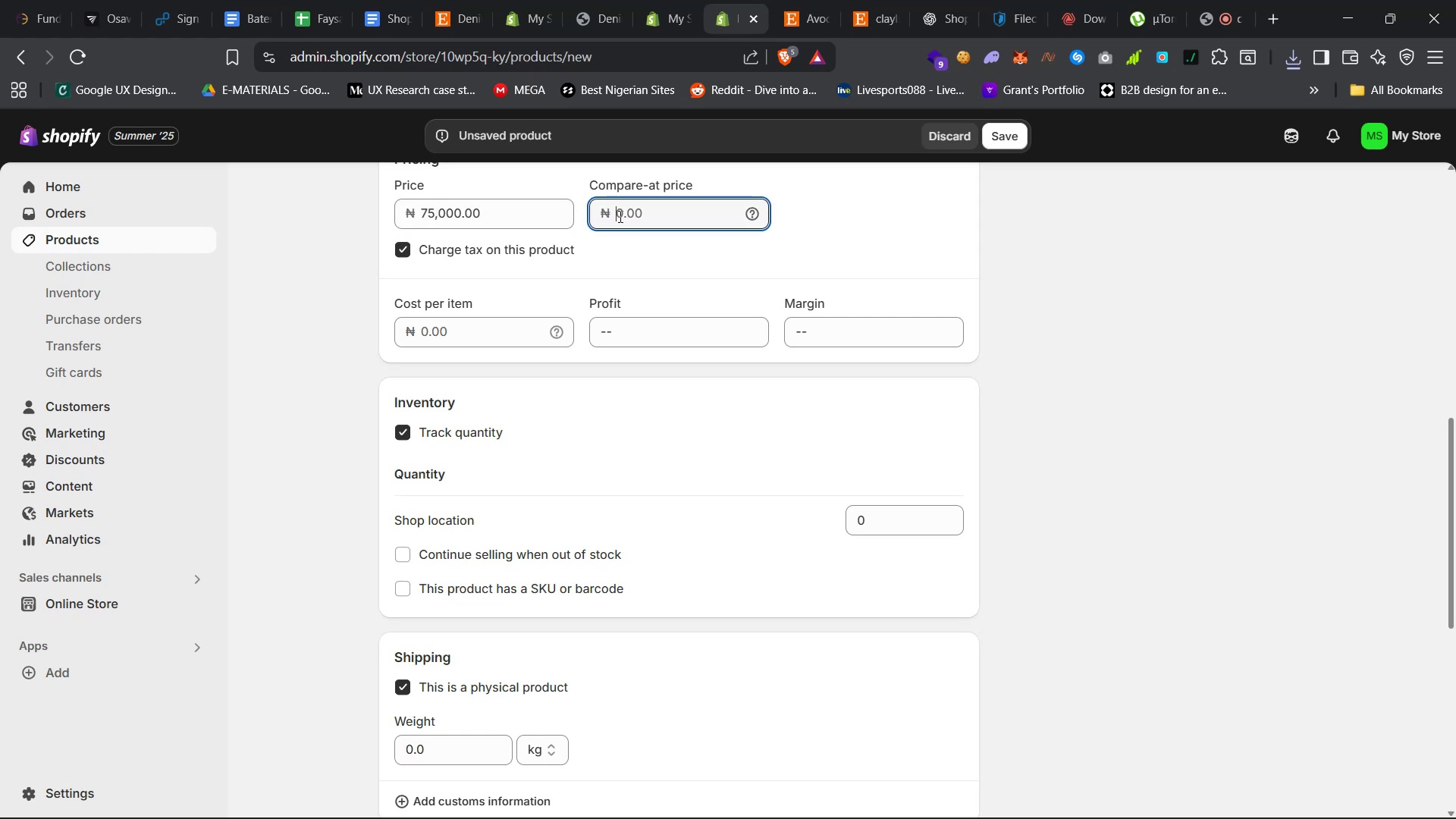 
type(100000)
 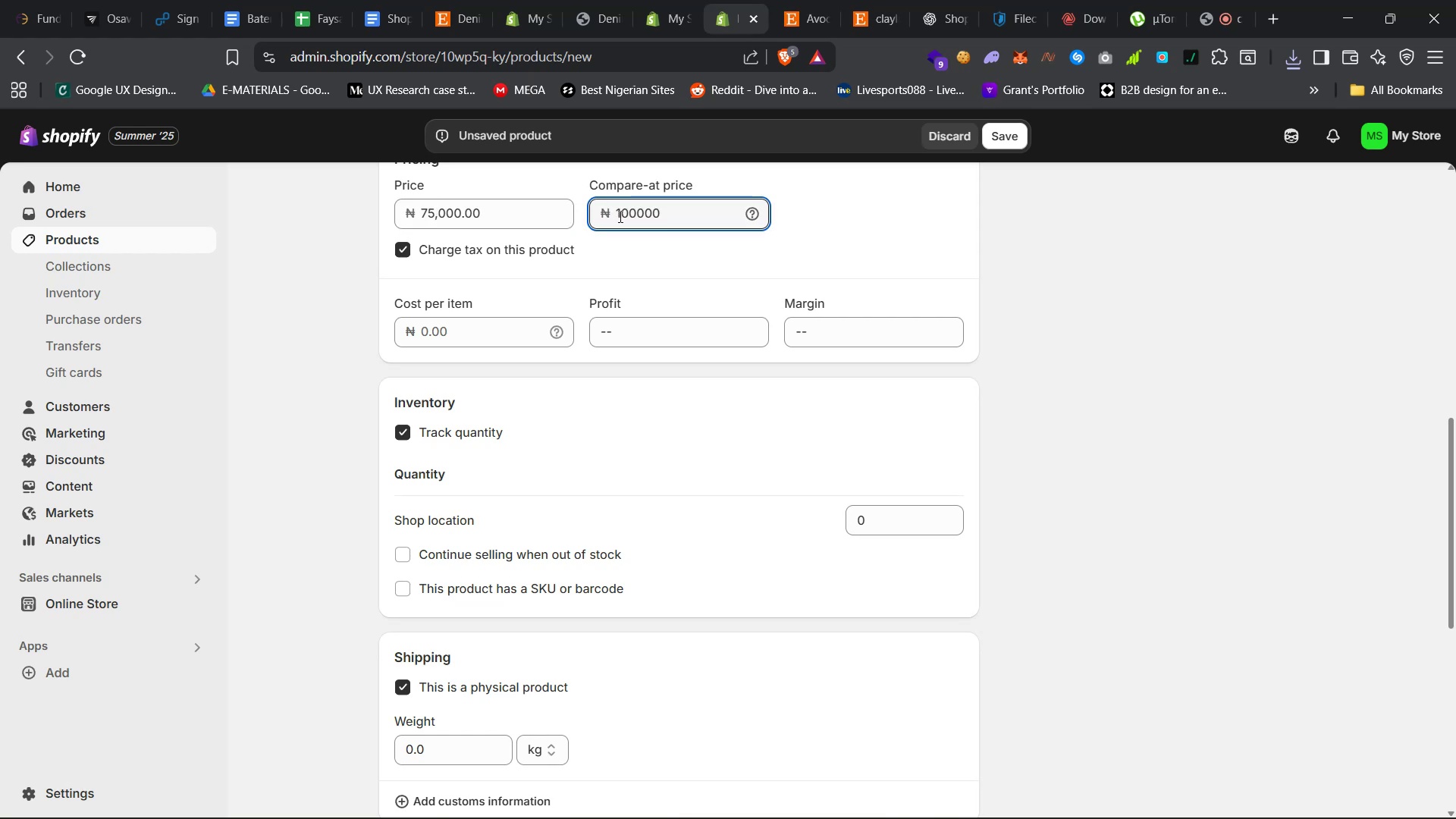 
scroll: coordinate [622, 463], scroll_direction: up, amount: 6.0
 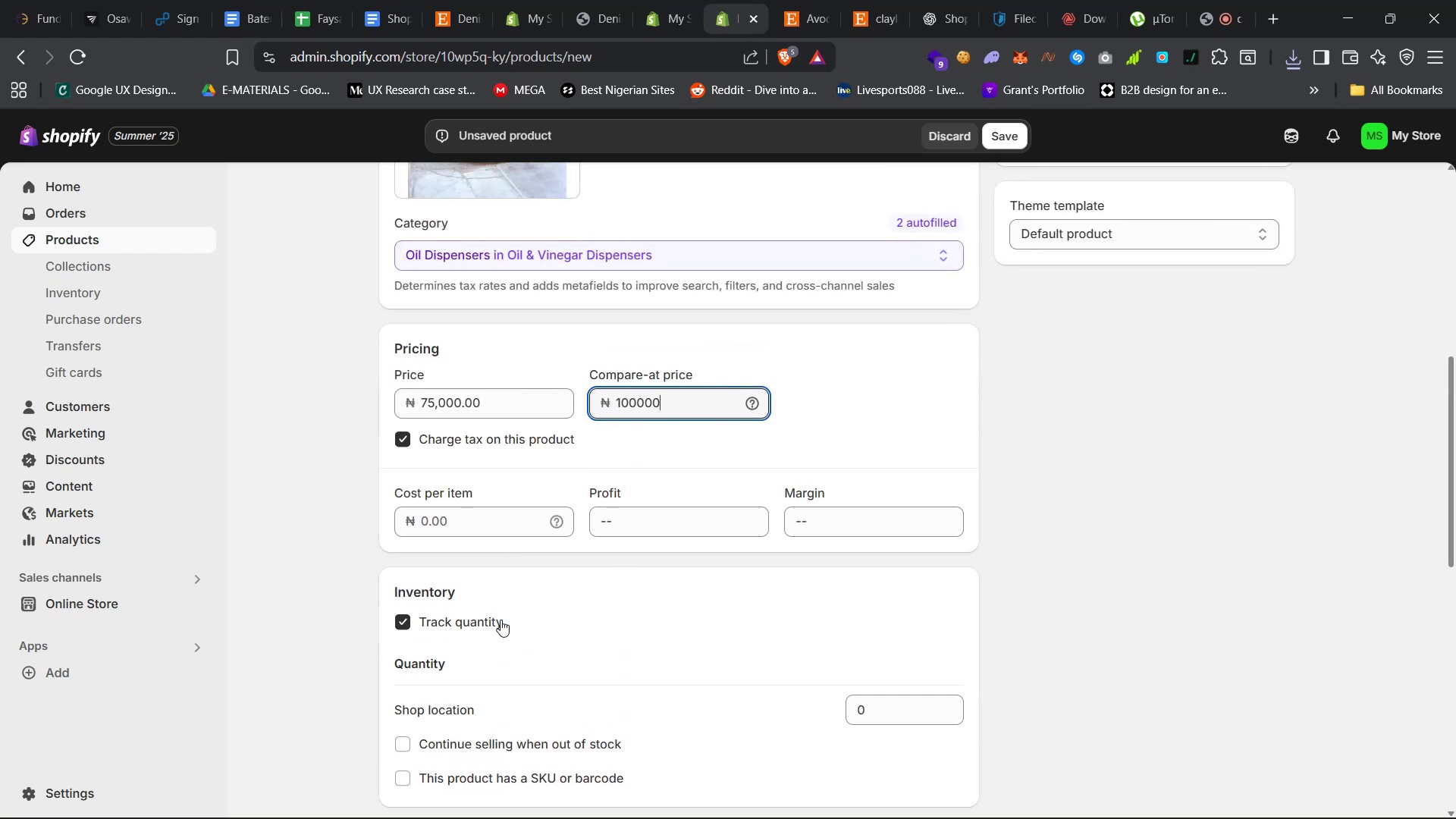 
scroll: coordinate [491, 538], scroll_direction: down, amount: 6.0
 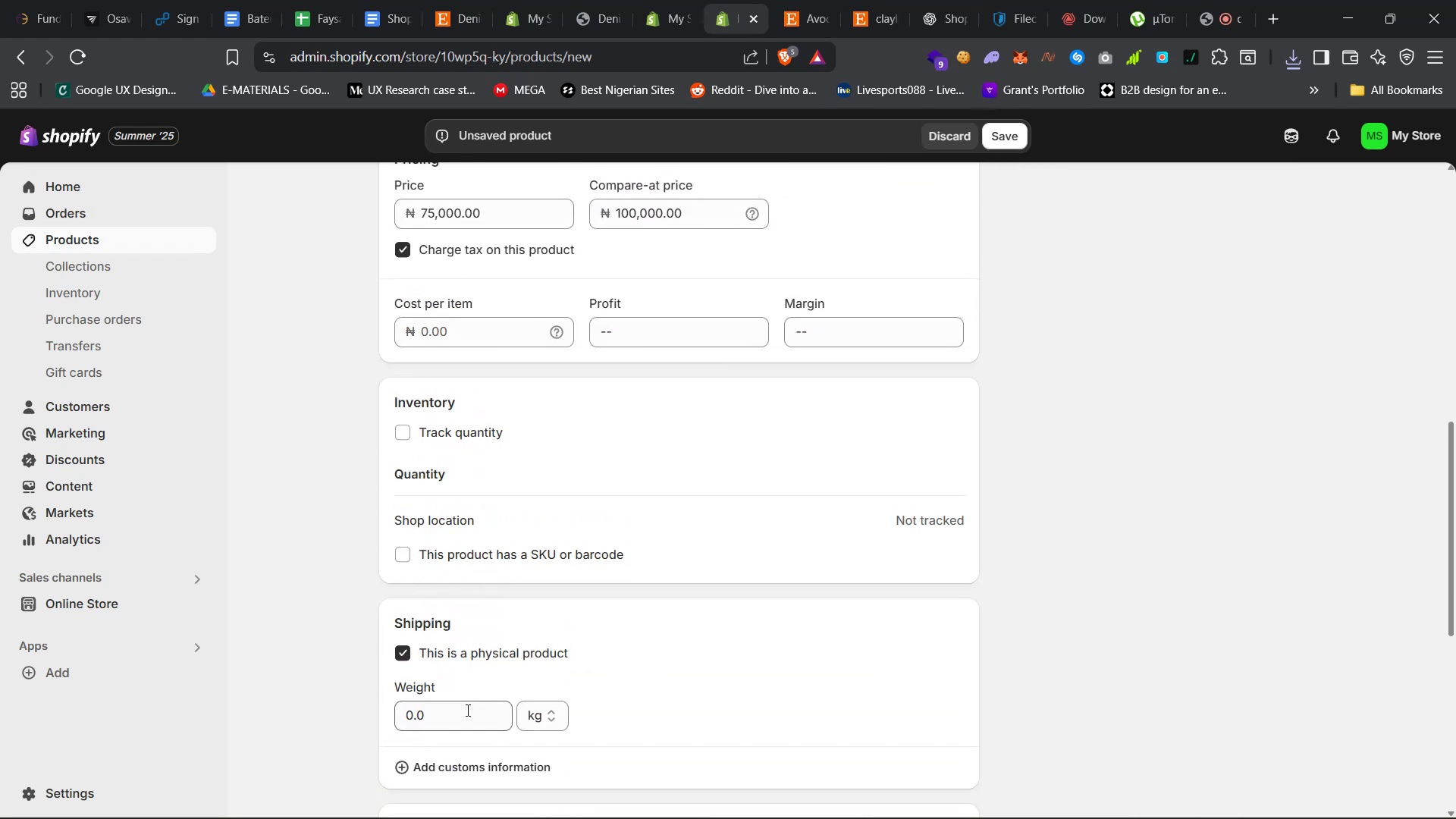 
double_click([463, 714])
 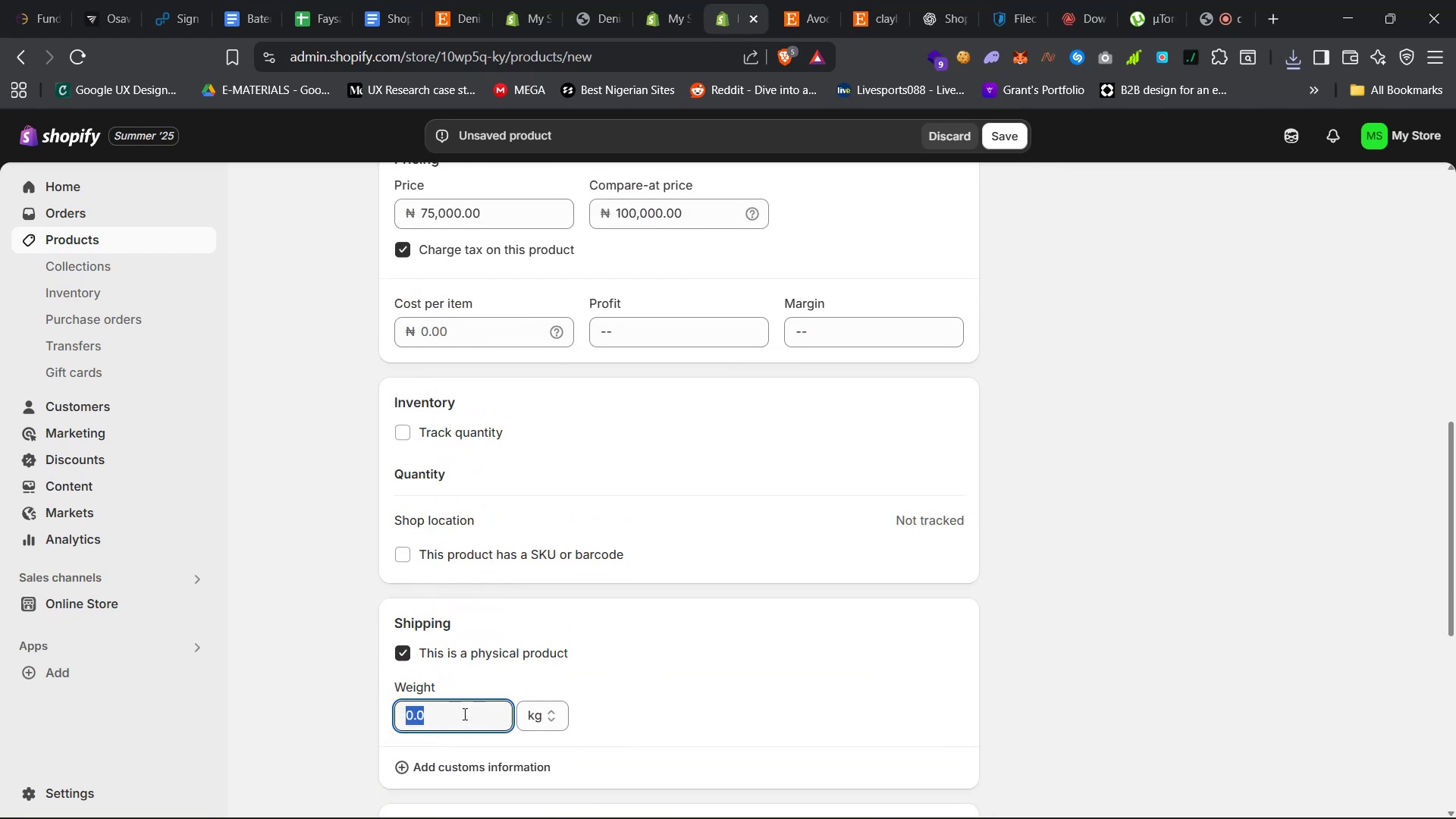 
key(0)
 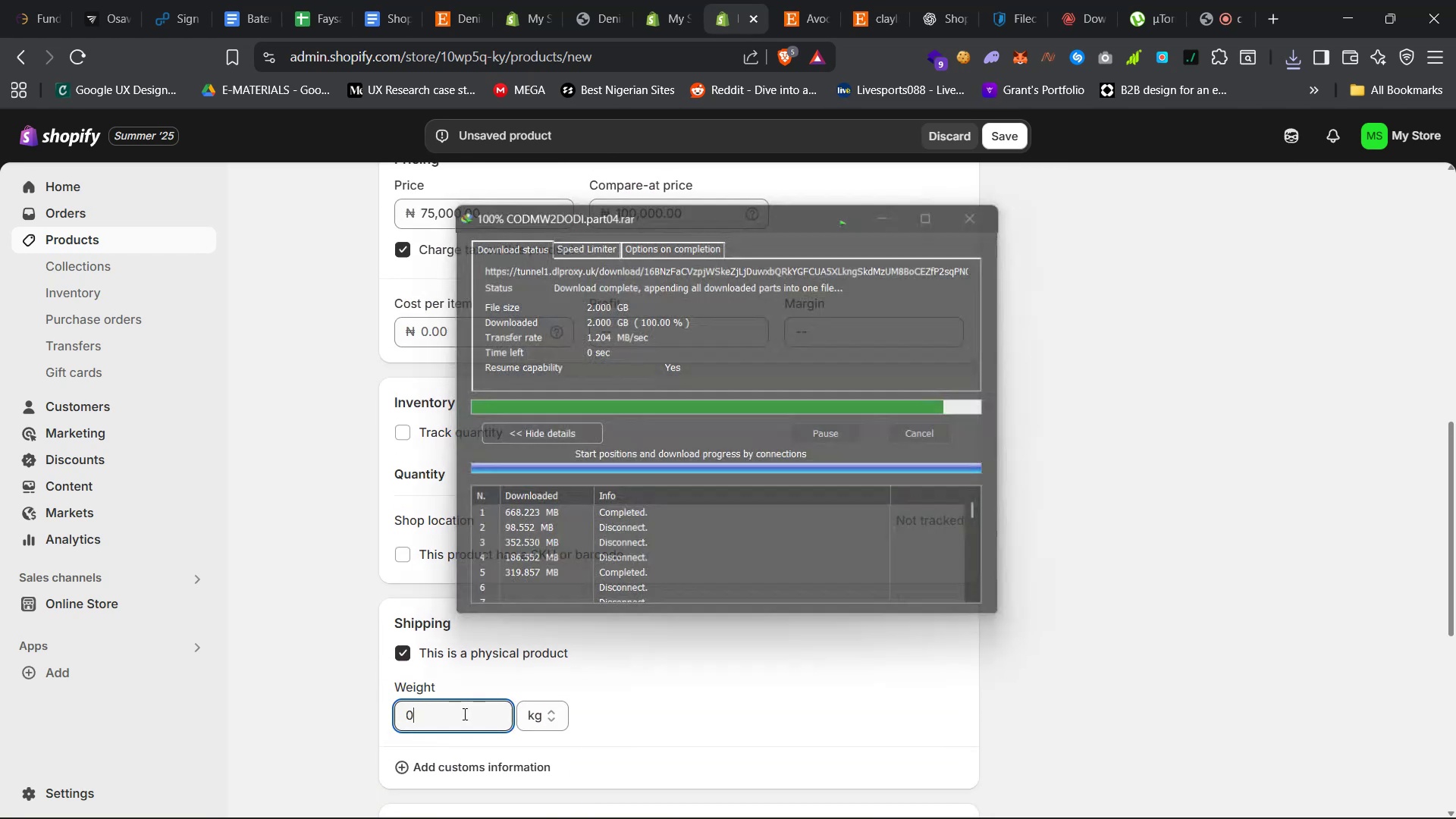 
key(Period)
 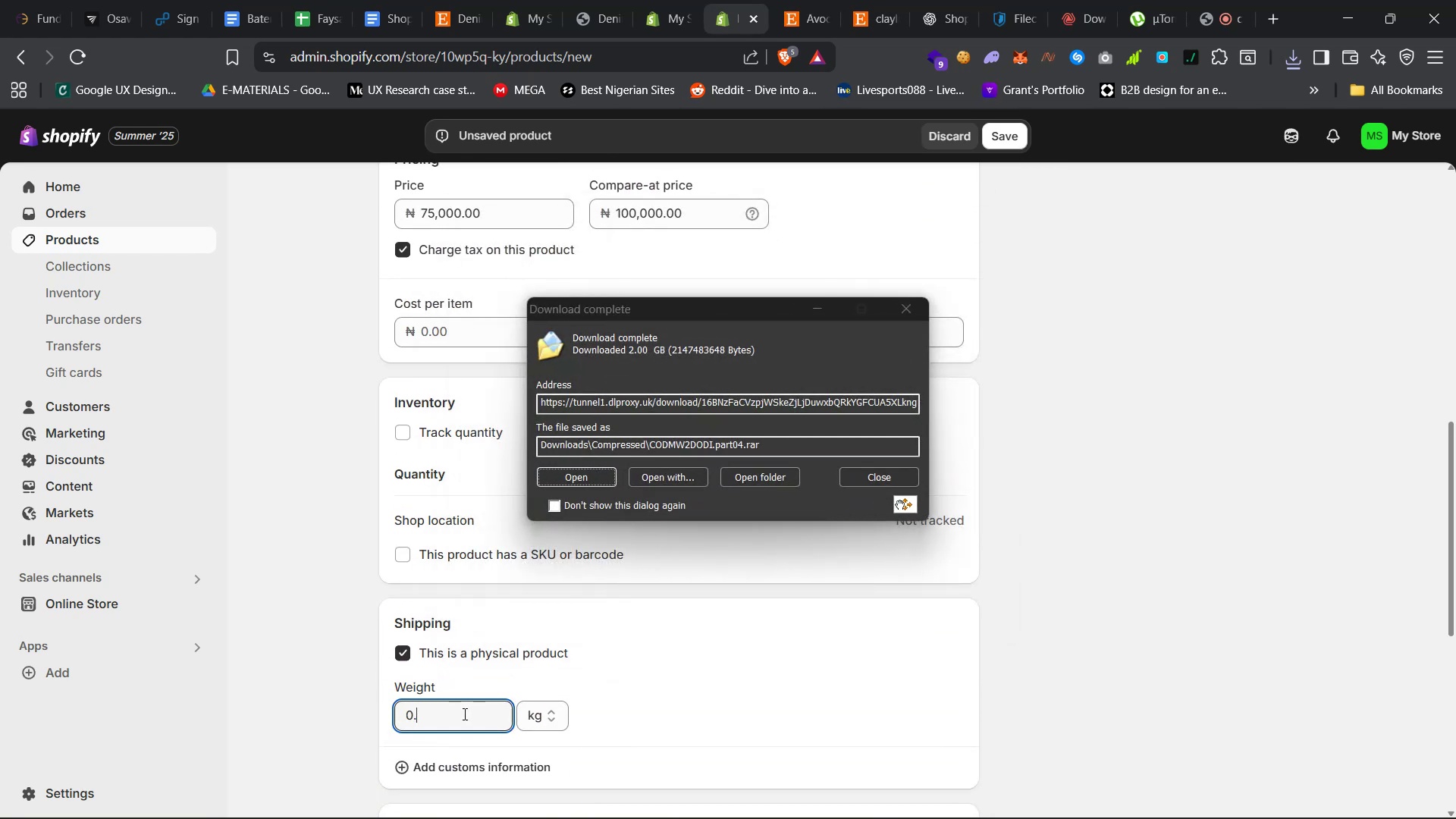 
key(5)
 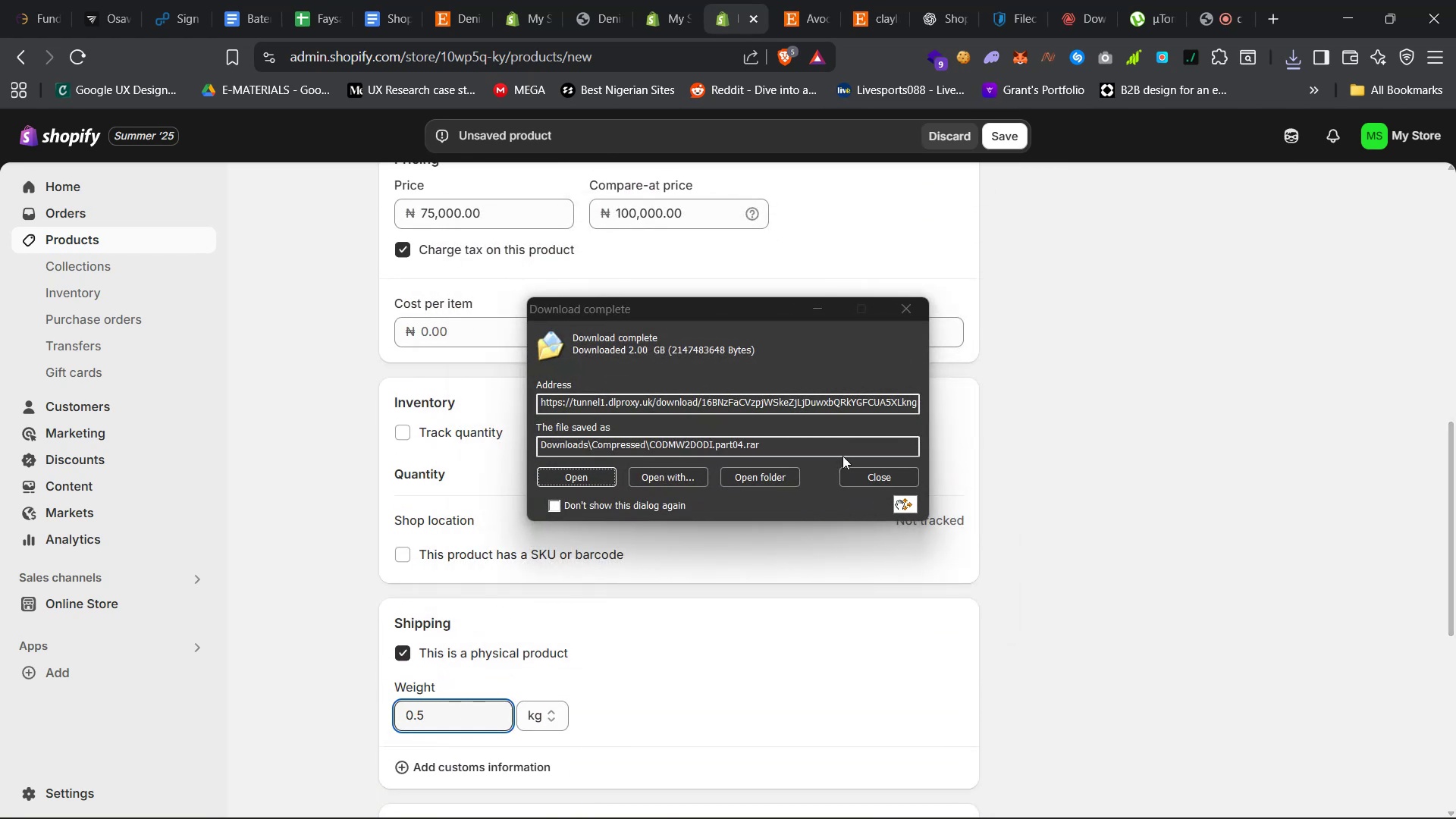 
left_click([855, 480])
 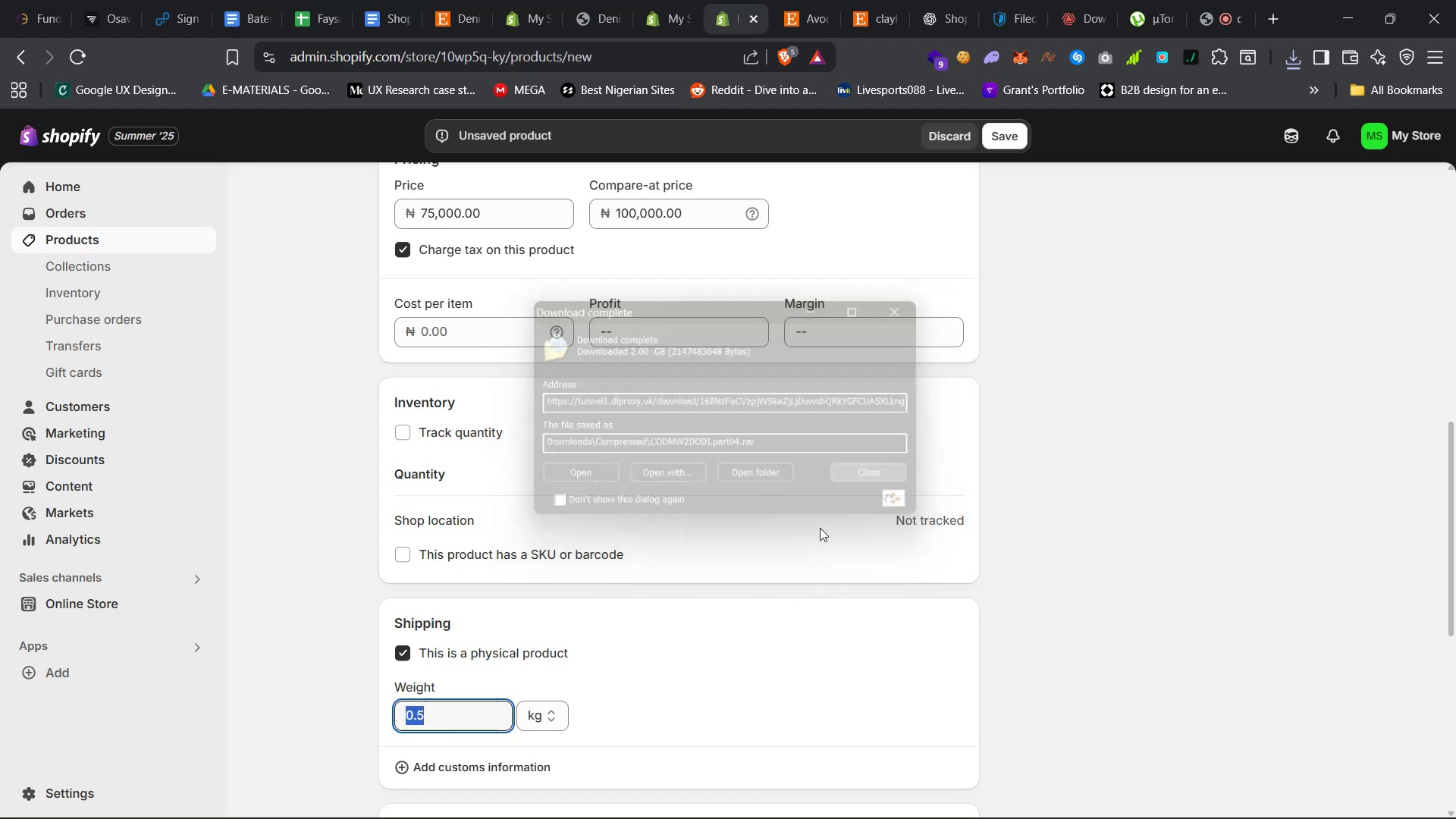 
scroll: coordinate [814, 536], scroll_direction: down, amount: 7.0
 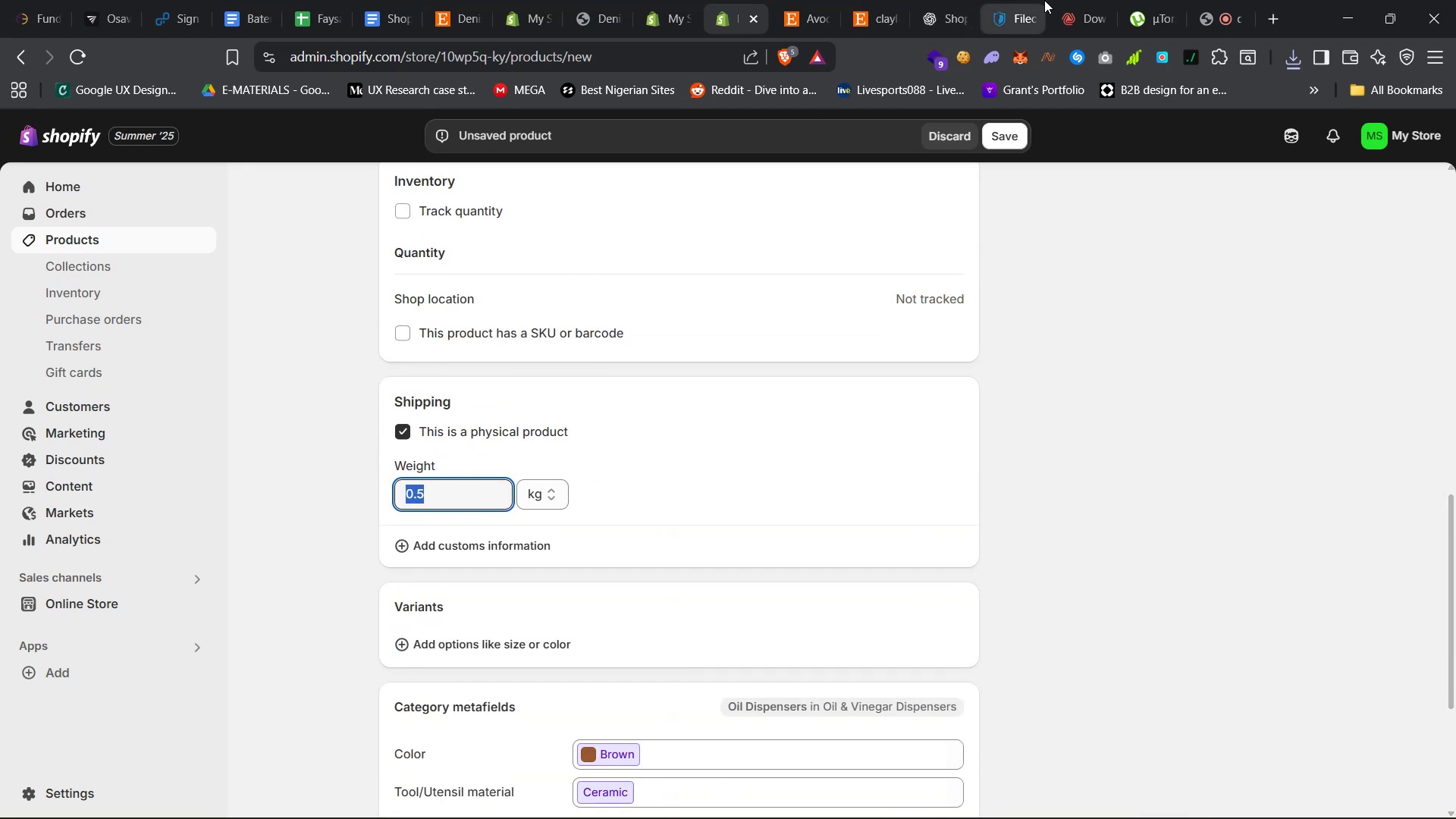 
left_click([1067, 0])
 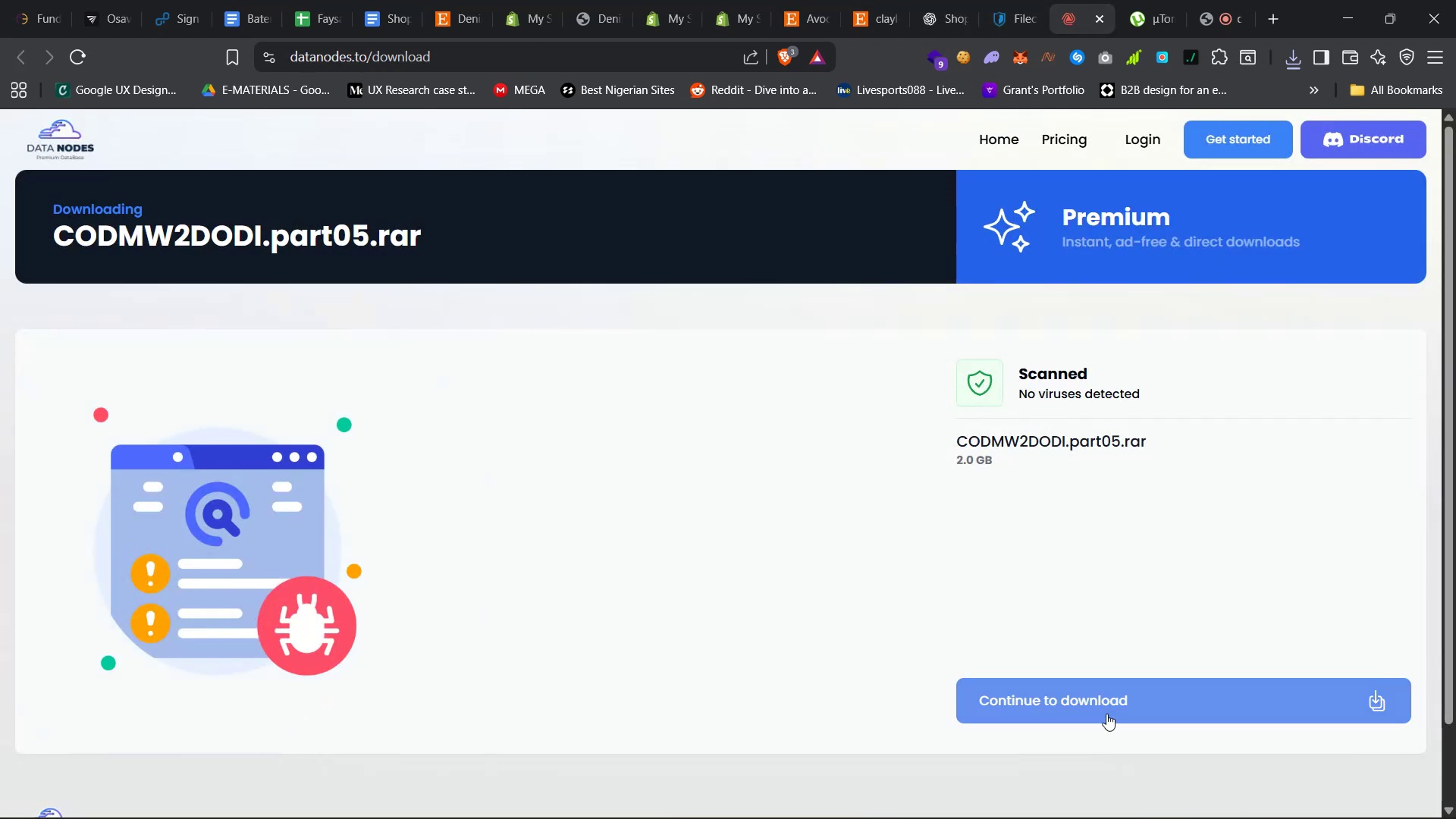 
left_click([1110, 705])
 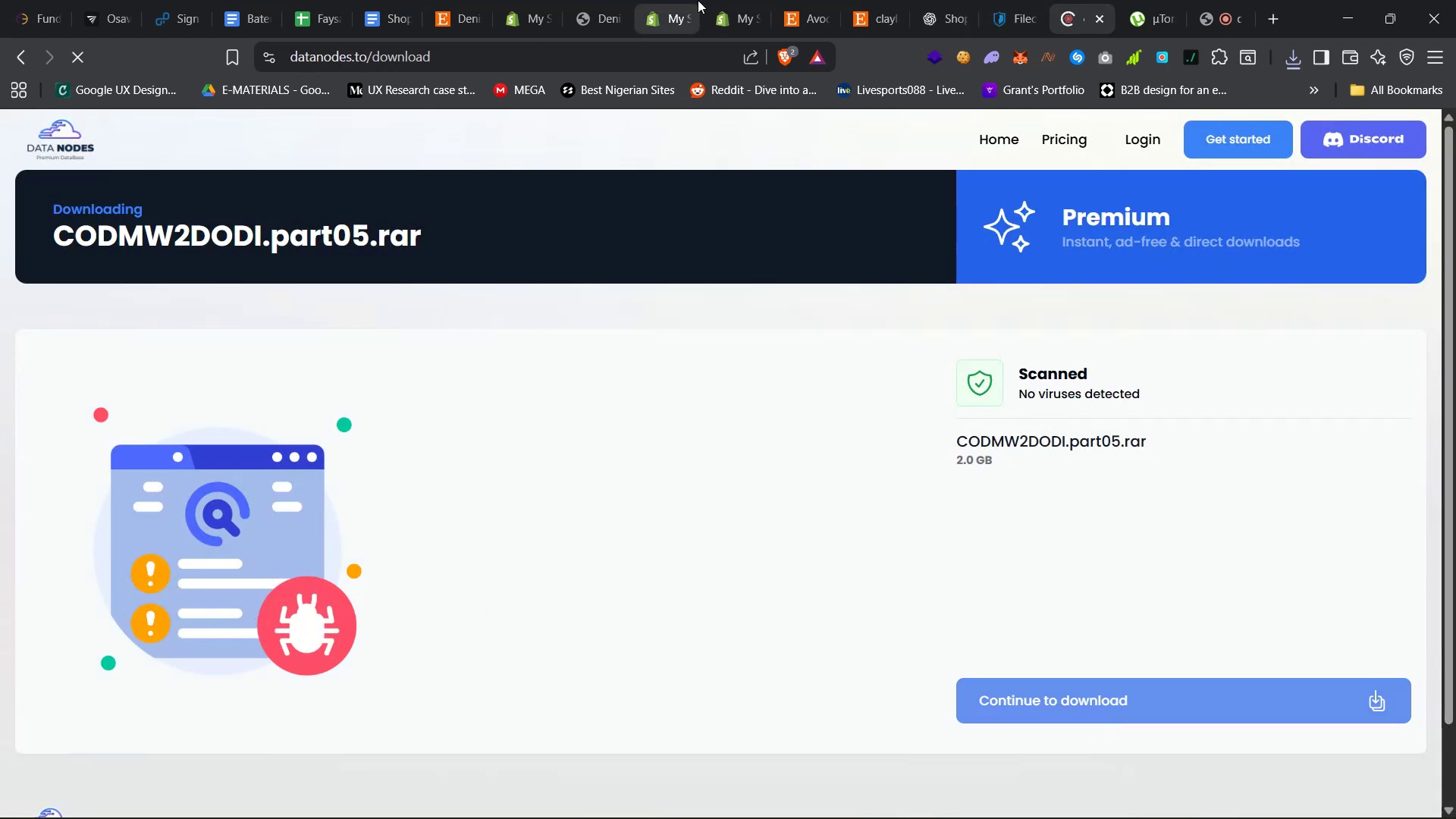 
left_click([706, 0])
 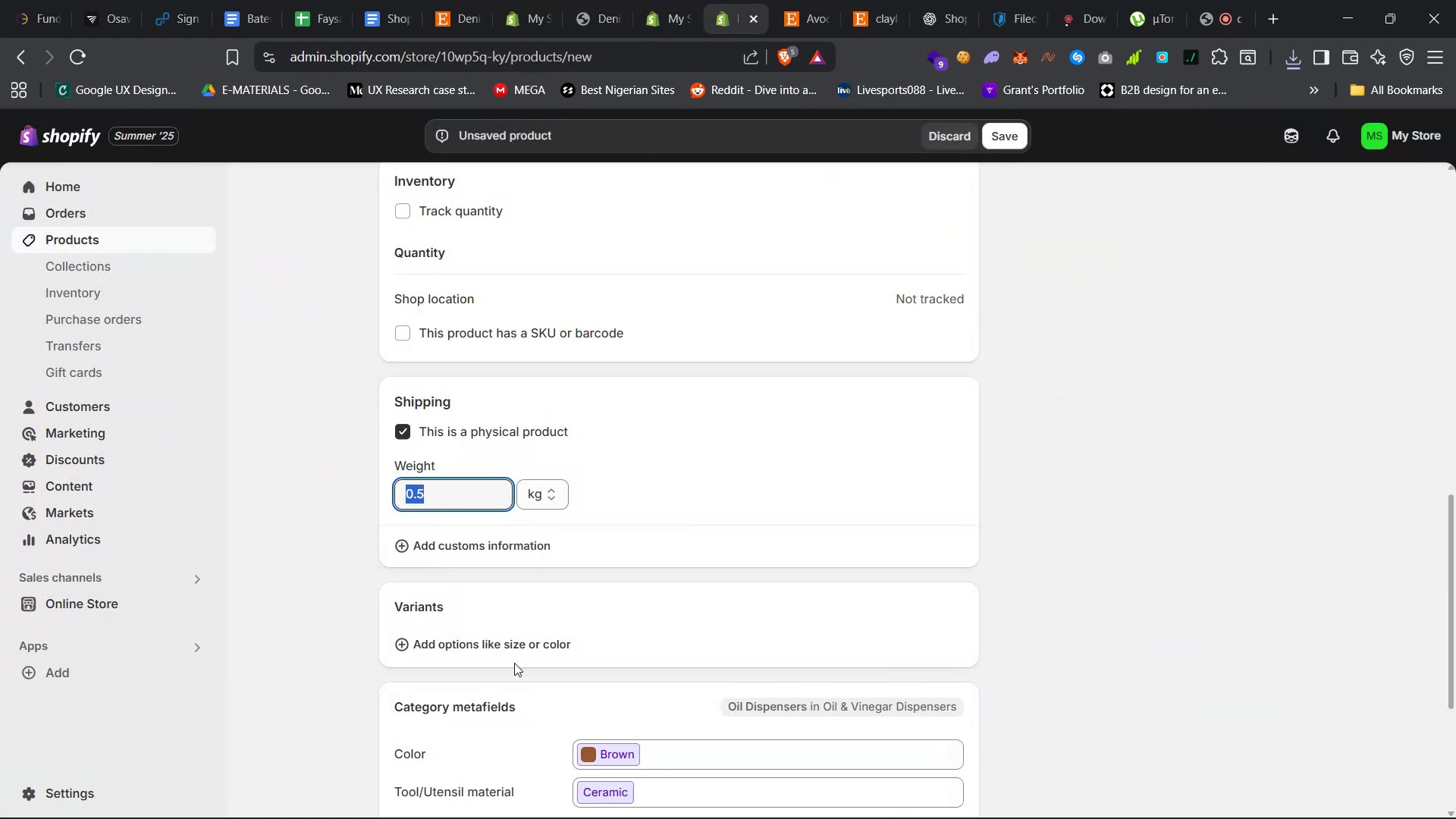 
scroll: coordinate [504, 698], scroll_direction: down, amount: 9.0
 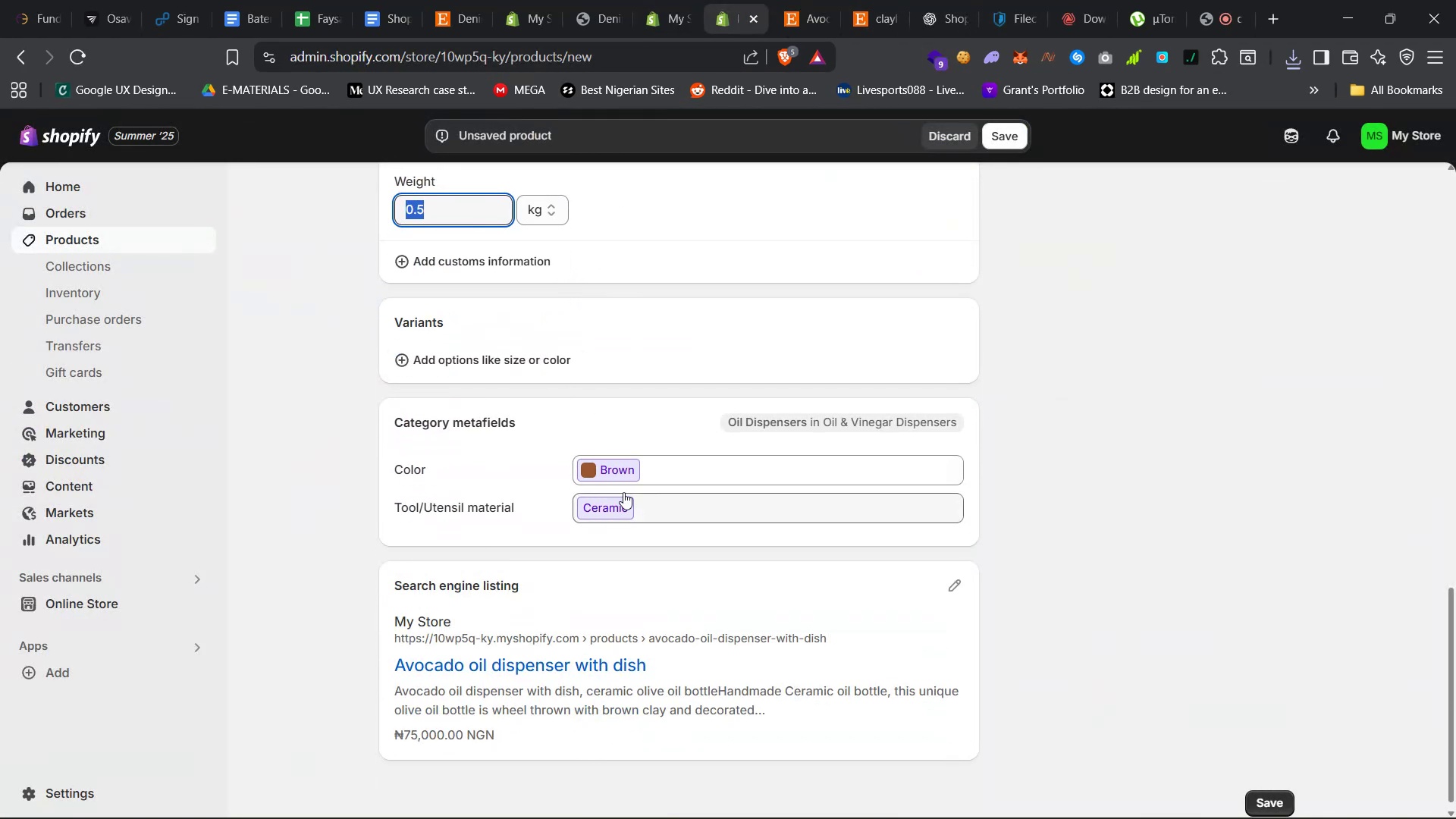 
left_click([694, 463])
 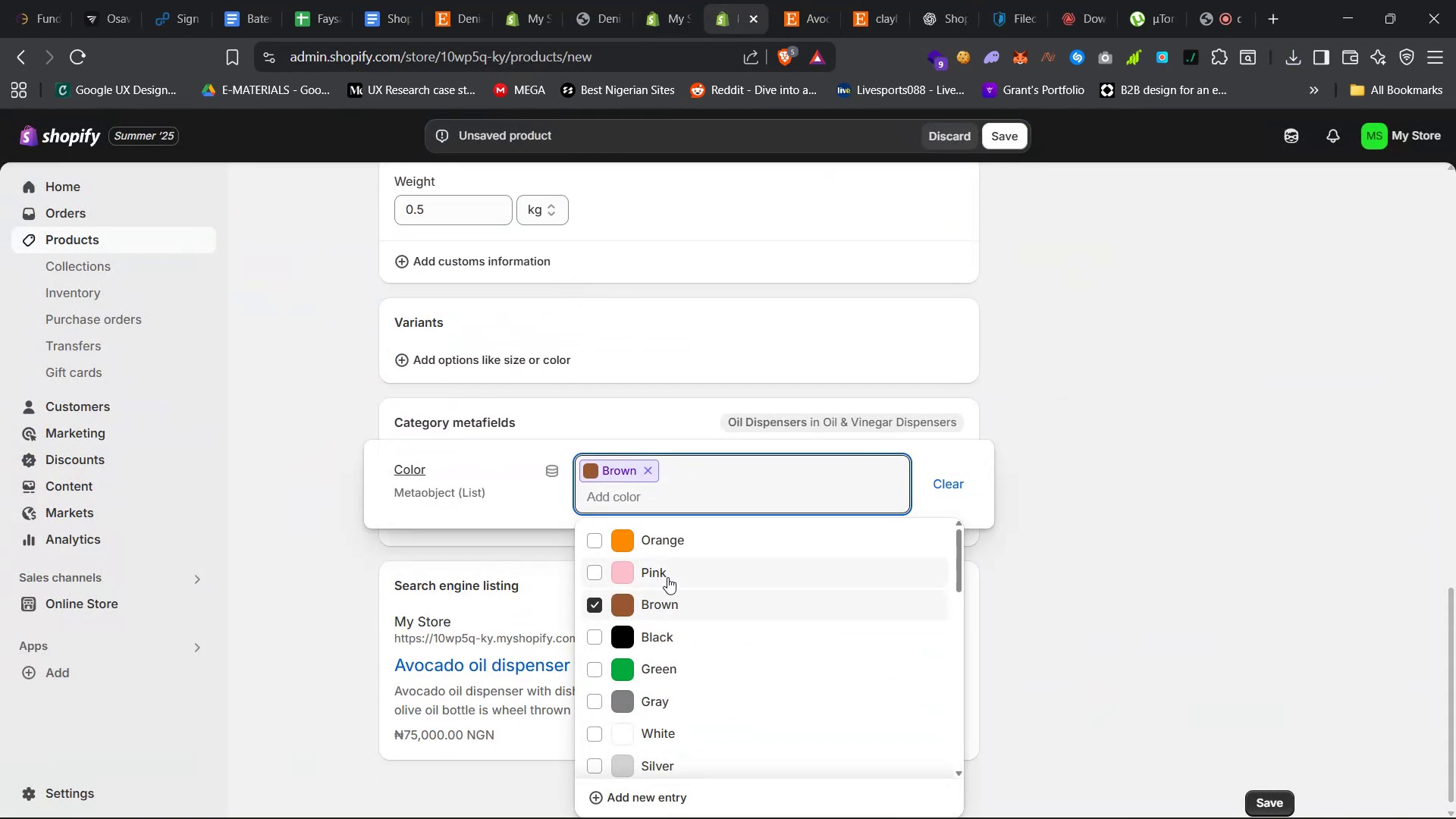 
left_click([667, 577])
 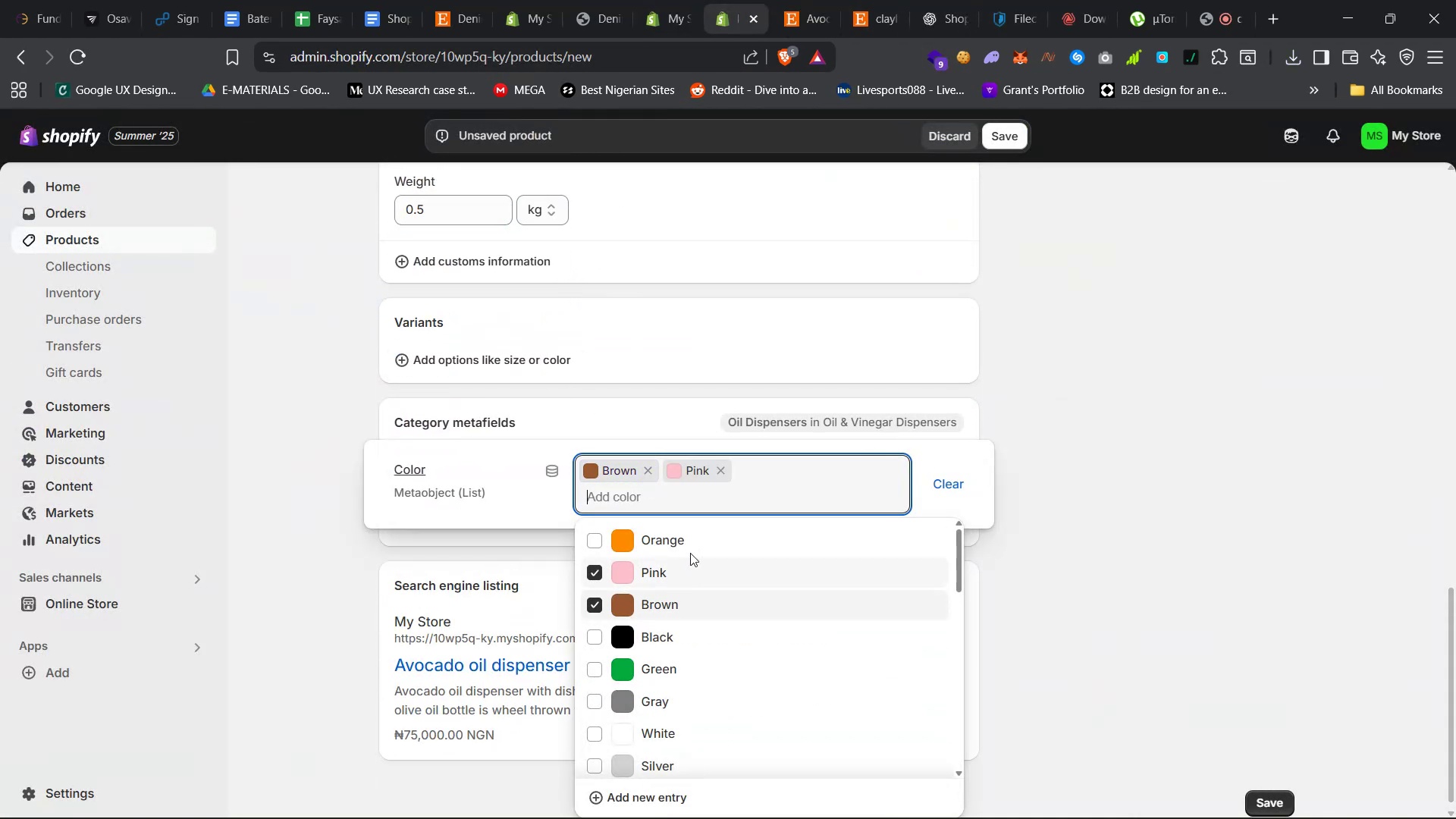 
left_click([703, 541])
 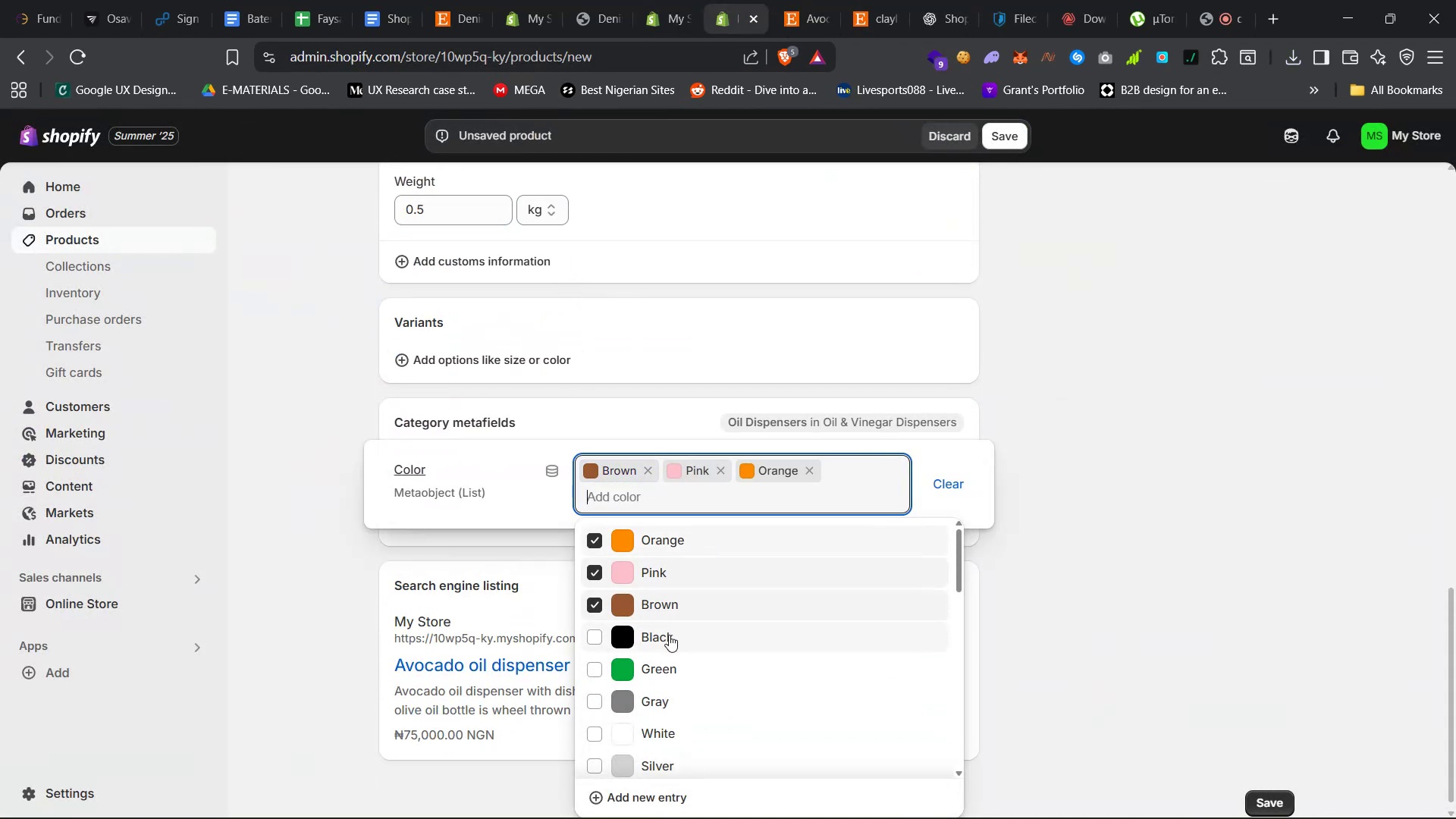 
left_click([669, 635])
 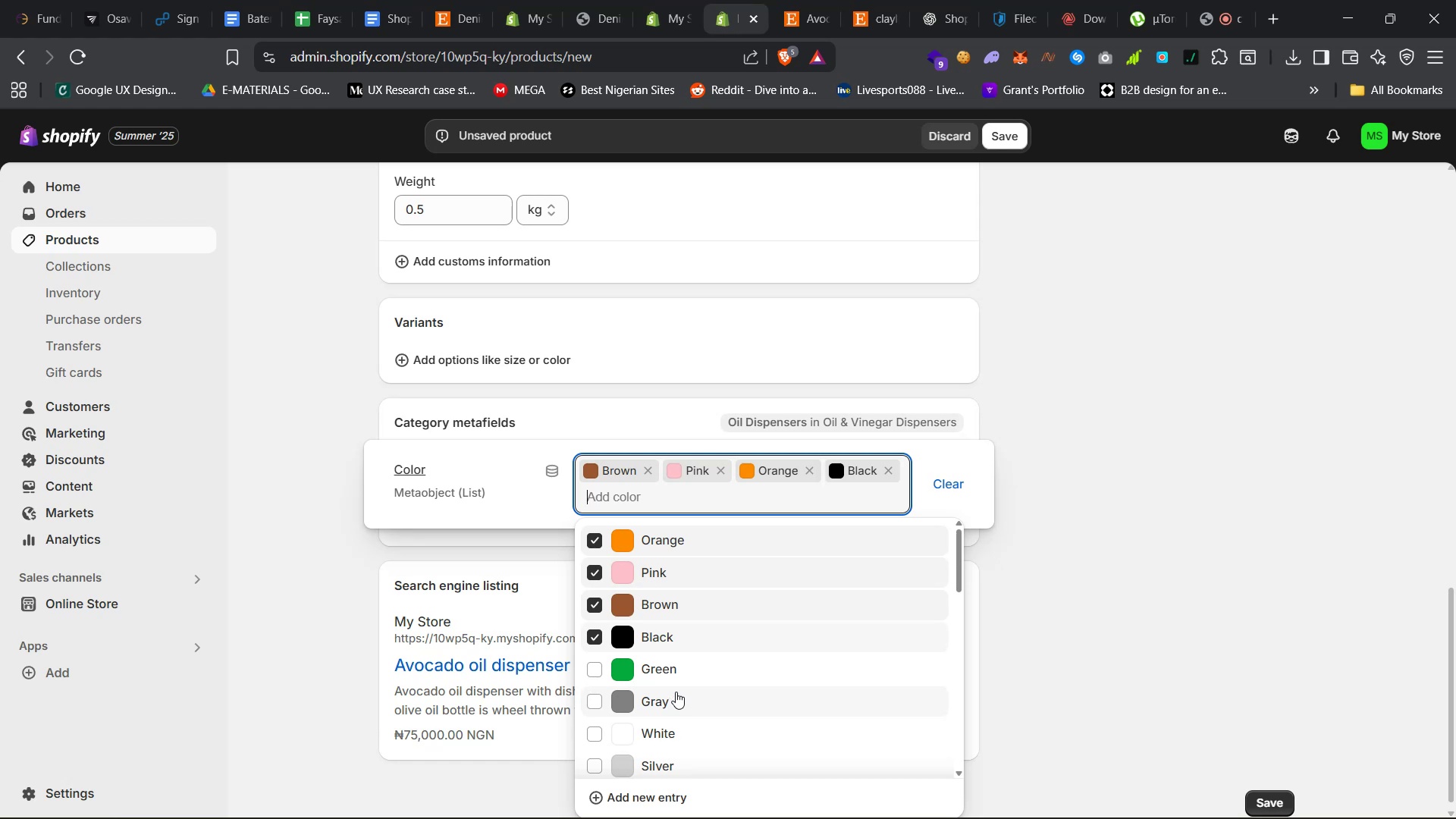 
left_click([676, 692])
 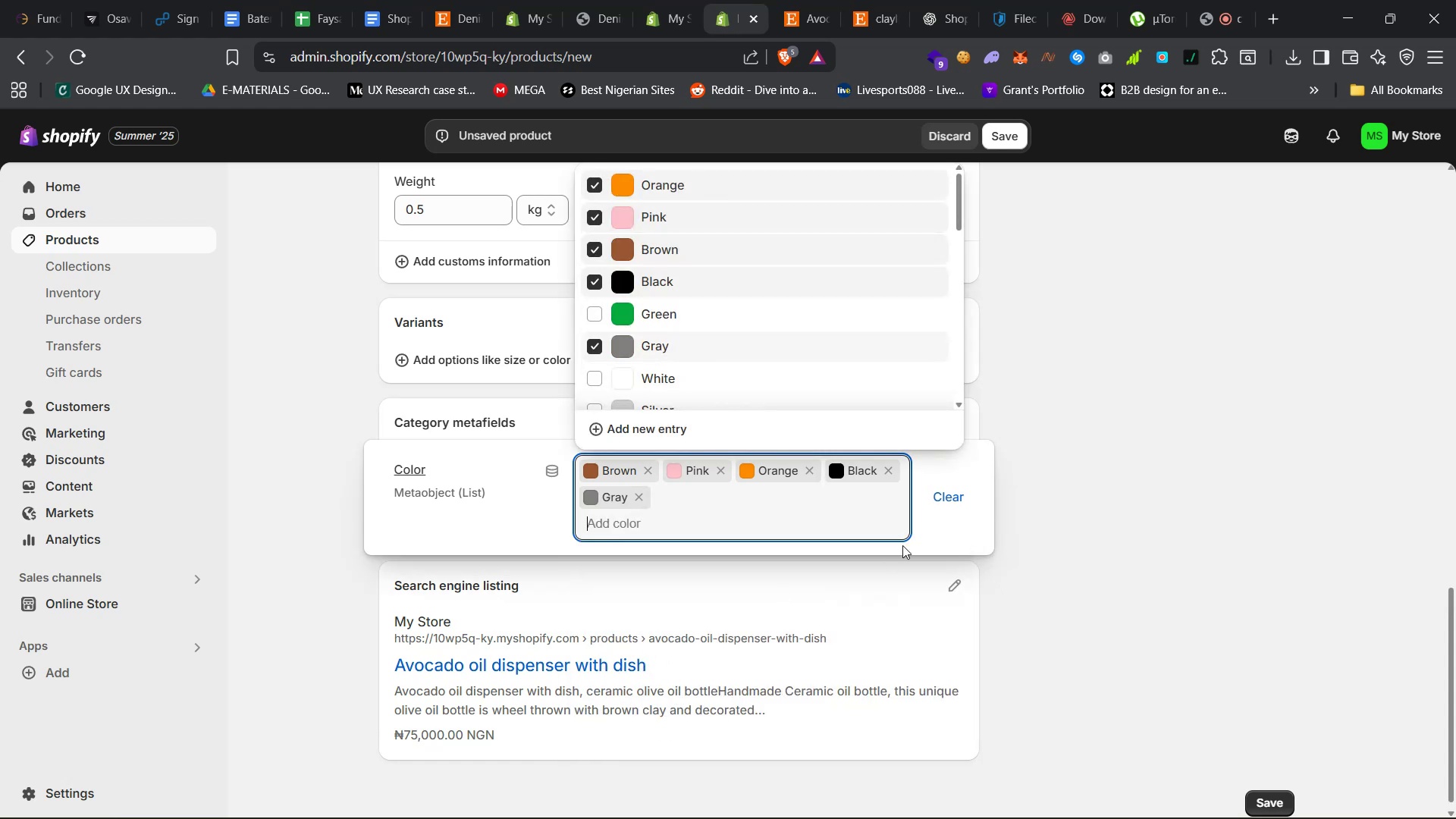 
left_click([1059, 520])
 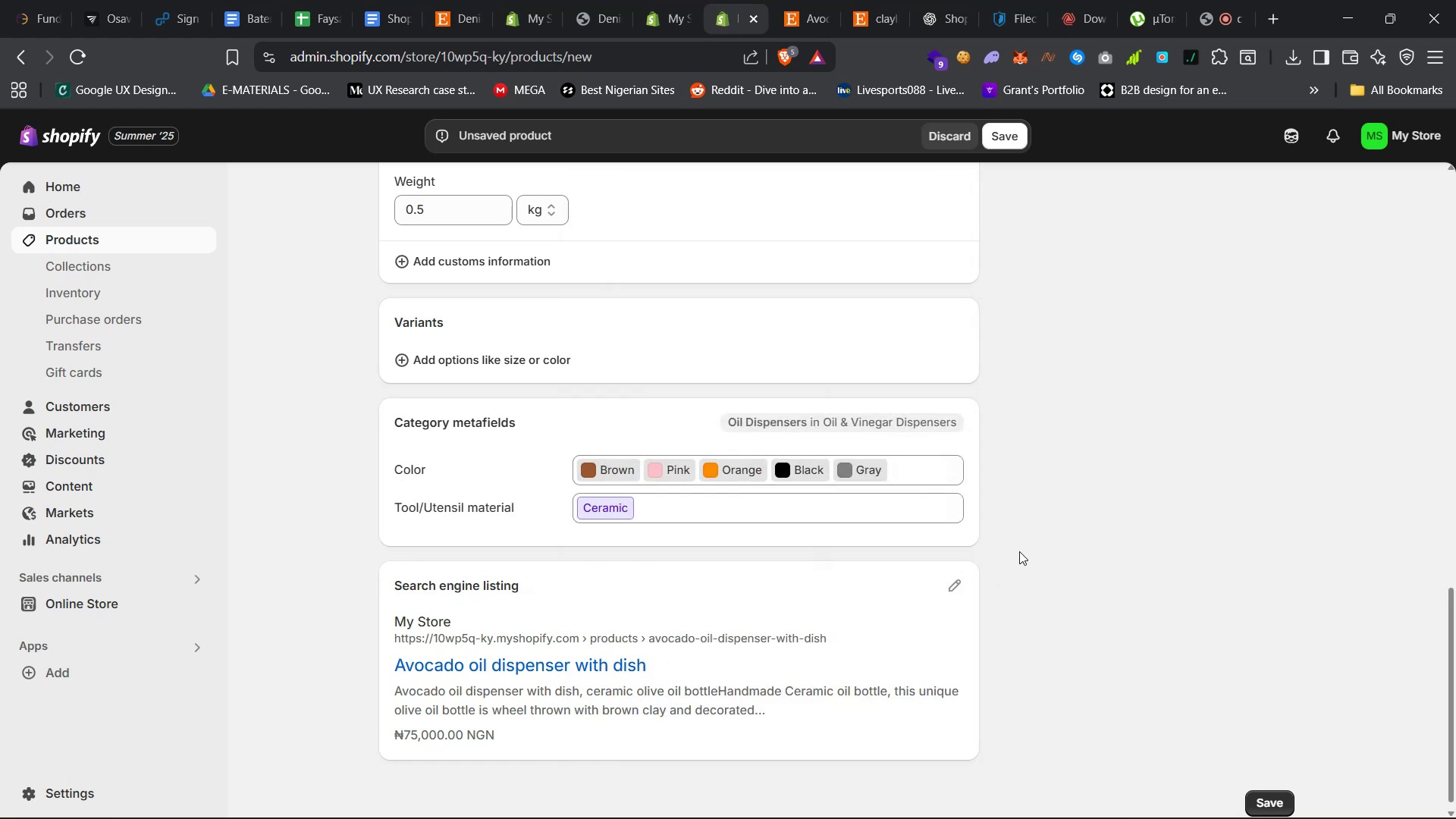 
scroll: coordinate [1015, 556], scroll_direction: down, amount: 17.0
 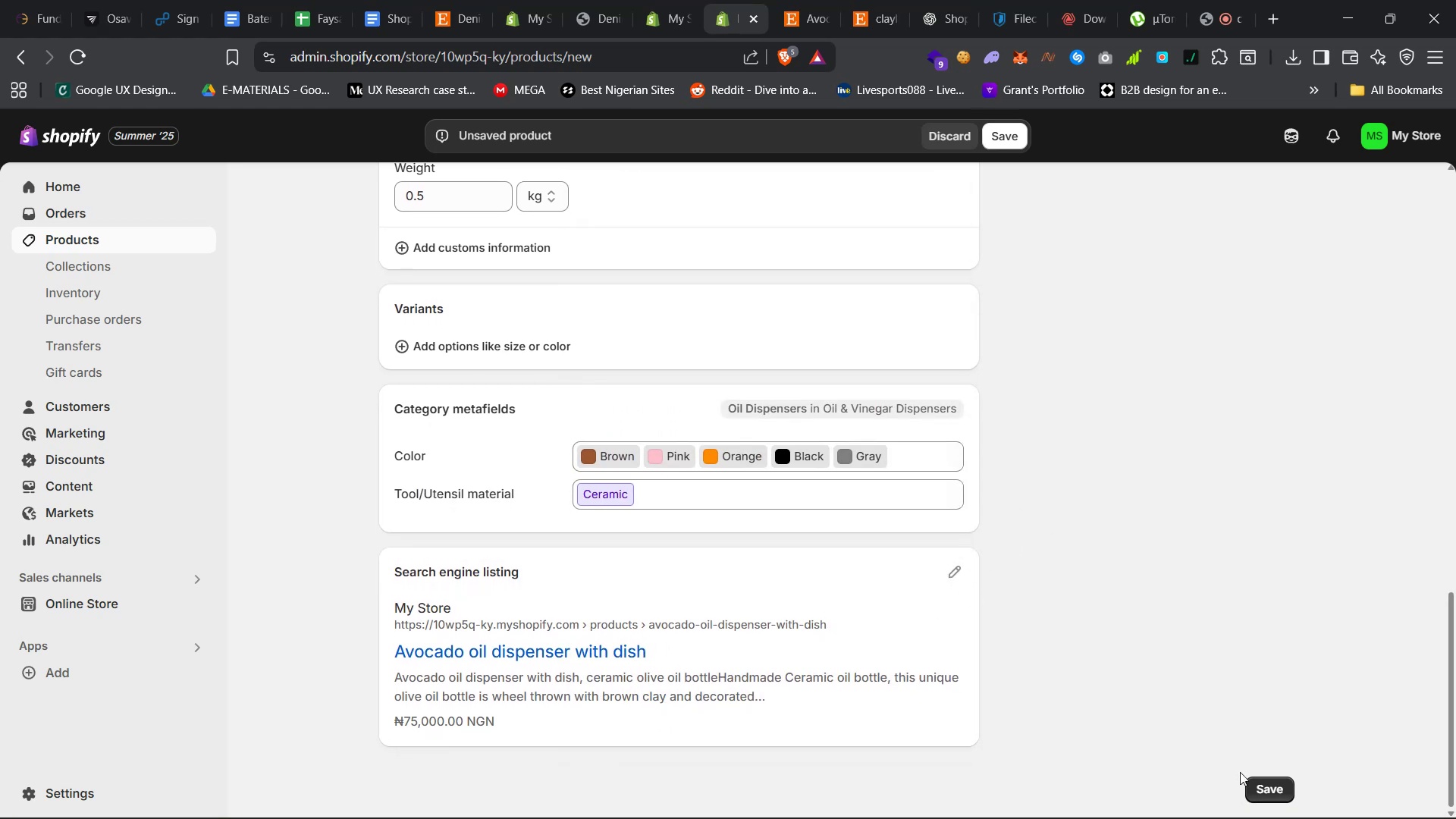 
scroll: coordinate [949, 611], scroll_direction: up, amount: 24.0
 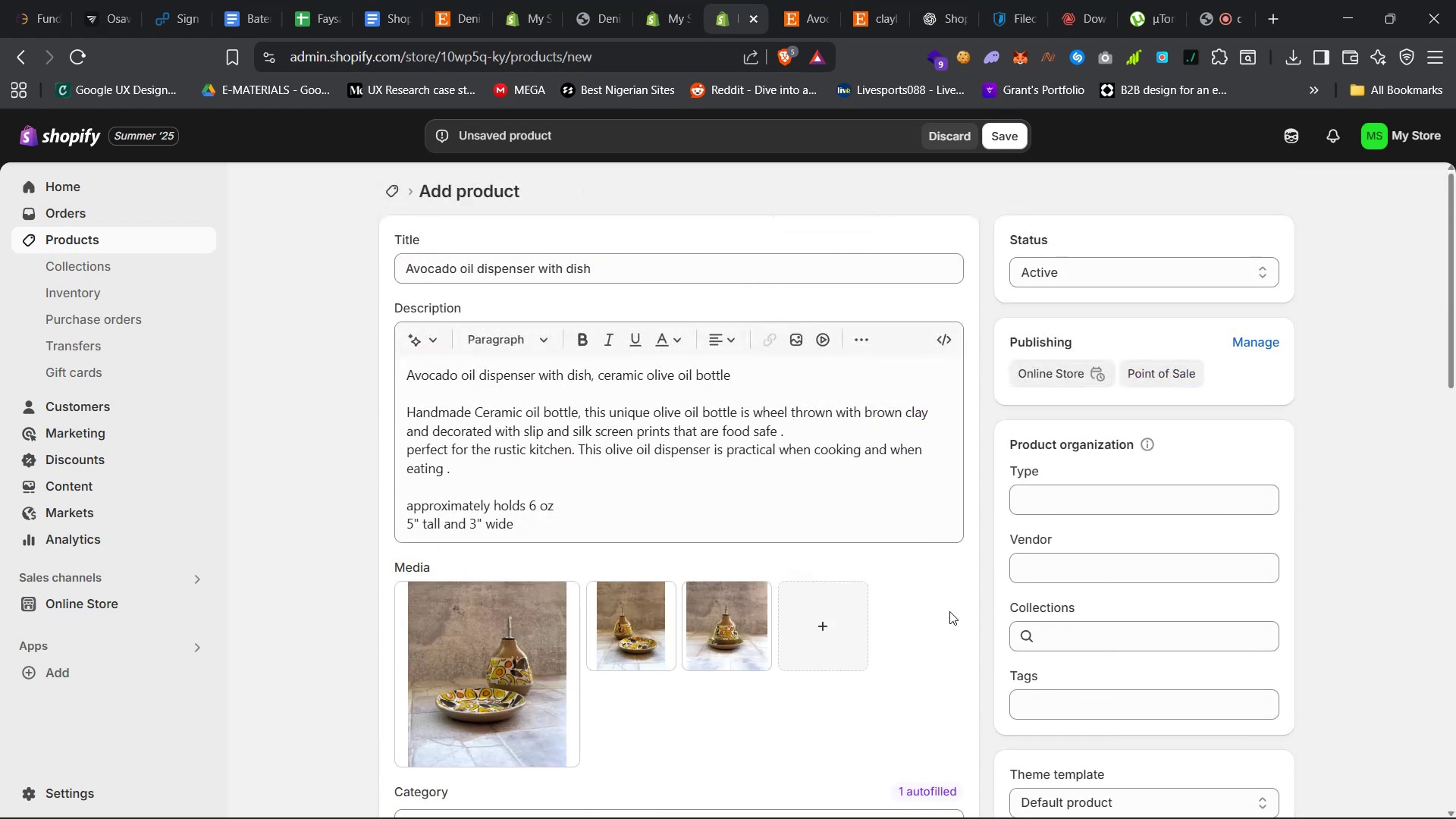 
scroll: coordinate [1012, 607], scroll_direction: down, amount: 56.0
 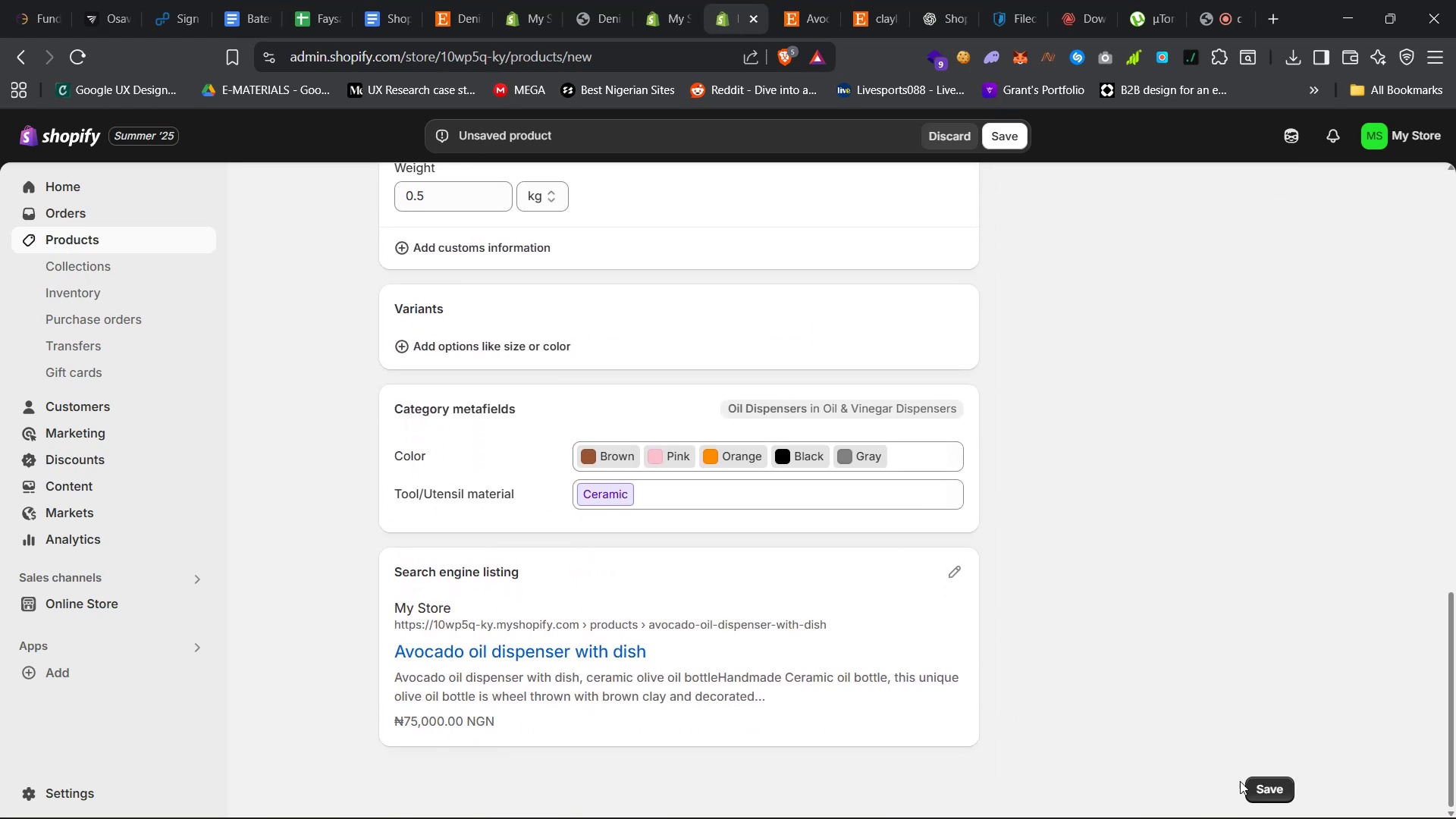 
left_click([1263, 793])
 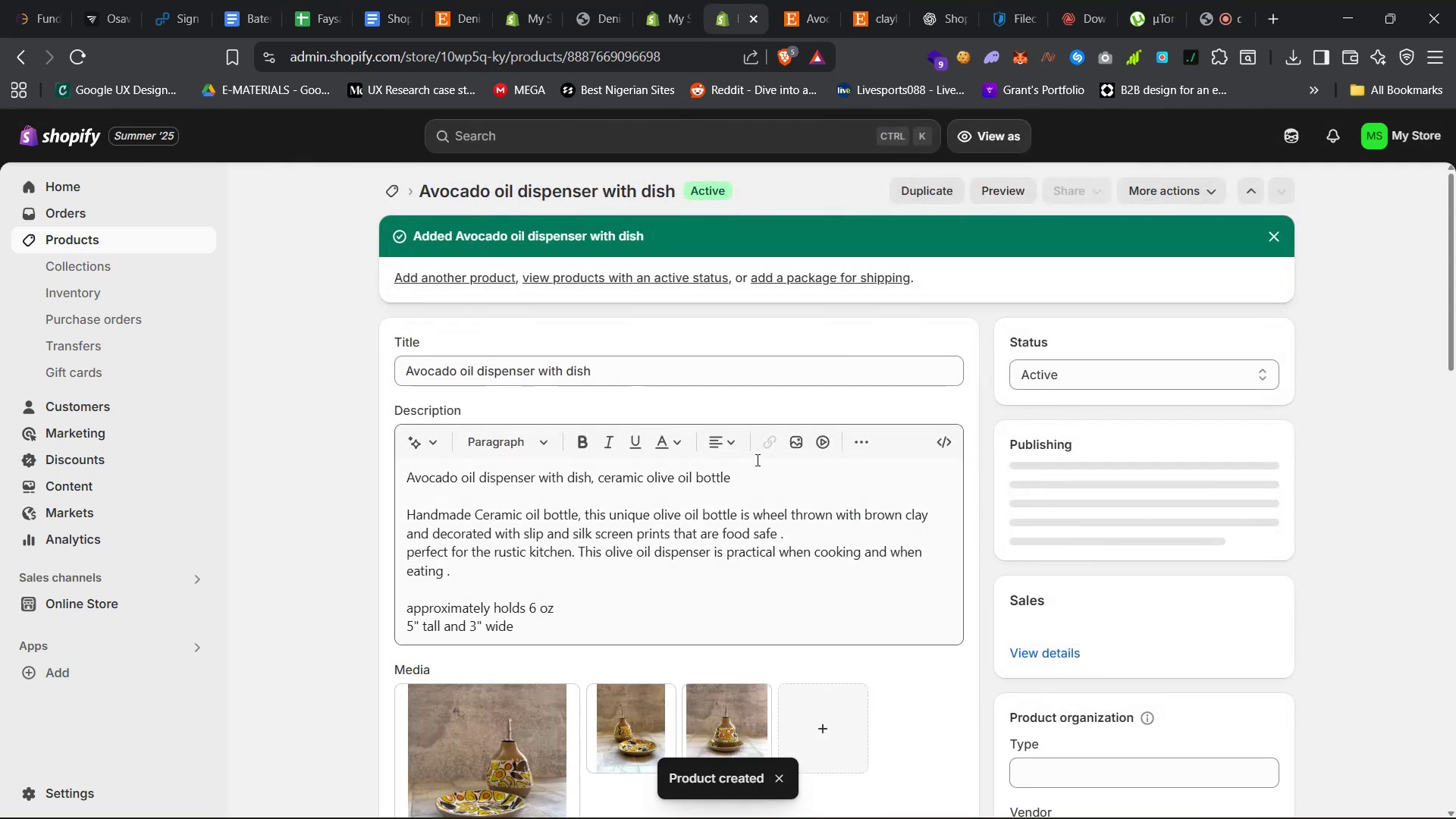 
wait(5.47)
 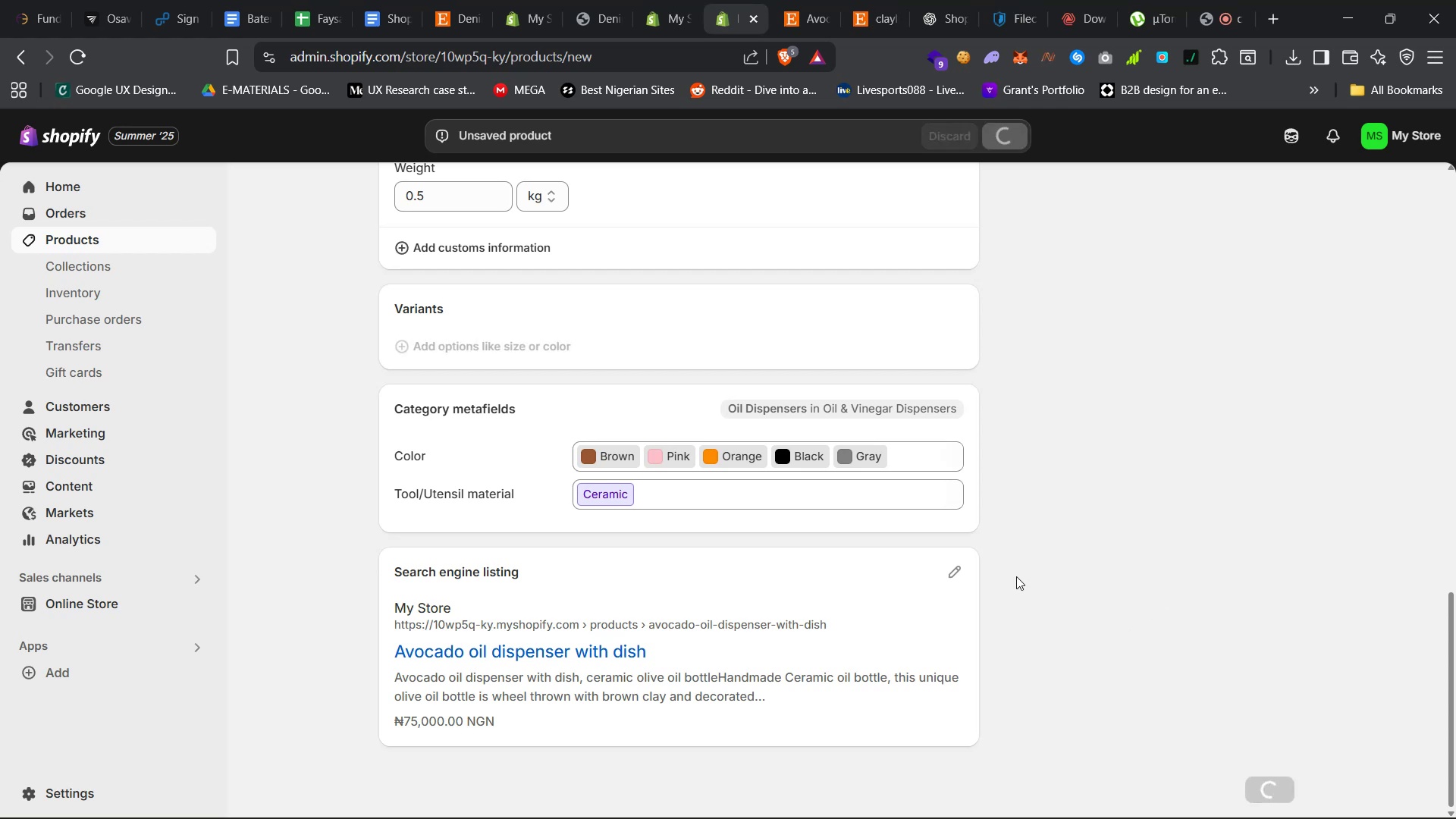 
left_click([481, 275])
 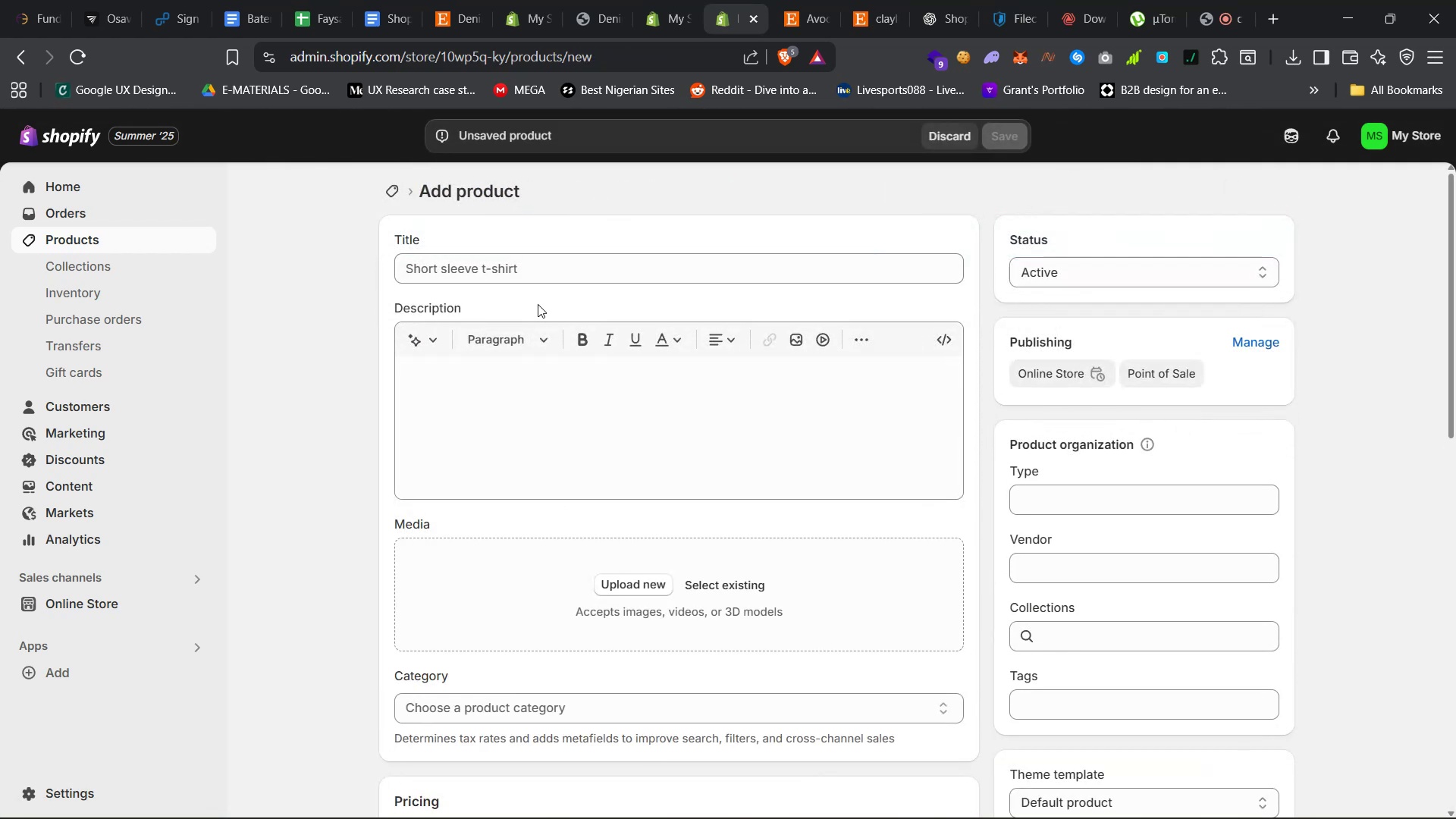 
left_click([796, 0])
 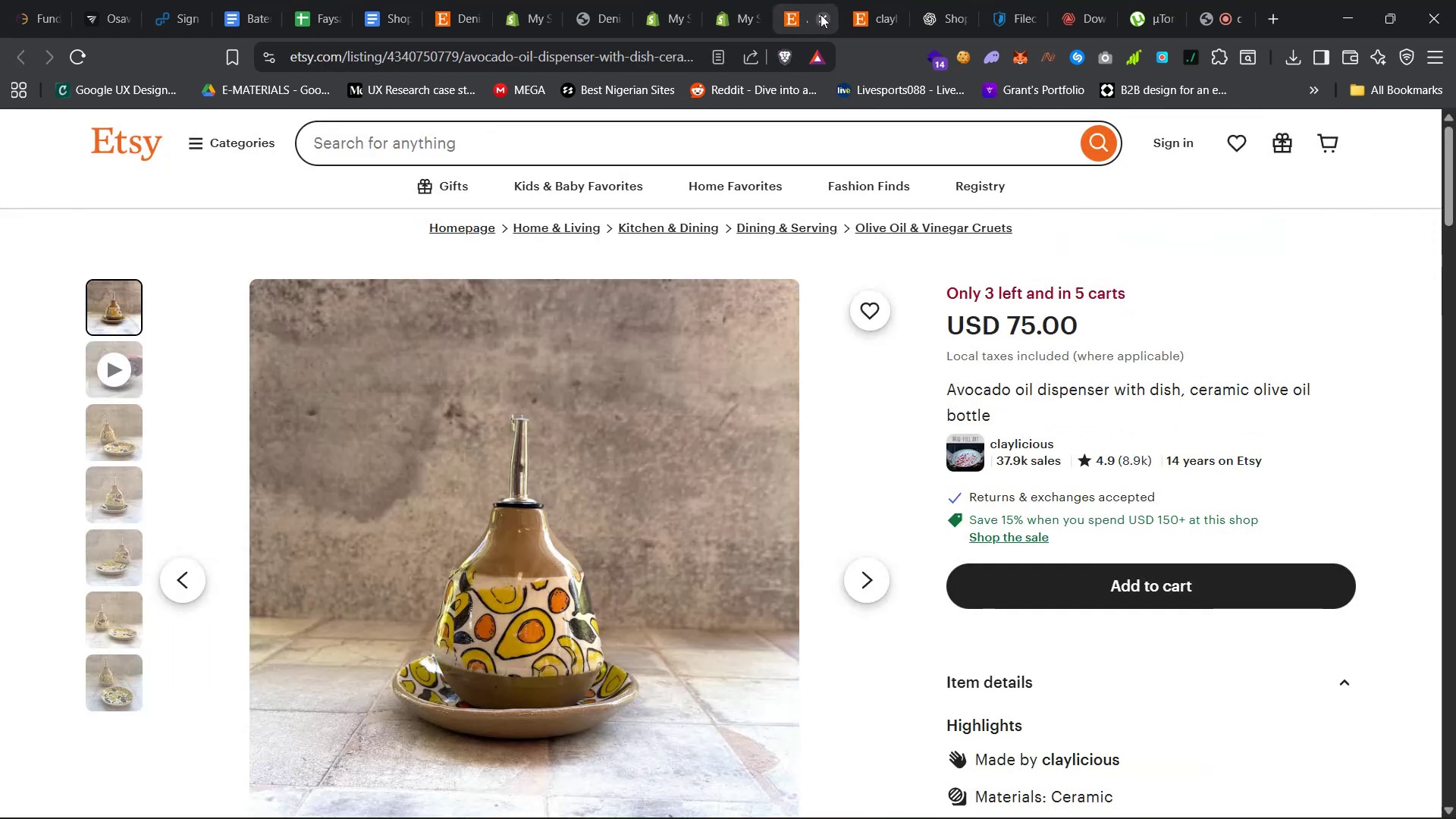 
left_click([822, 16])
 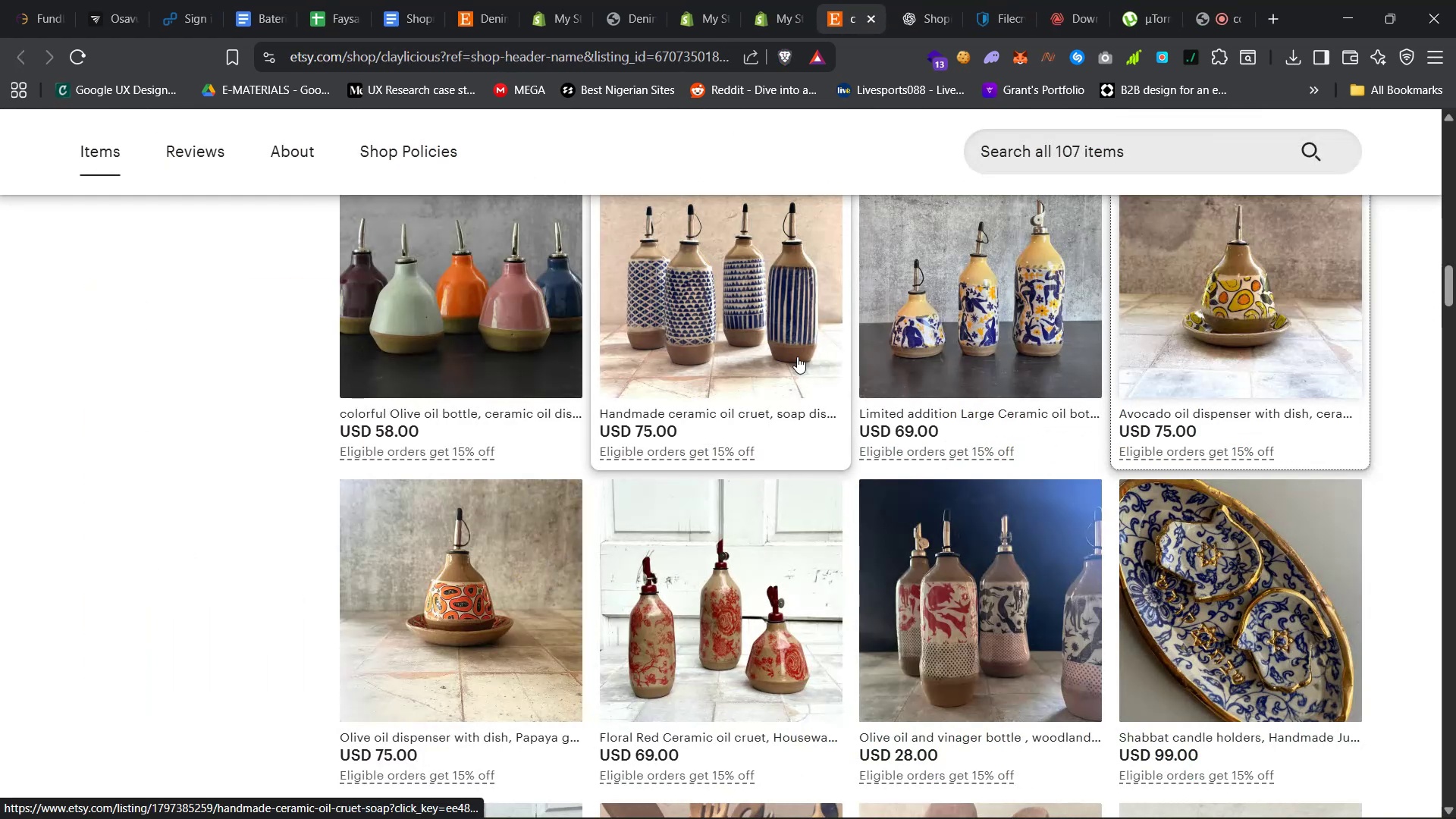 
scroll: coordinate [902, 480], scroll_direction: down, amount: 8.0
 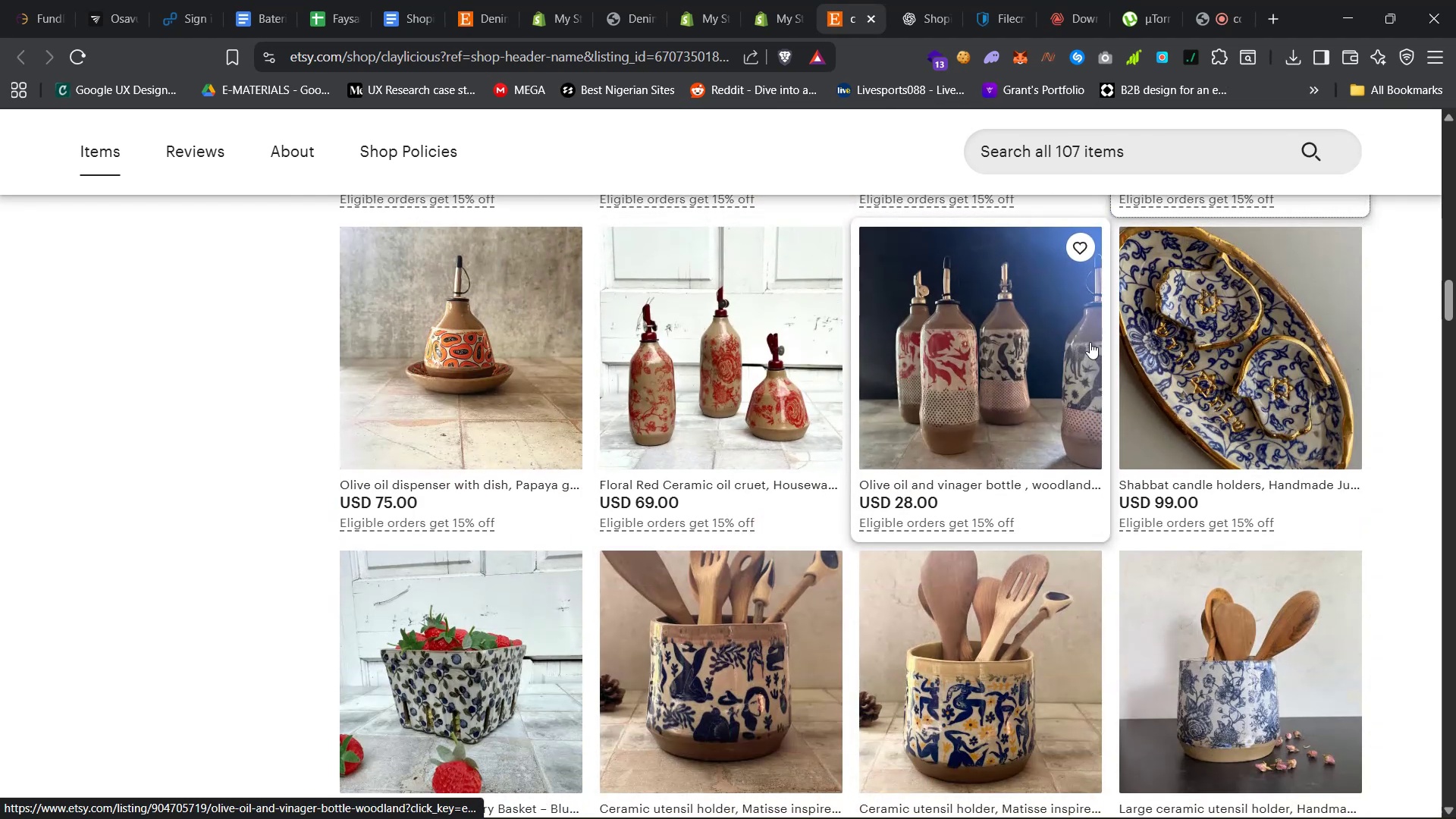 
right_click([1200, 294])
 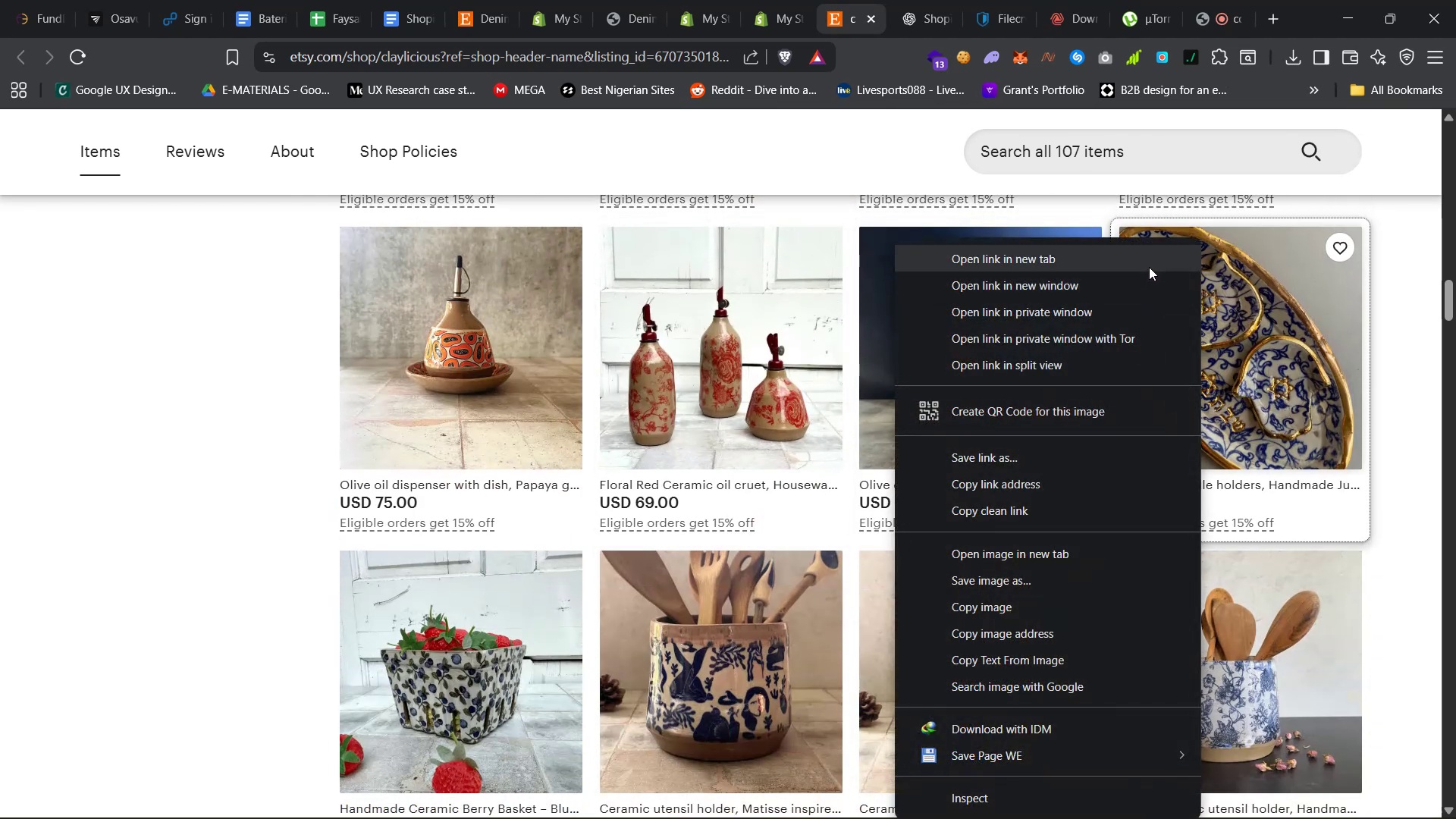 
left_click([1152, 265])
 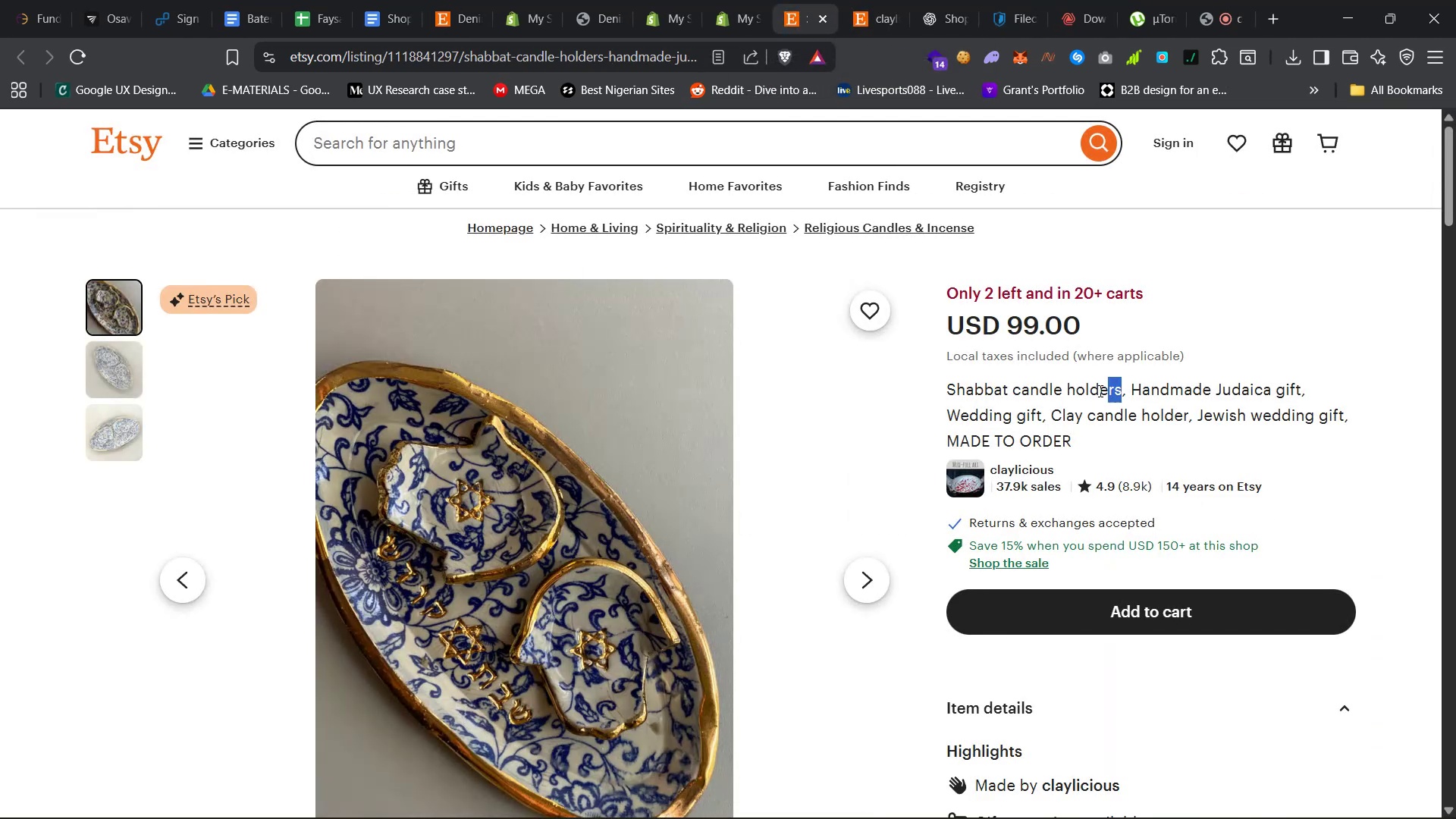 
wait(7.48)
 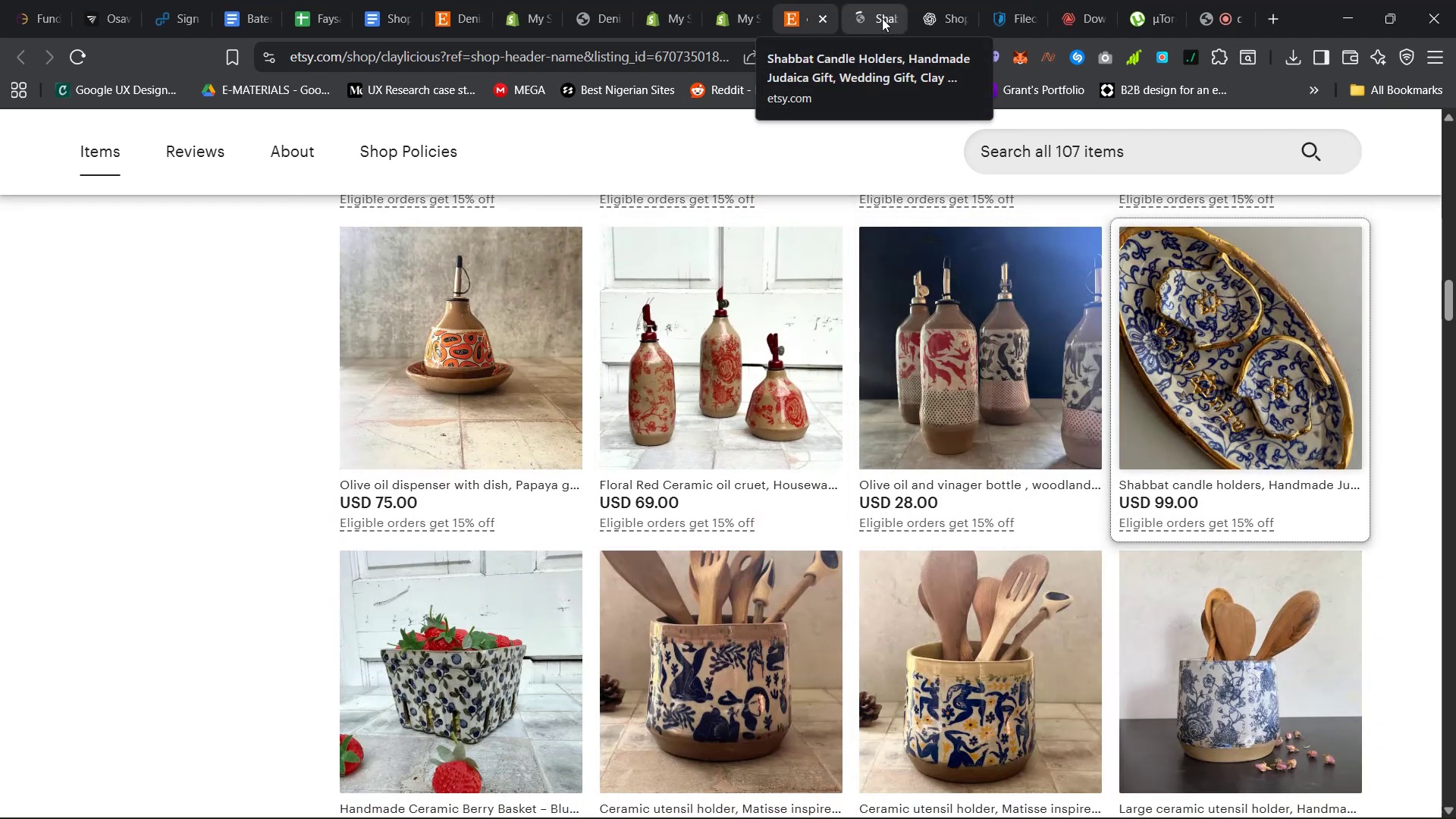 
right_click([973, 388])
 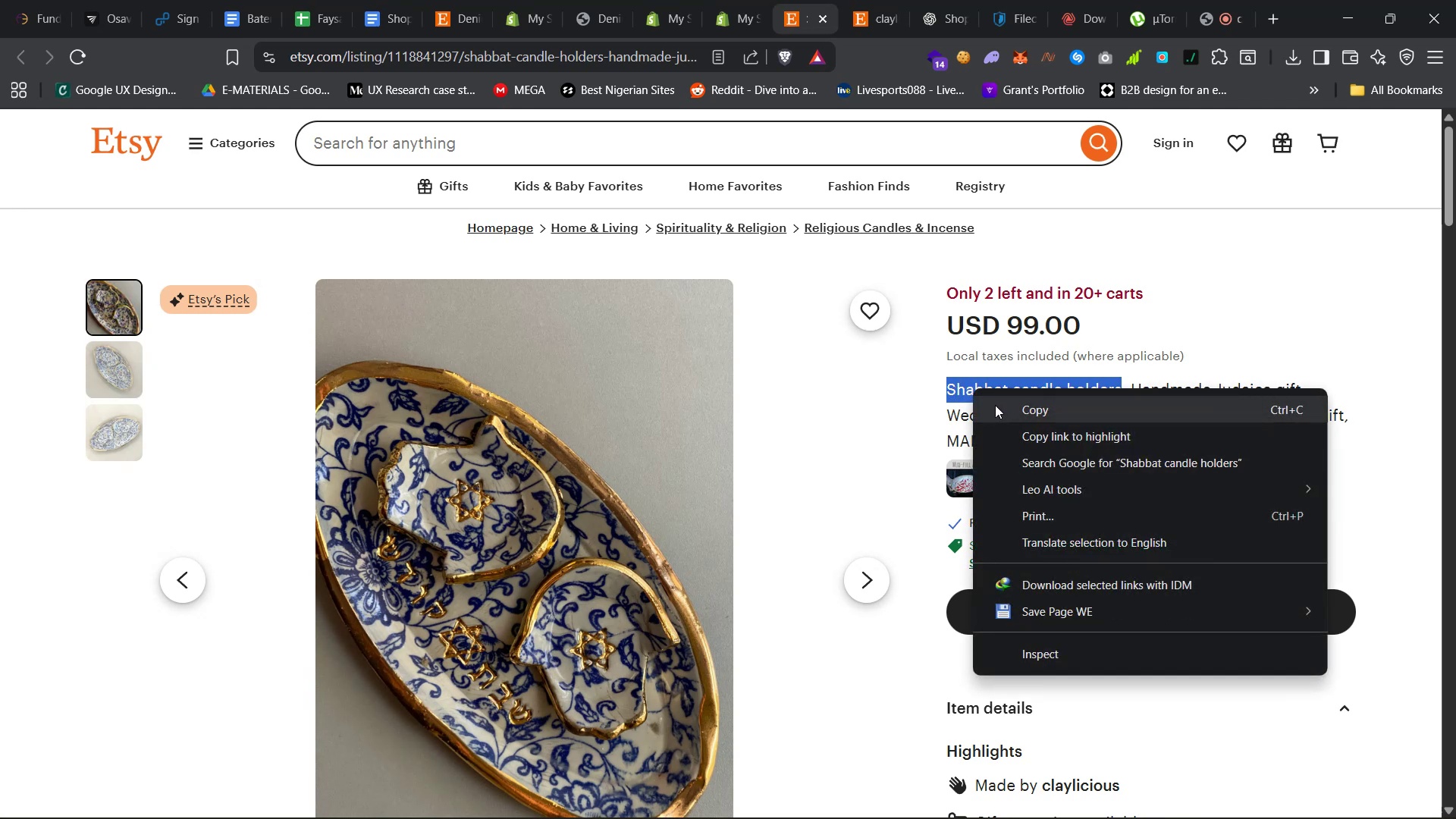 
left_click([999, 406])
 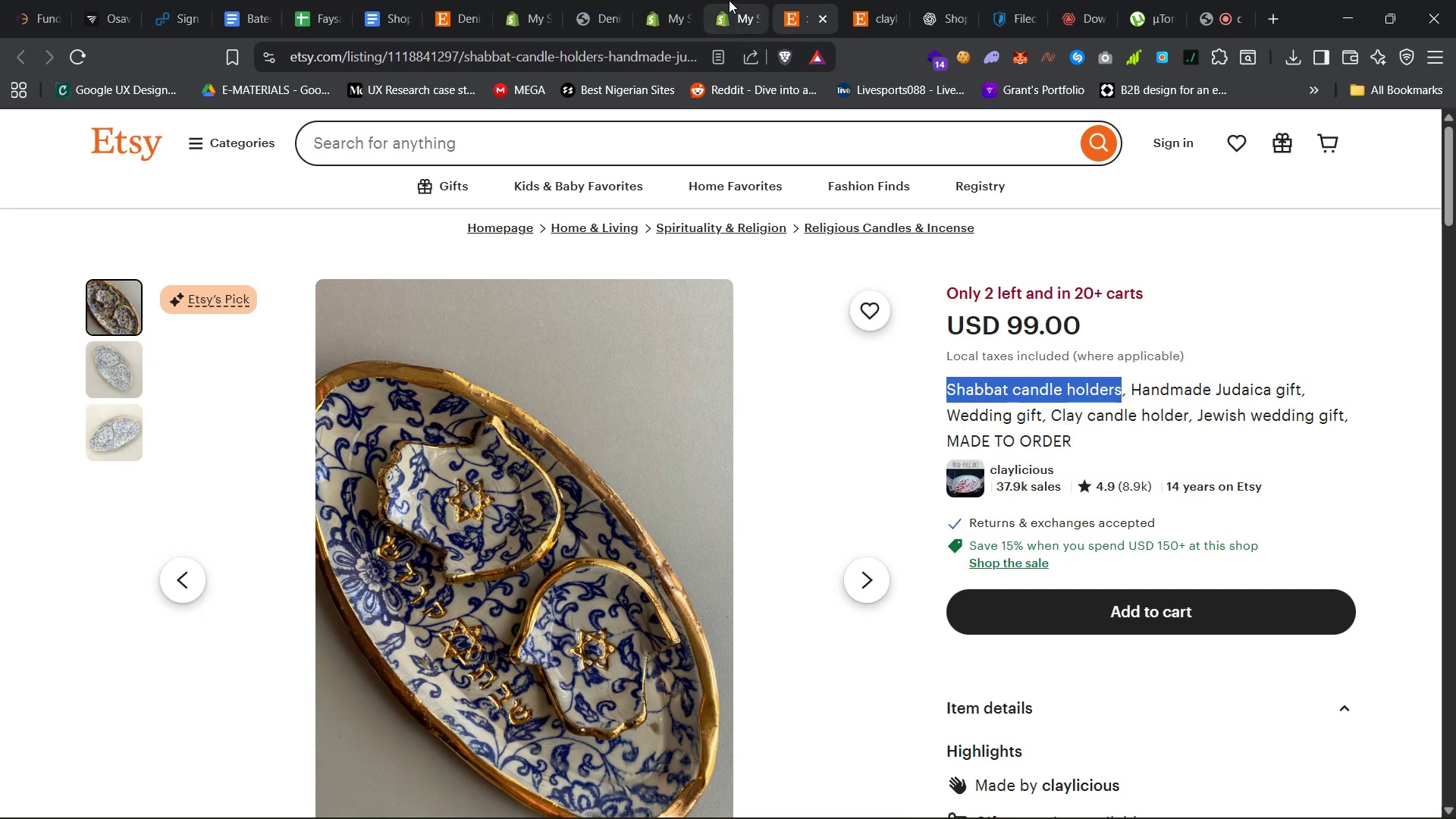 
left_click([718, 0])
 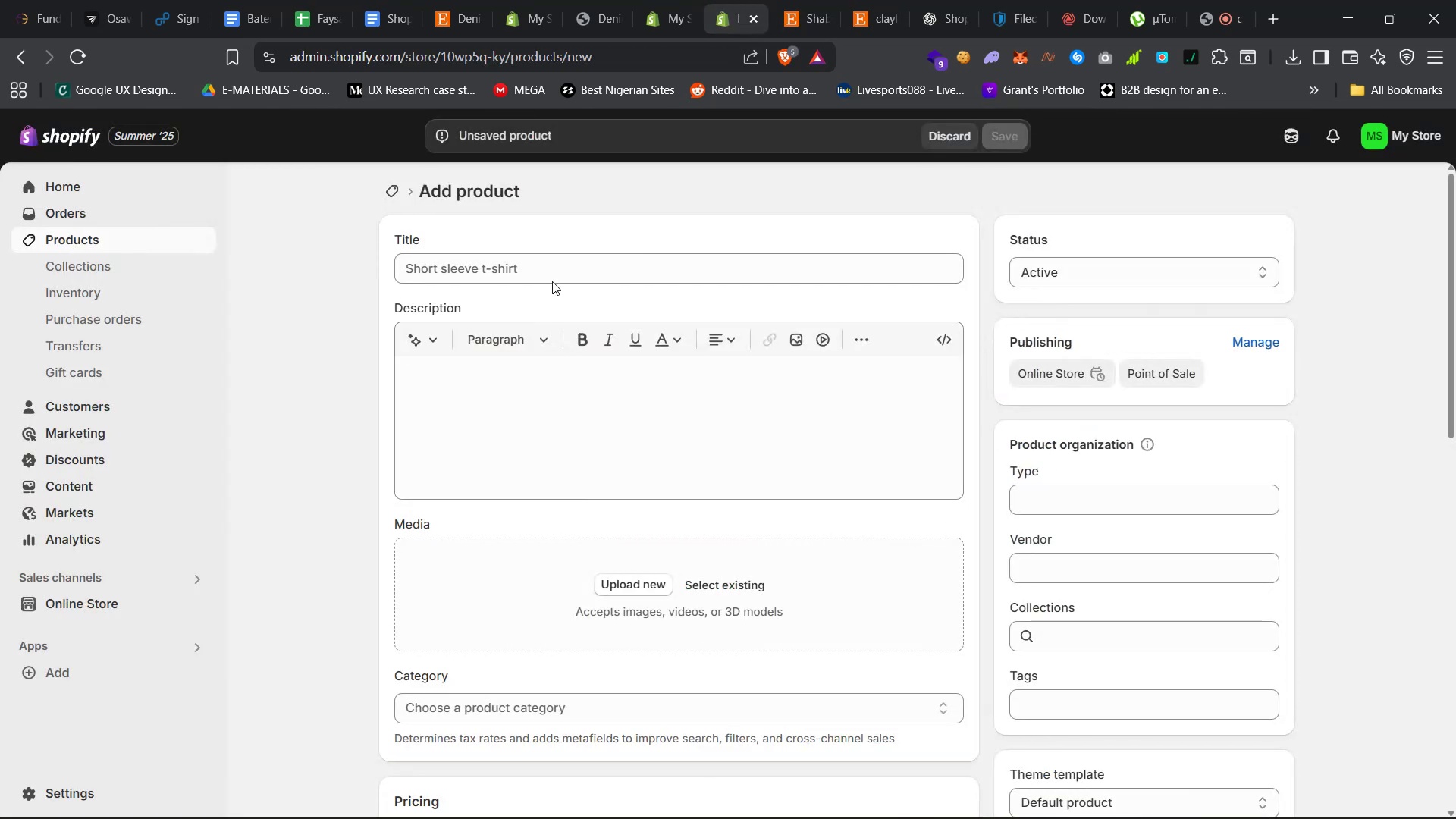 
right_click([556, 265])
 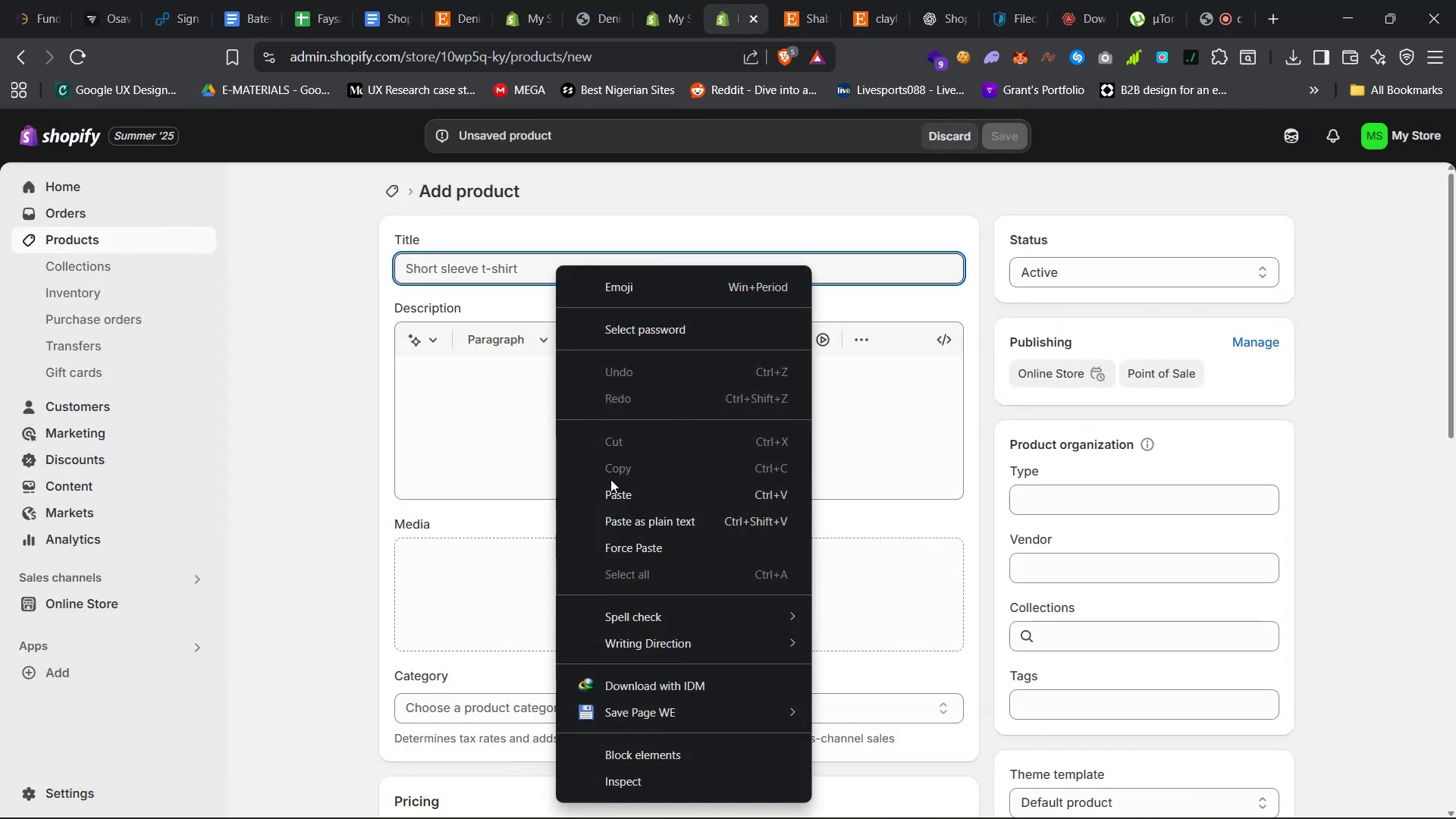 
left_click([614, 491])
 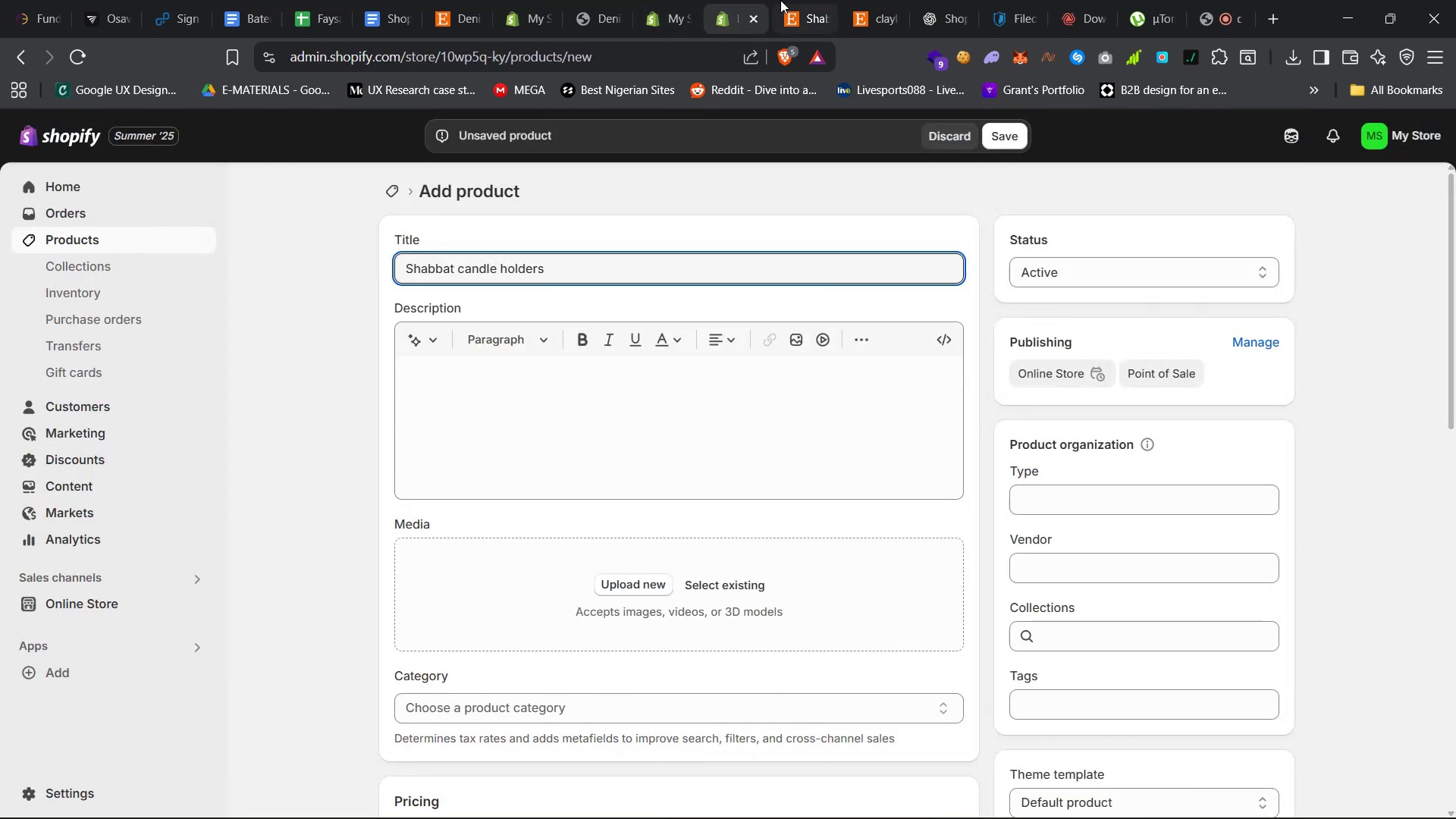 
left_click([791, 0])
 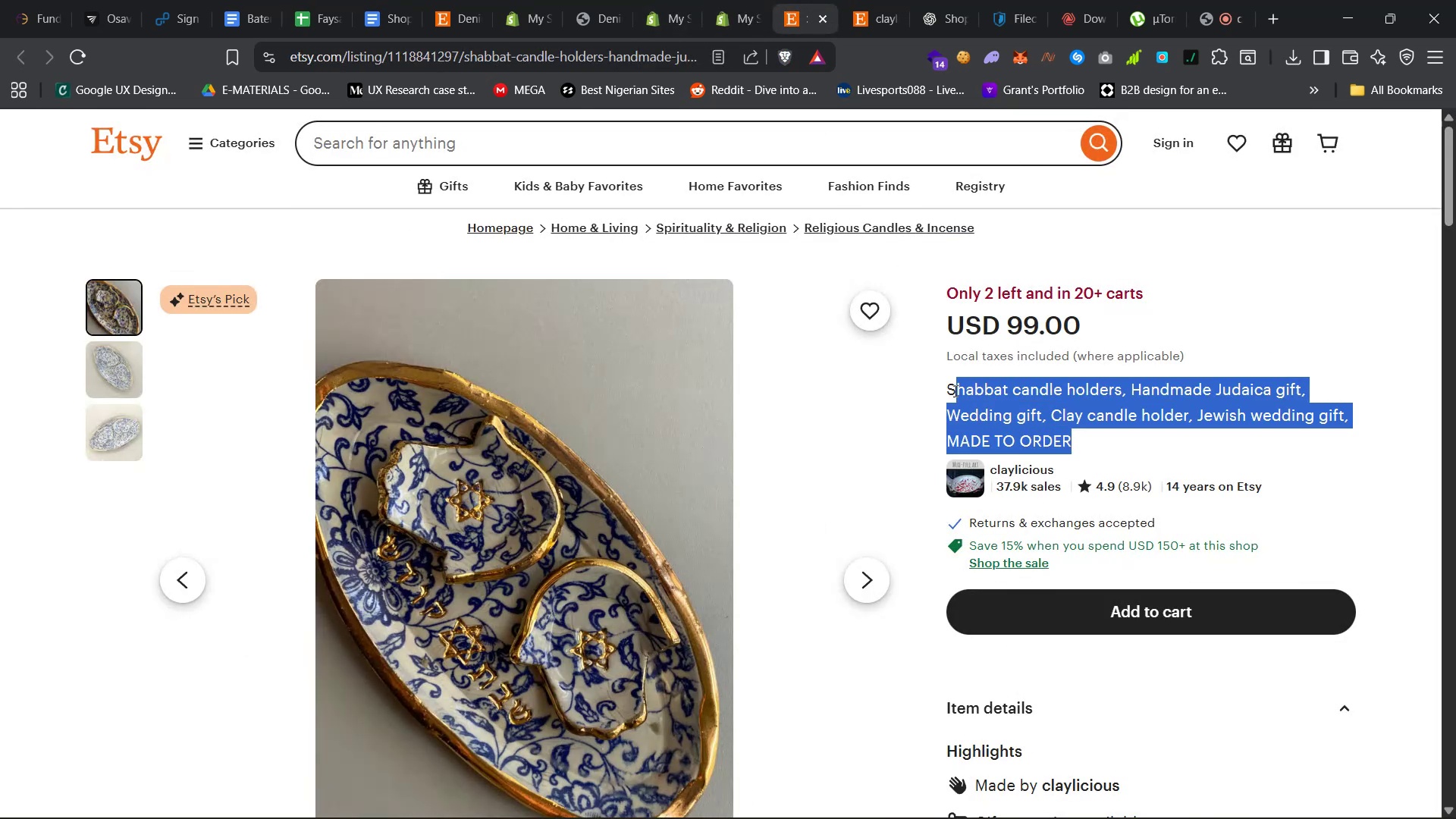 
right_click([968, 399])
 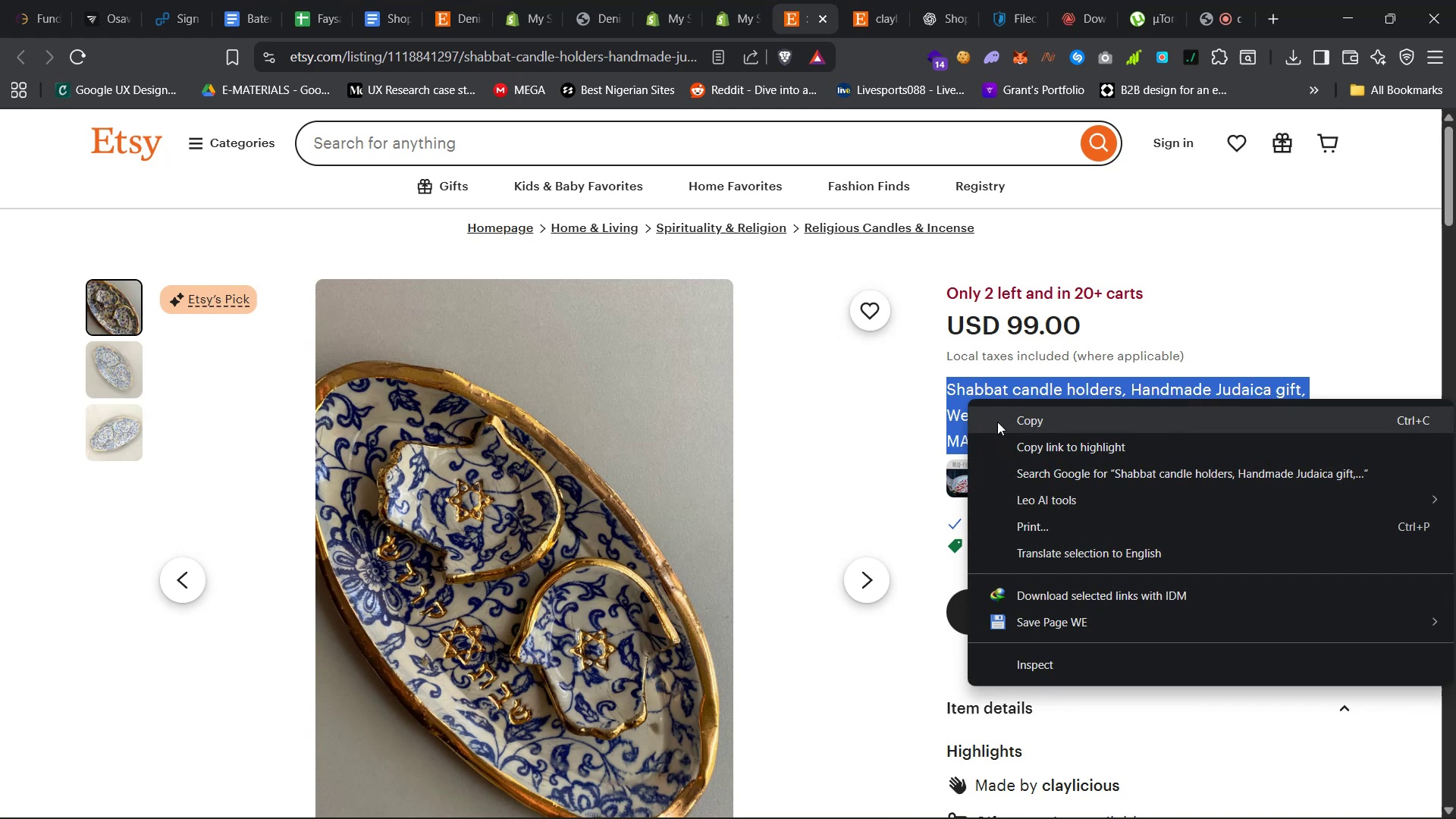 
left_click([998, 422])
 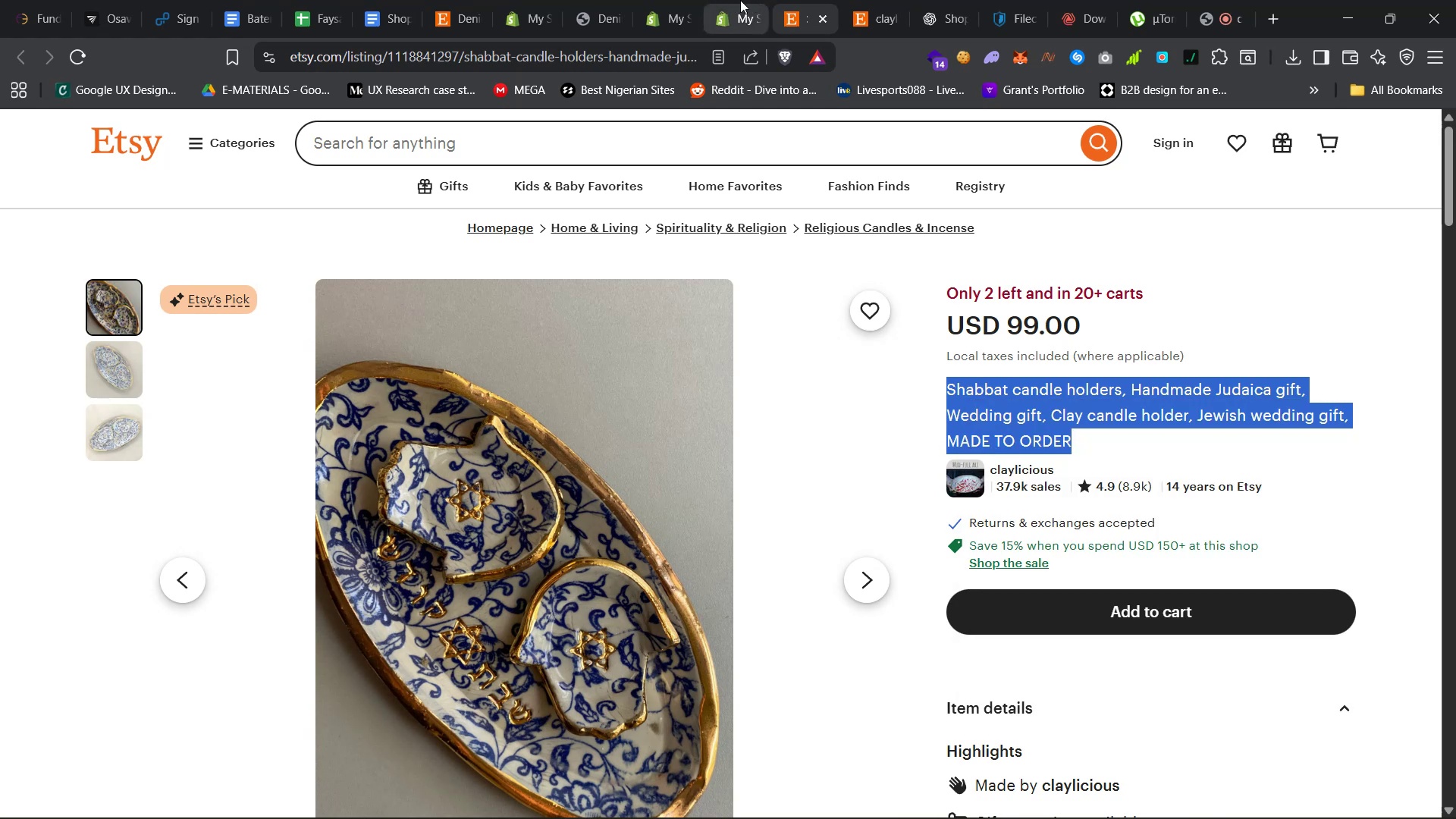 
left_click([728, 0])
 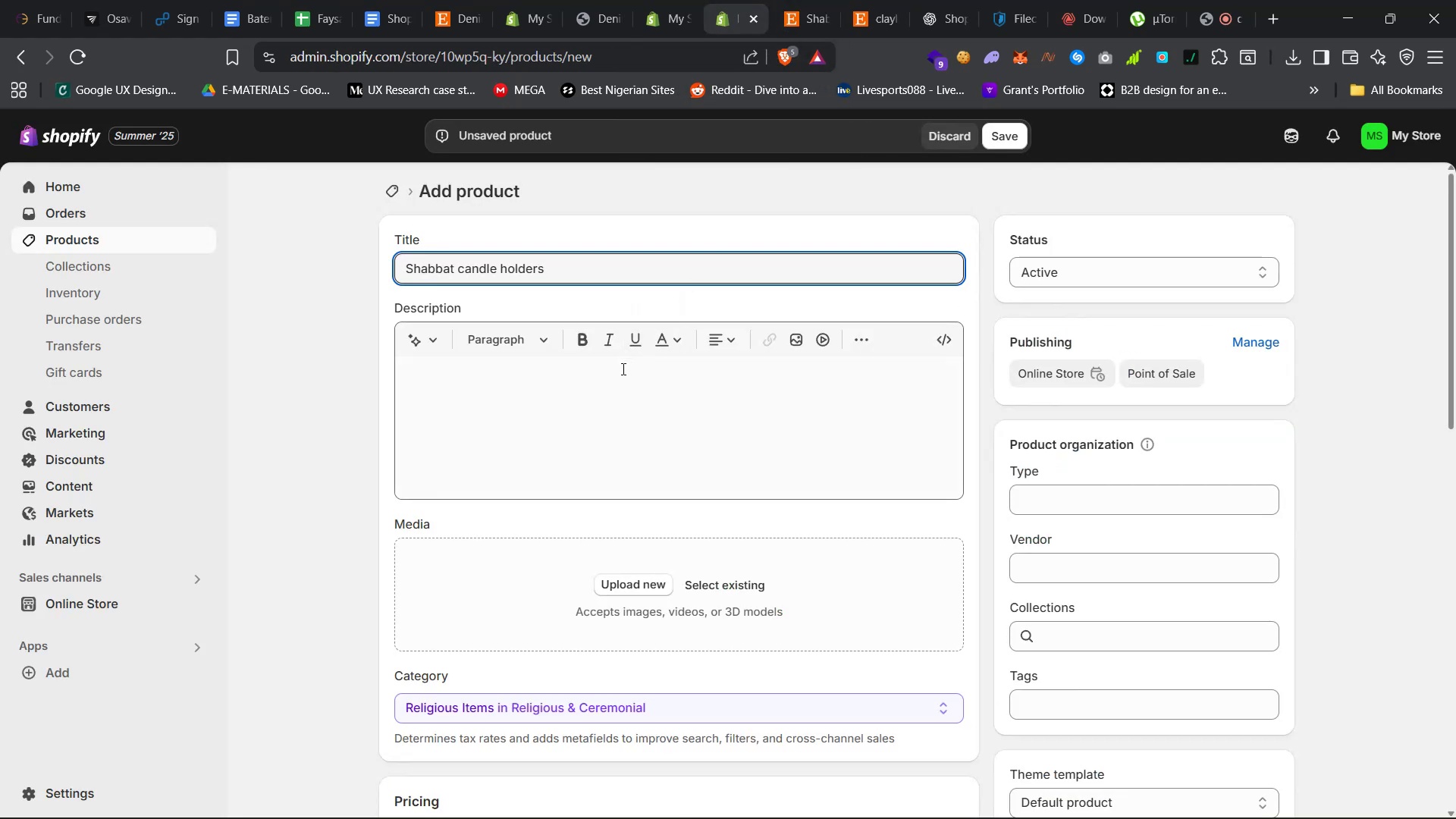 
right_click([614, 377])
 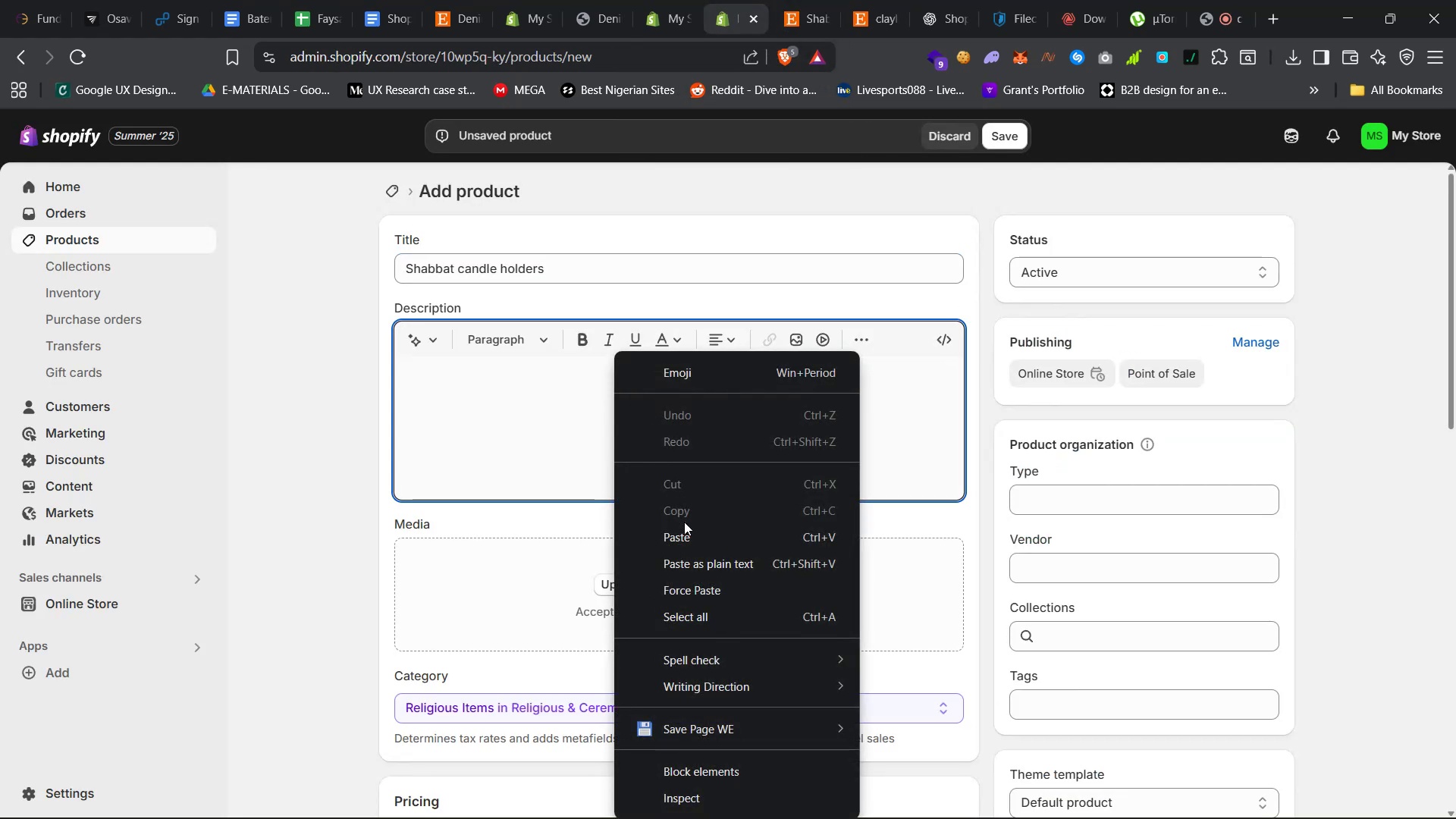 
left_click([684, 537])
 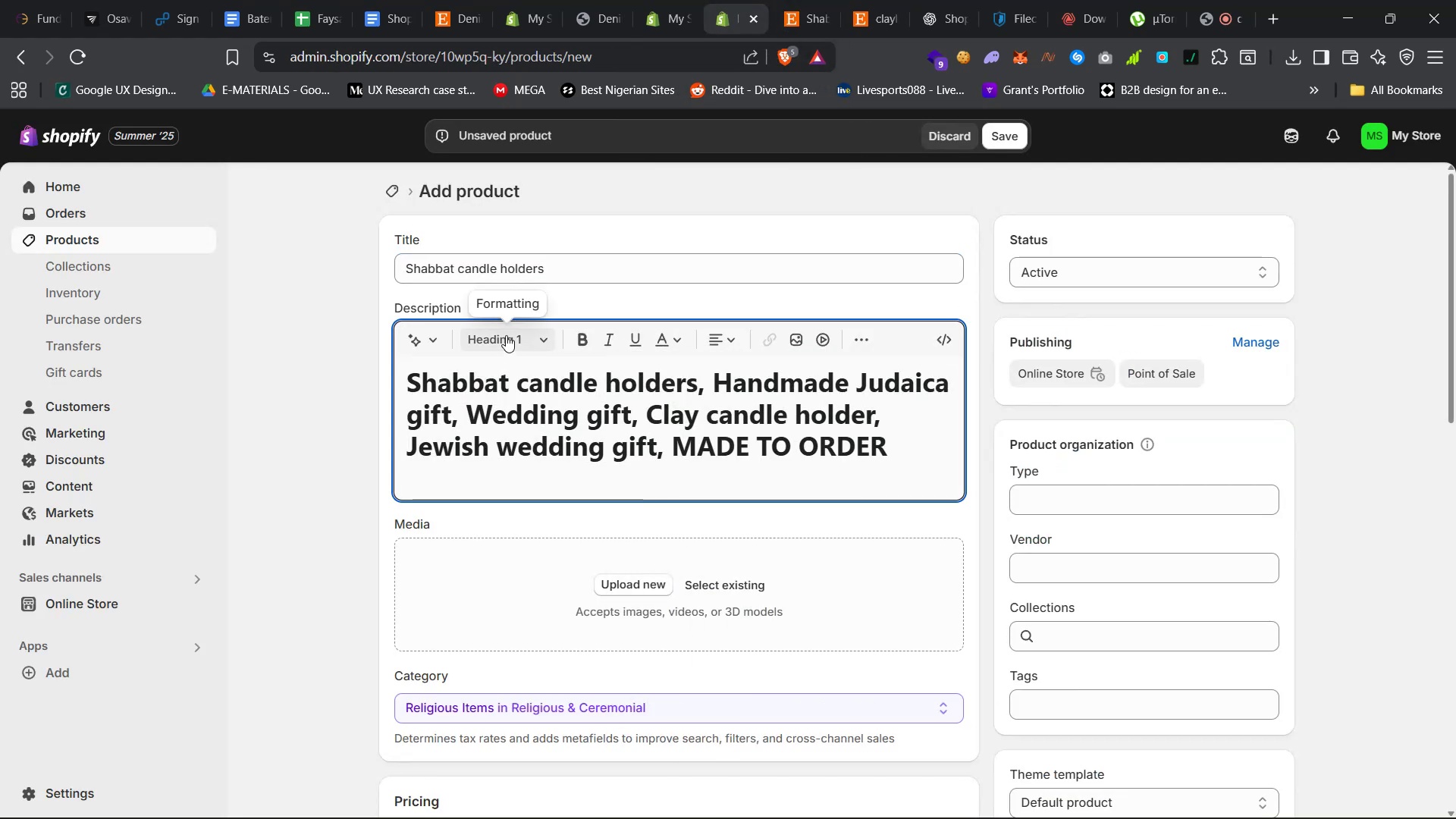 
left_click([506, 334])
 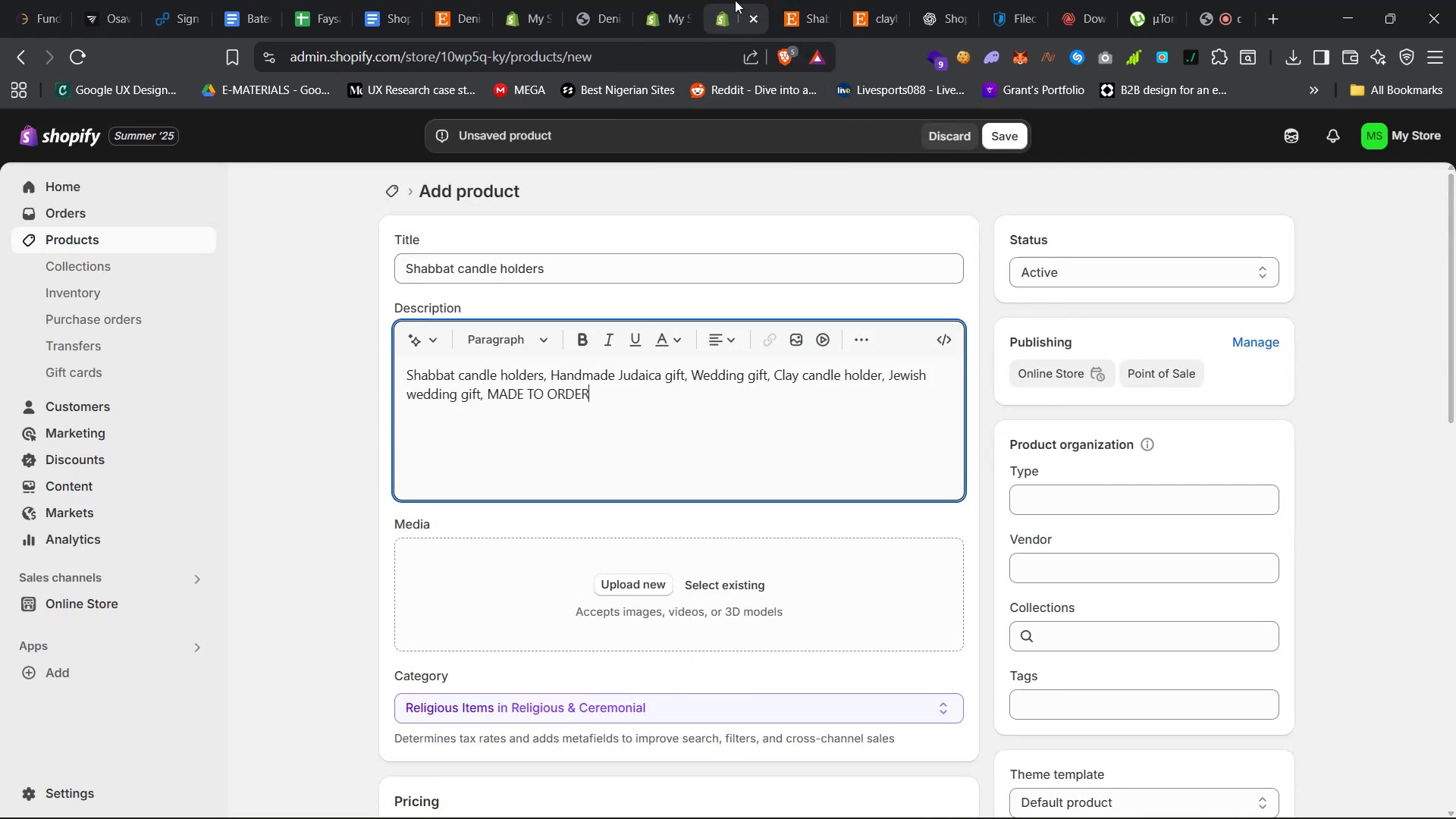 
left_click([795, 0])
 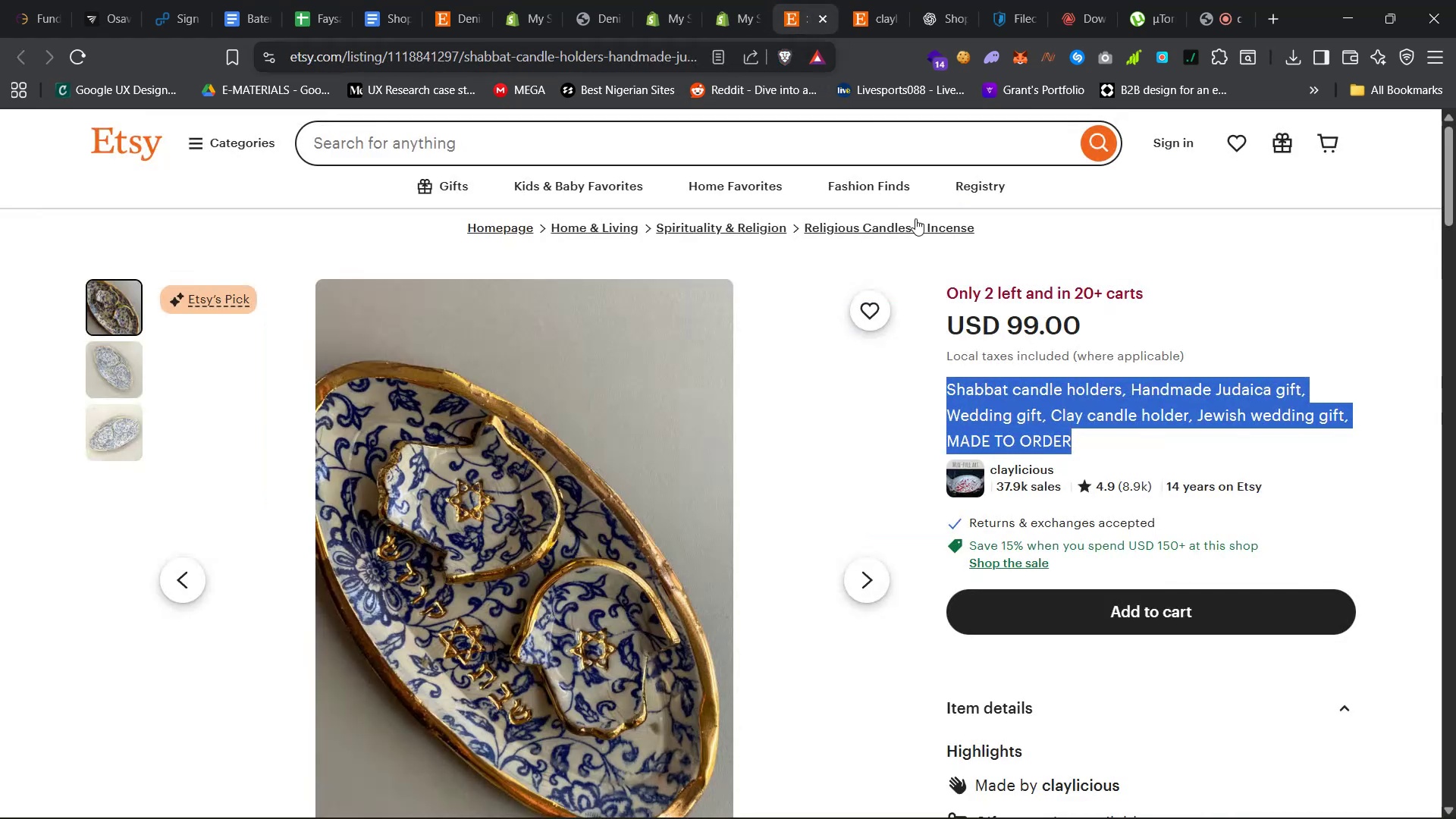 
scroll: coordinate [1077, 462], scroll_direction: down, amount: 12.0
 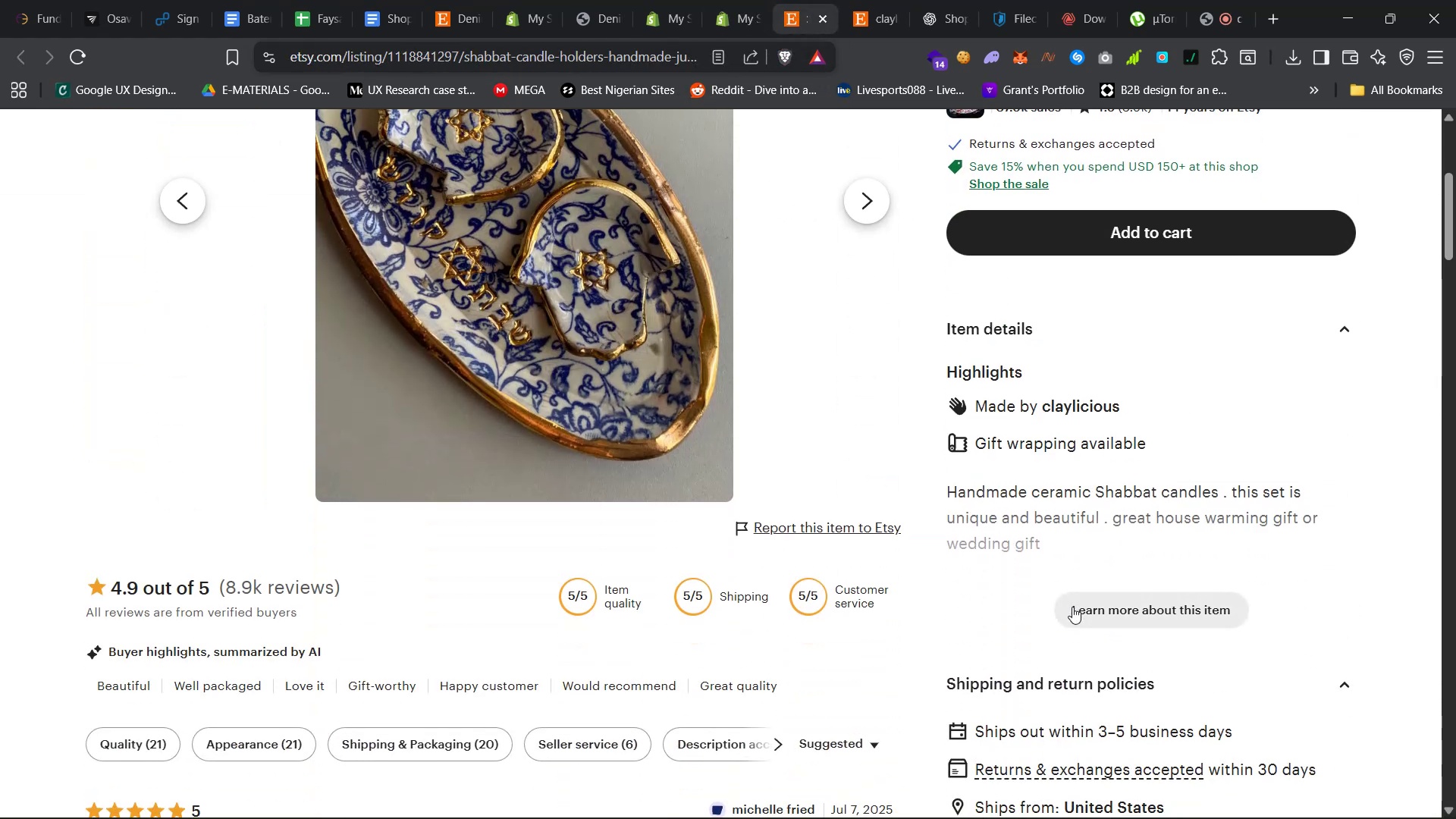 
left_click([1072, 607])
 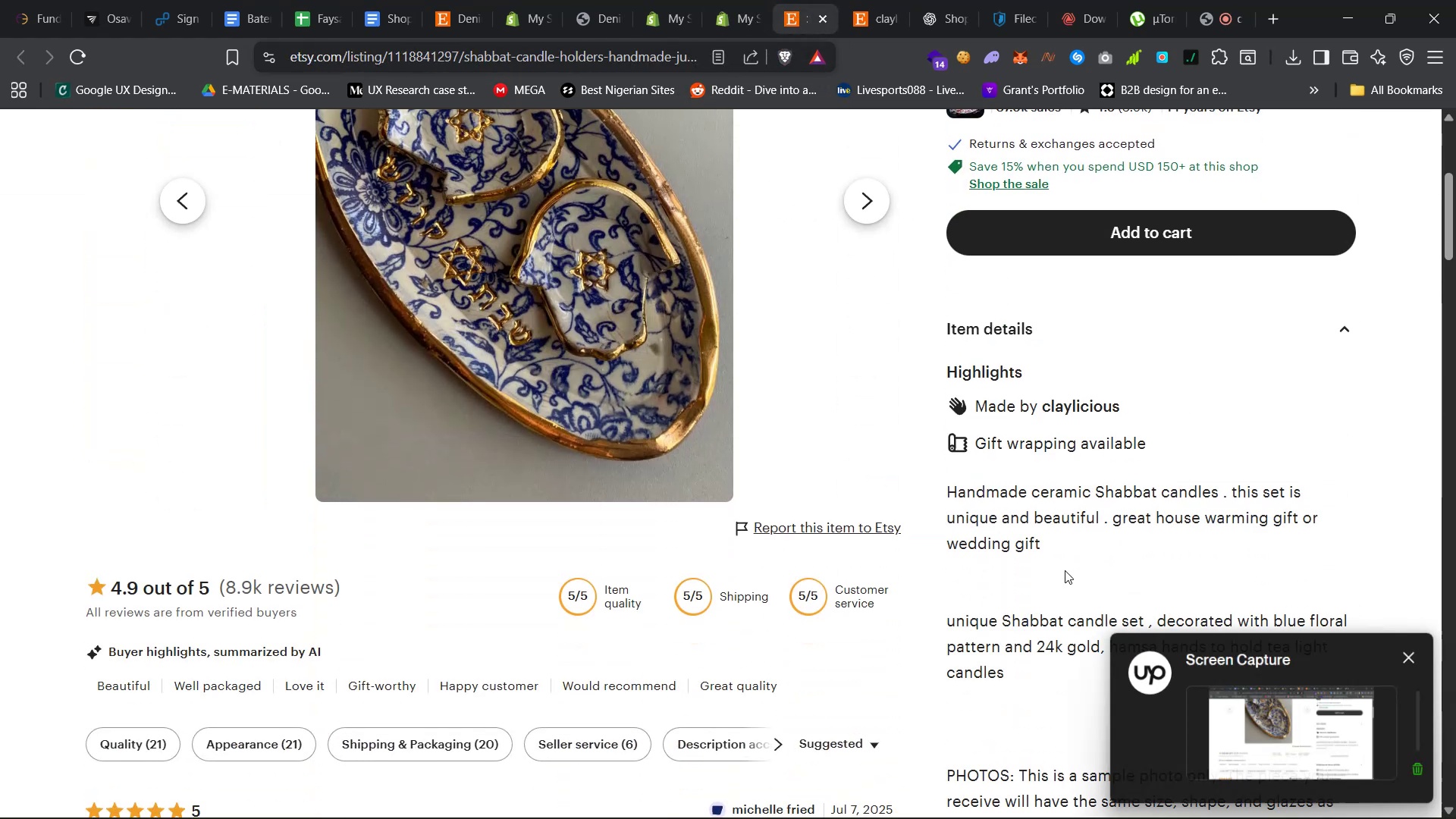 
scroll: coordinate [1065, 570], scroll_direction: down, amount: 20.0
 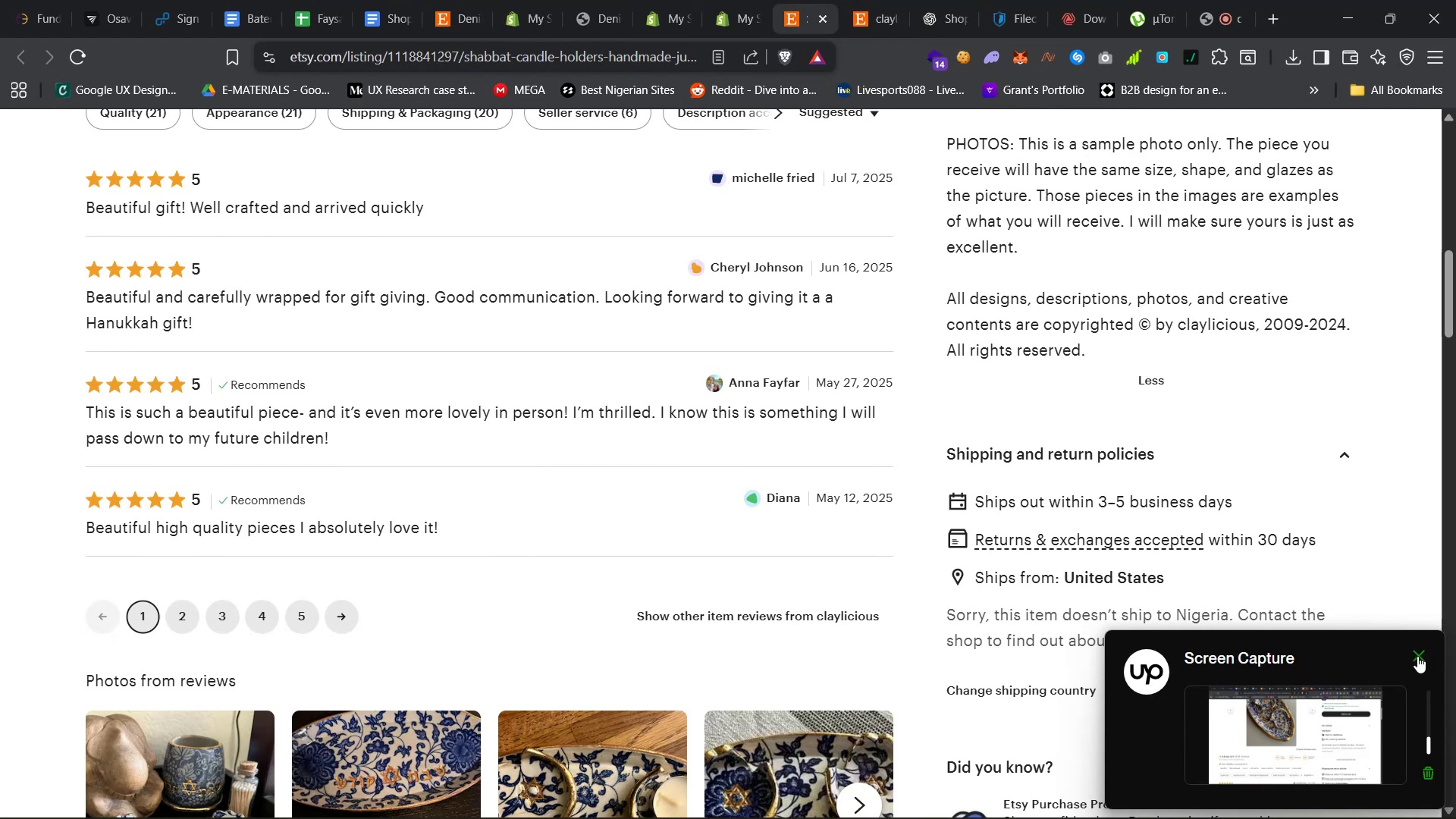 
scroll: coordinate [1183, 545], scroll_direction: up, amount: 15.0
 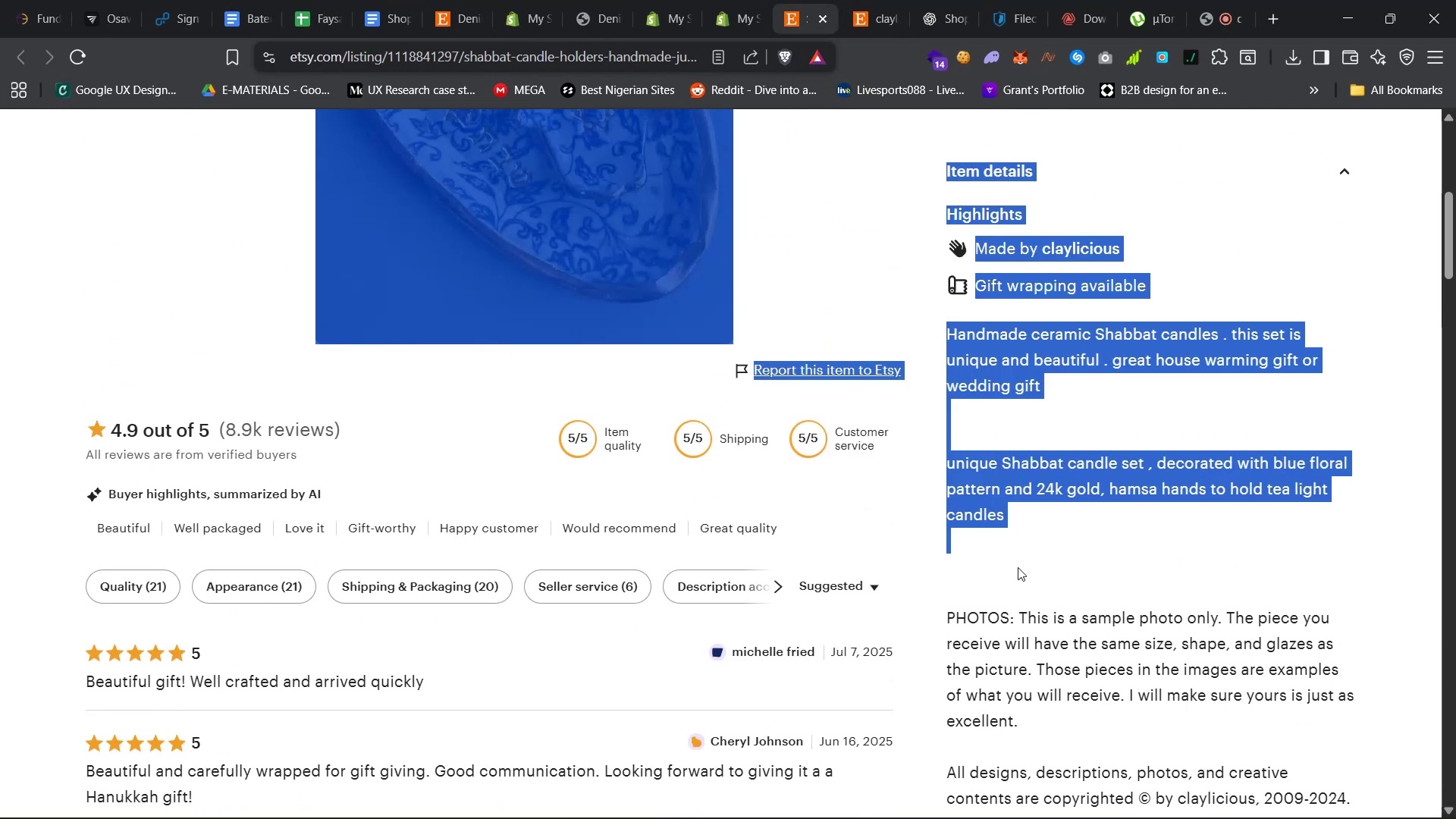 
left_click([974, 378])
 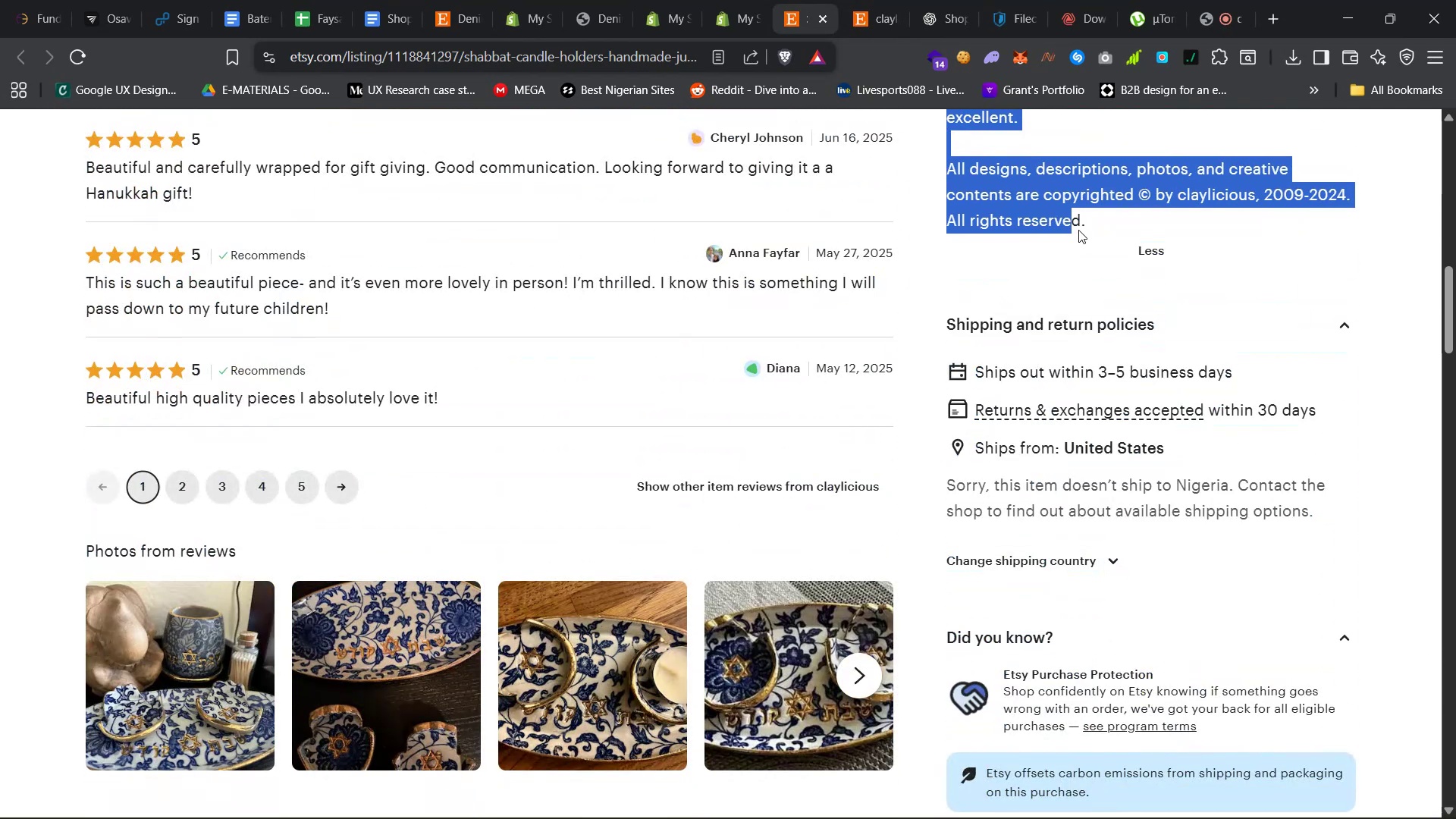 
right_click([1015, 189])
 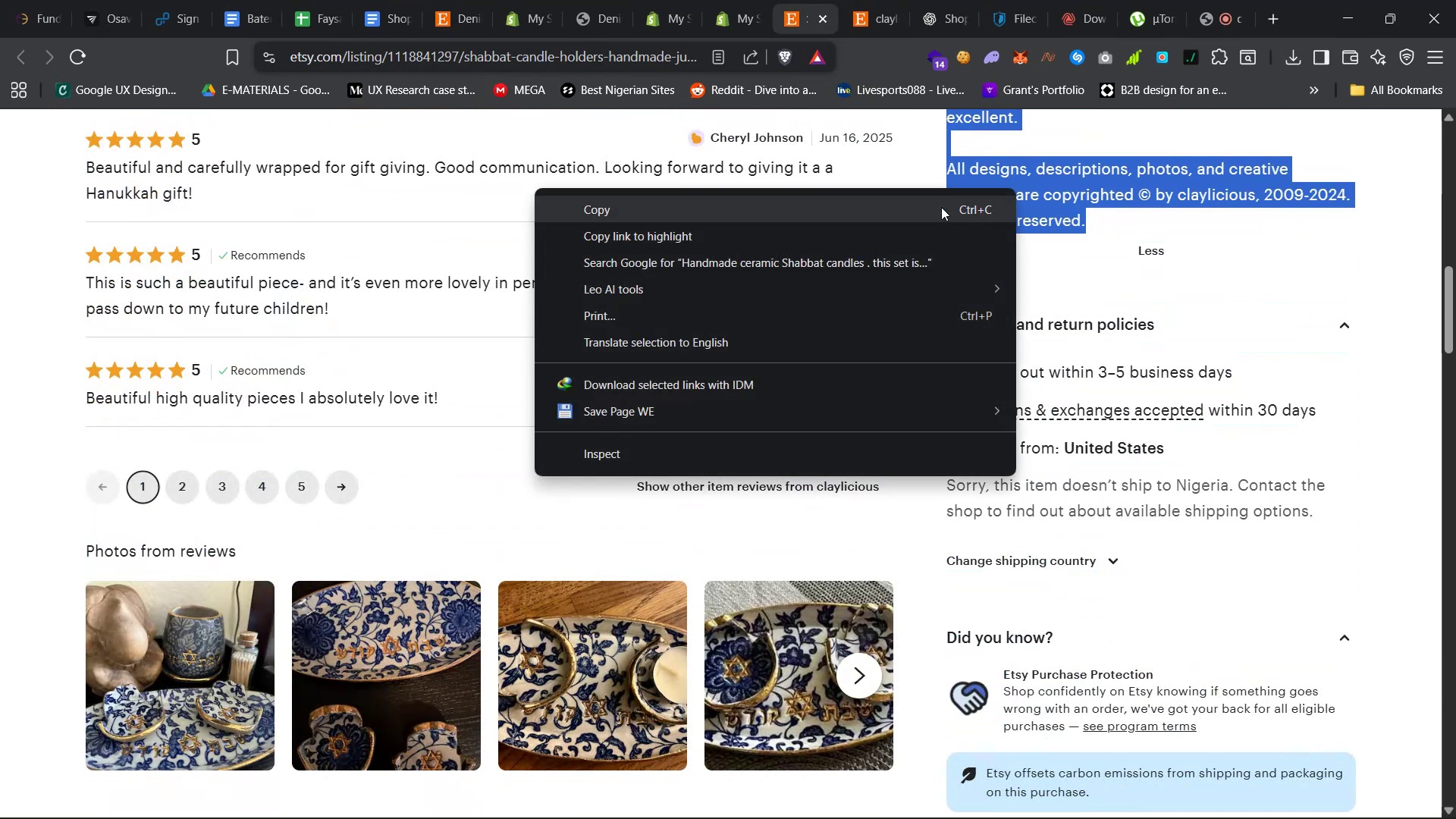 
left_click([941, 207])
 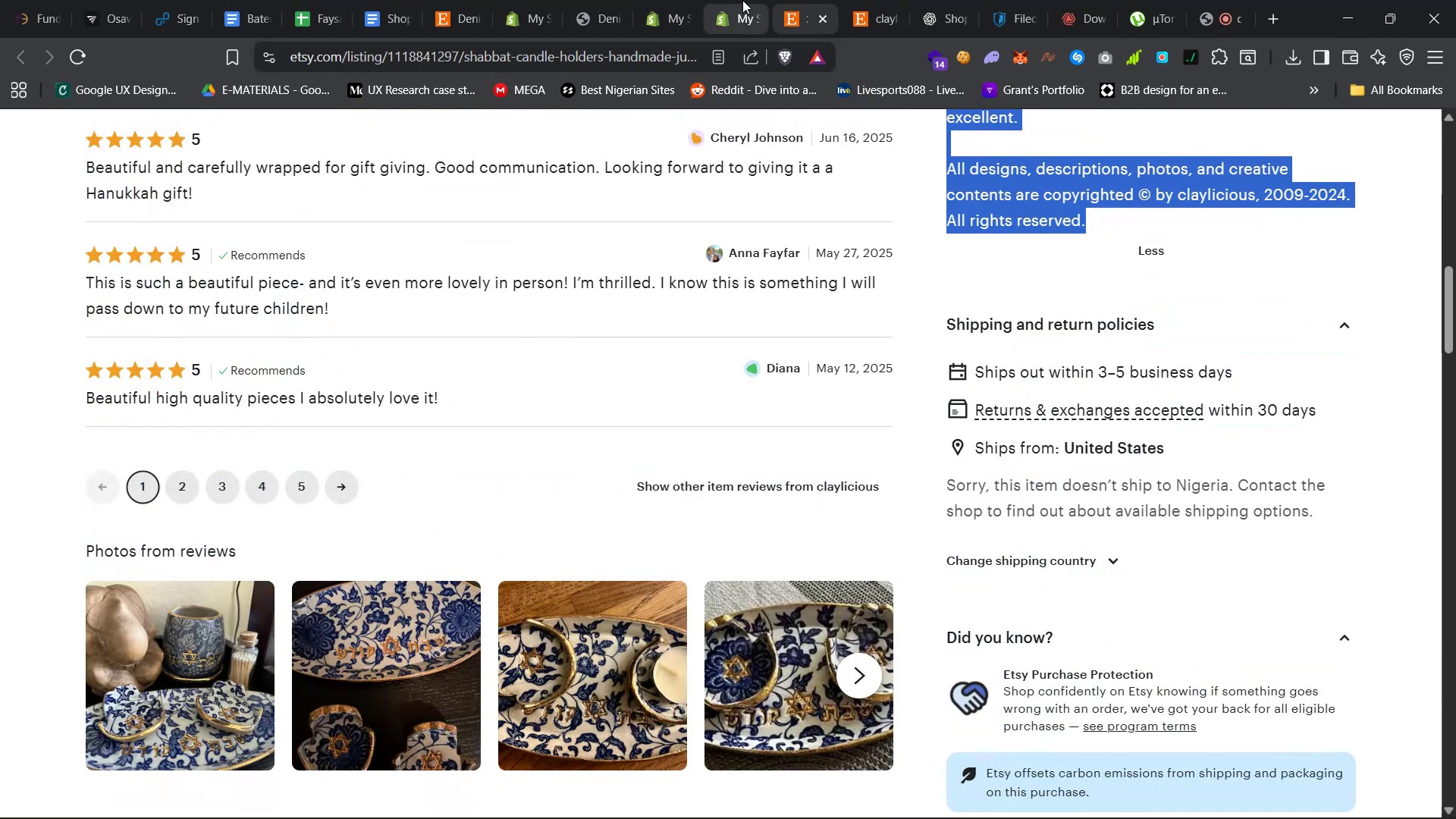 
left_click([729, 0])
 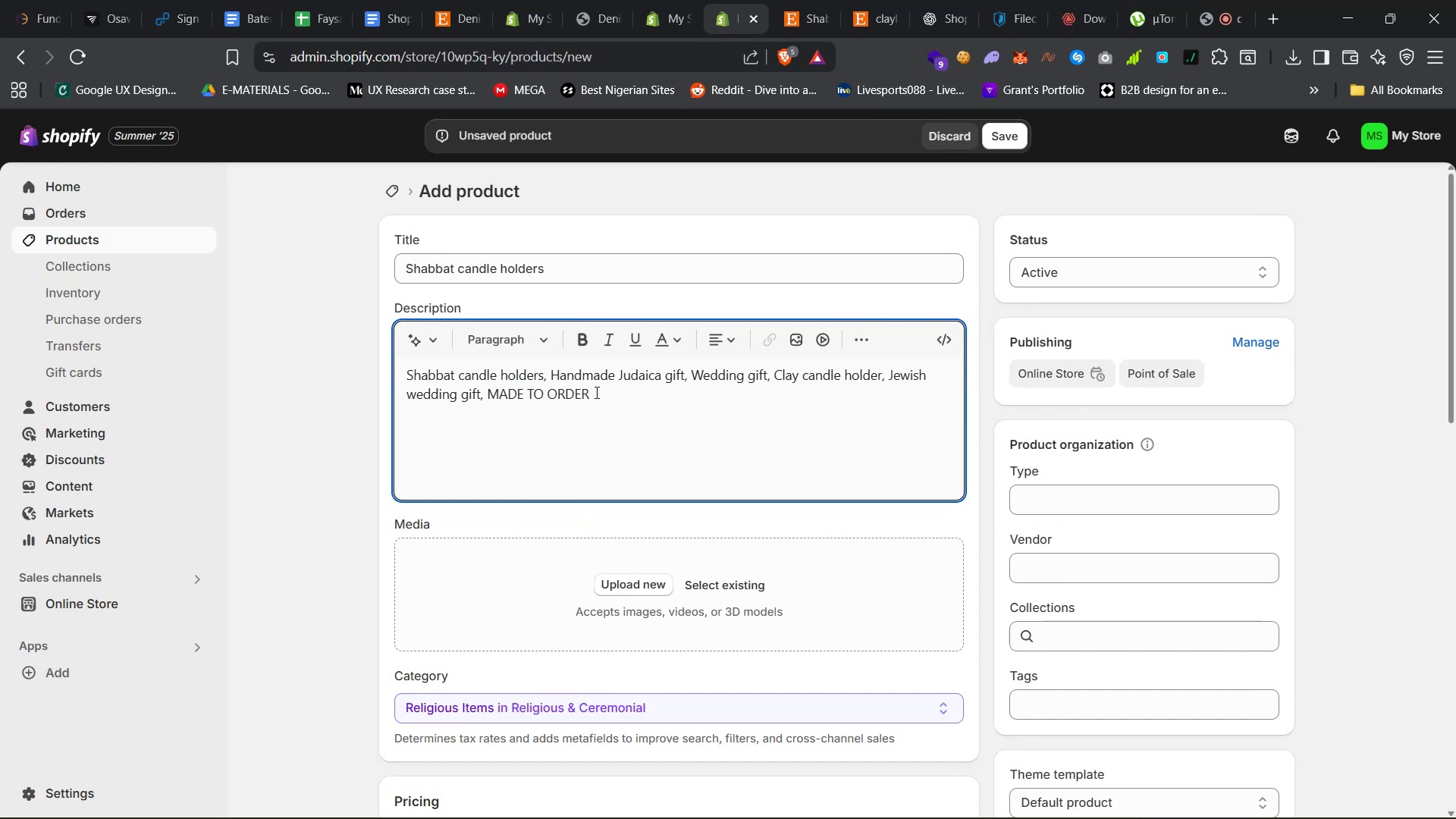 
left_click([607, 392])
 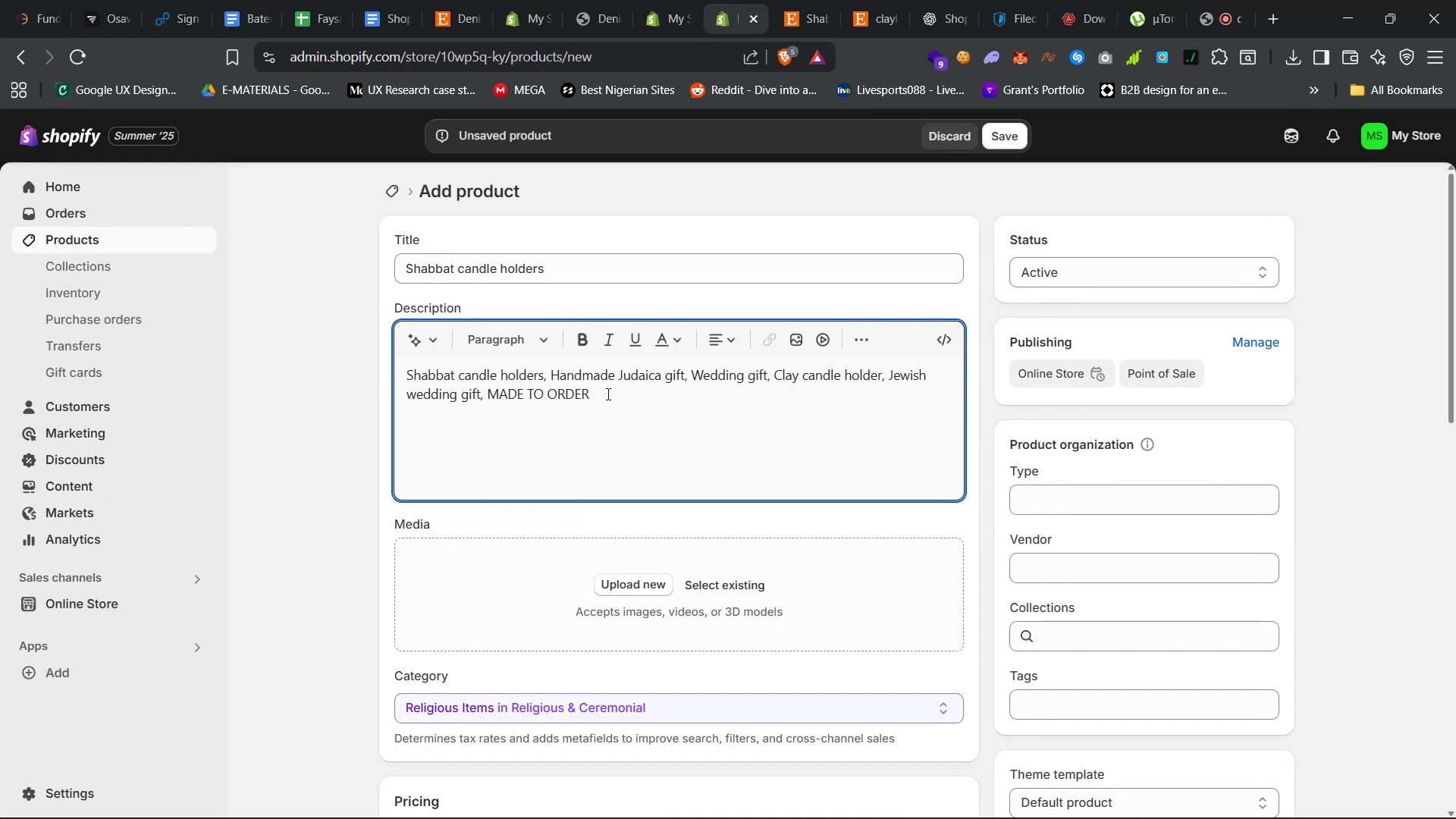 
key(Shift+Enter)
 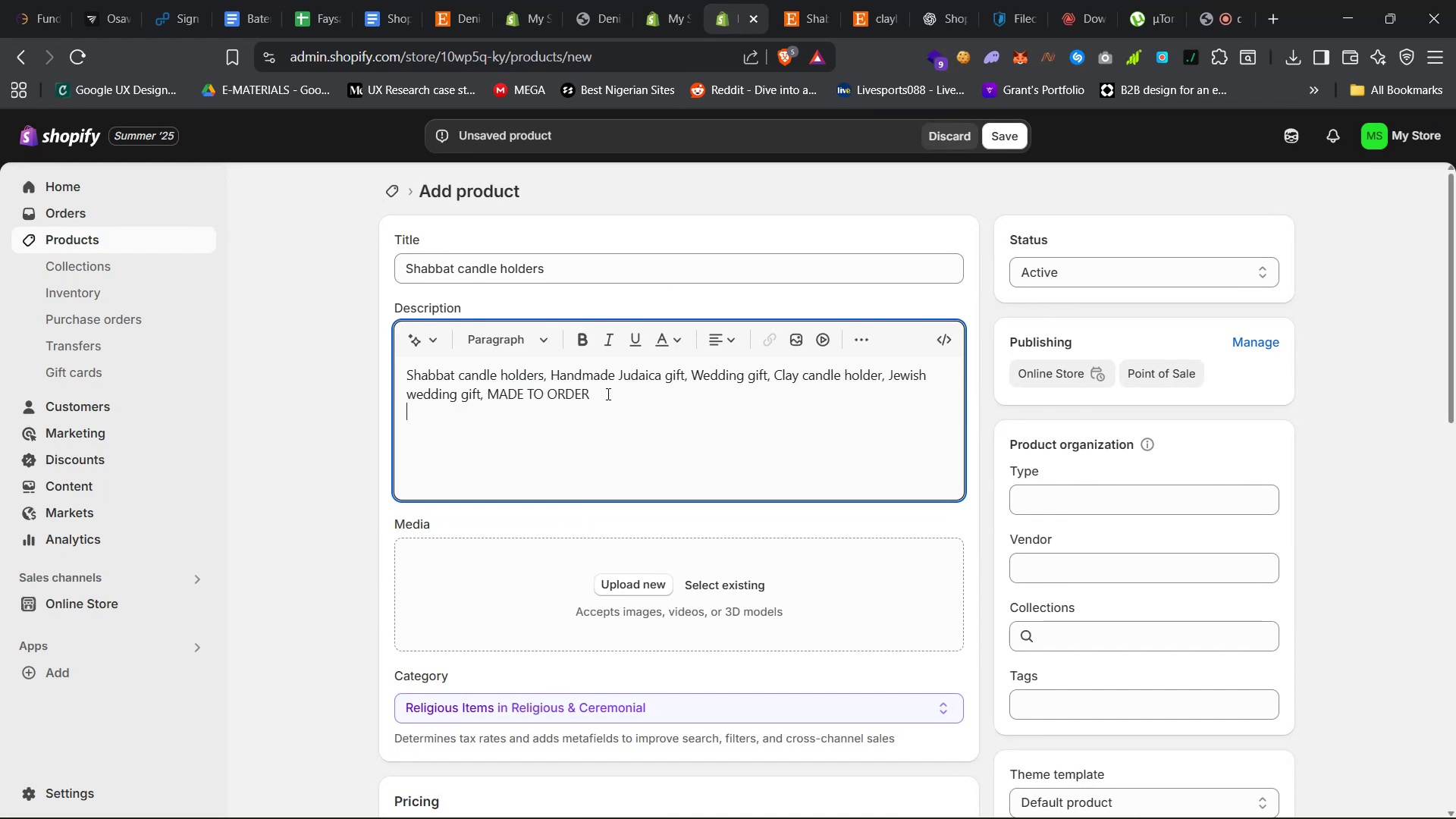 
key(Shift+Enter)
 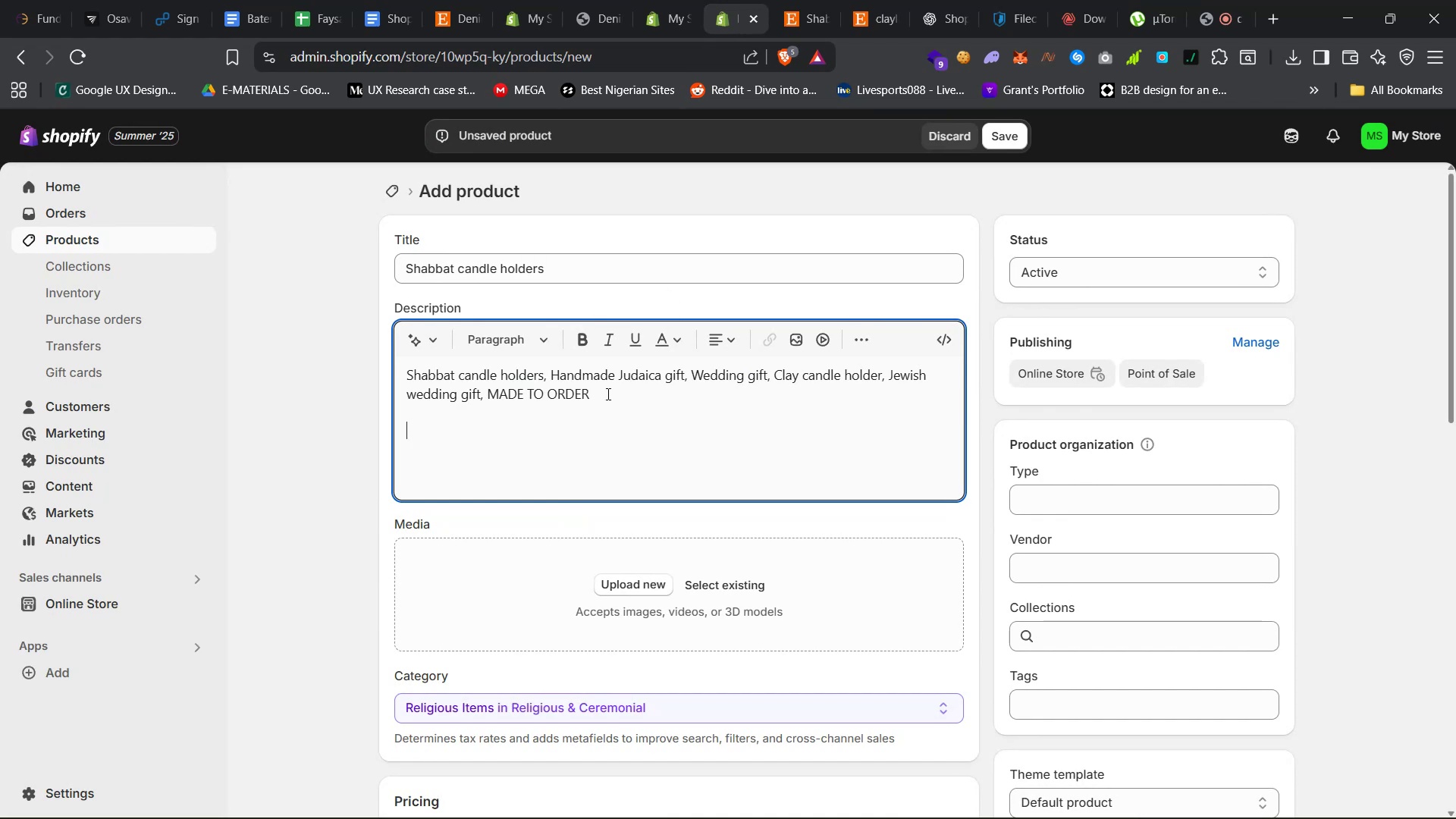 
key(Control+V)
 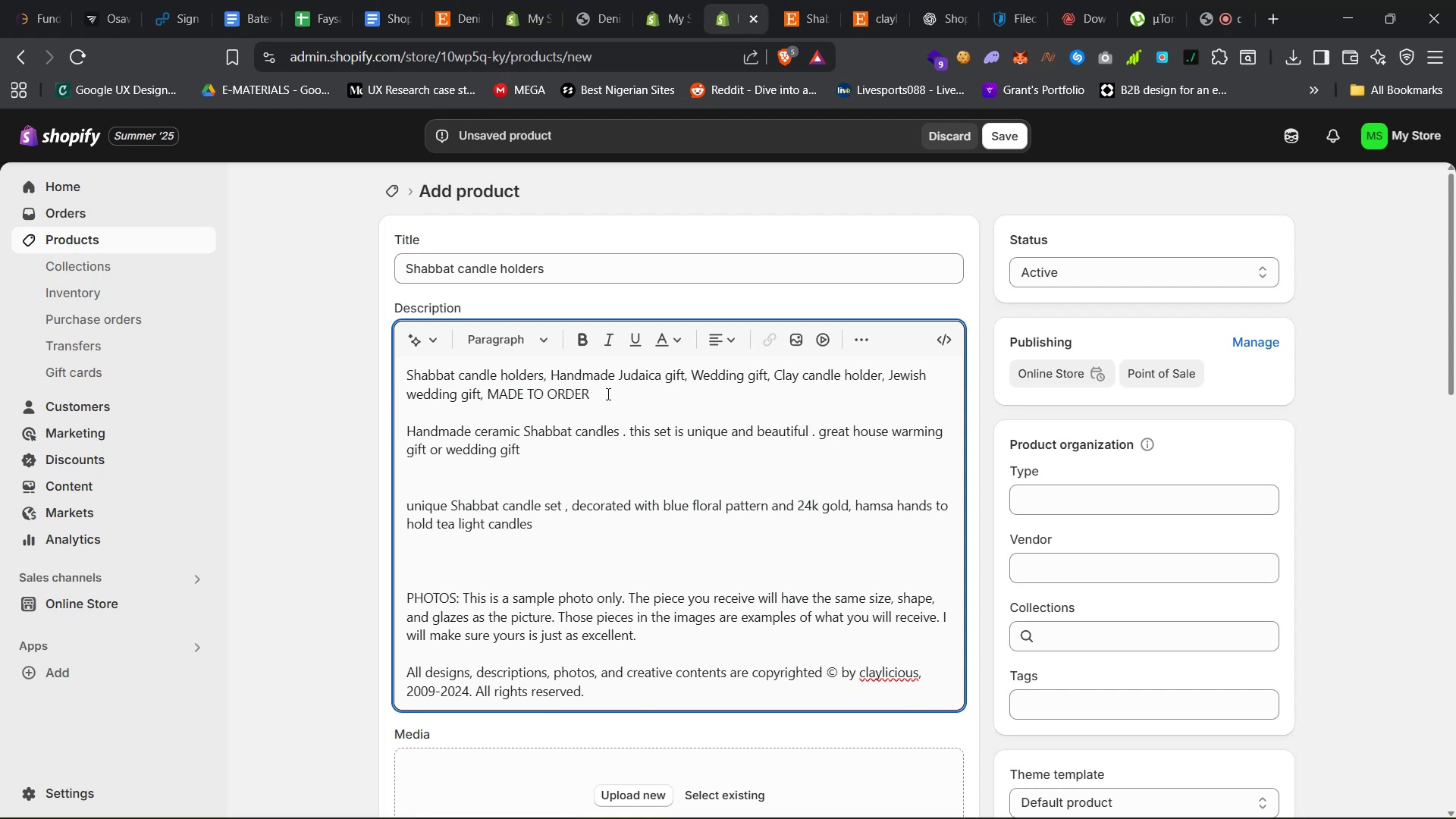 
wait(16.23)
 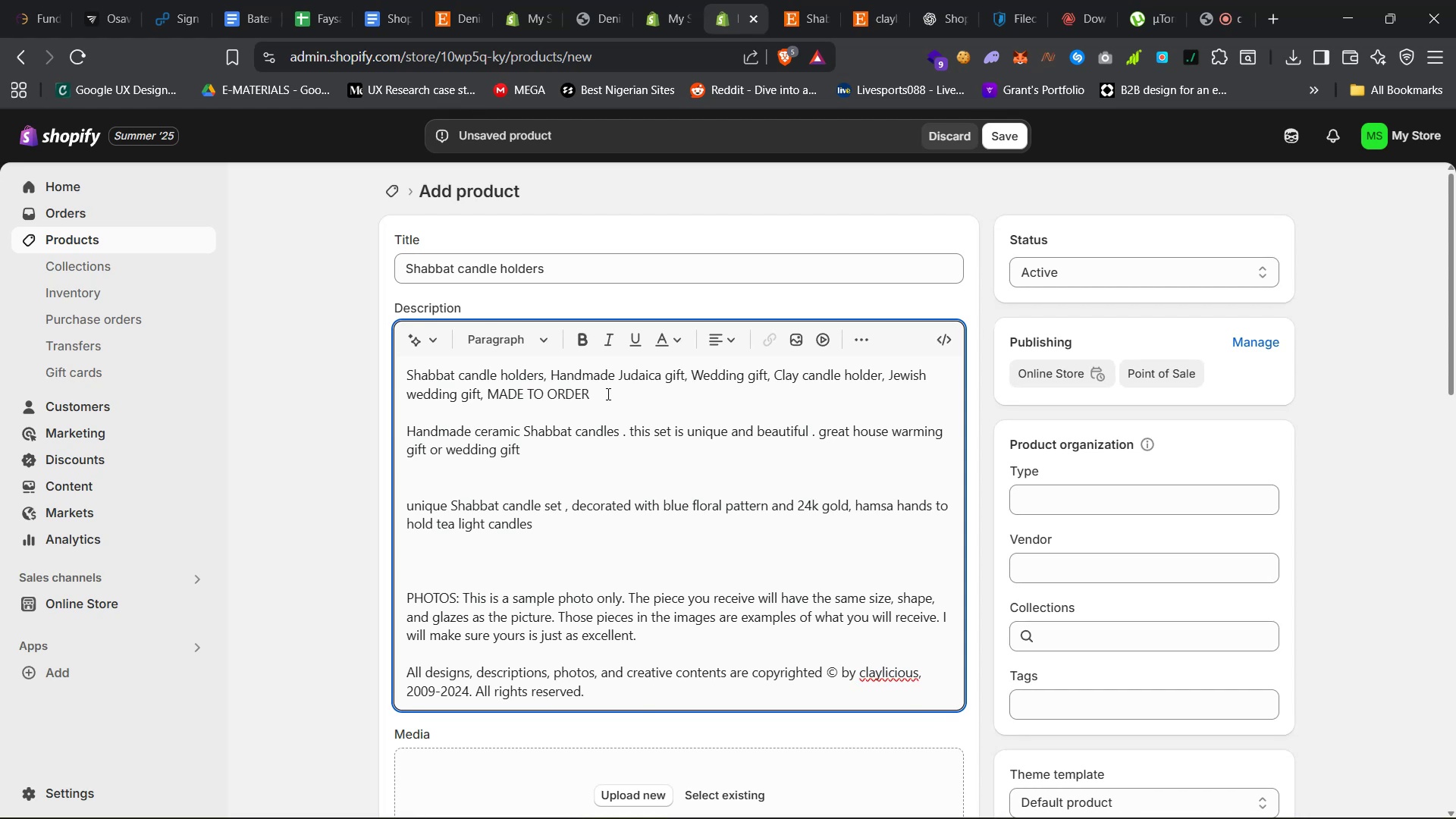 
left_click([471, 576])
 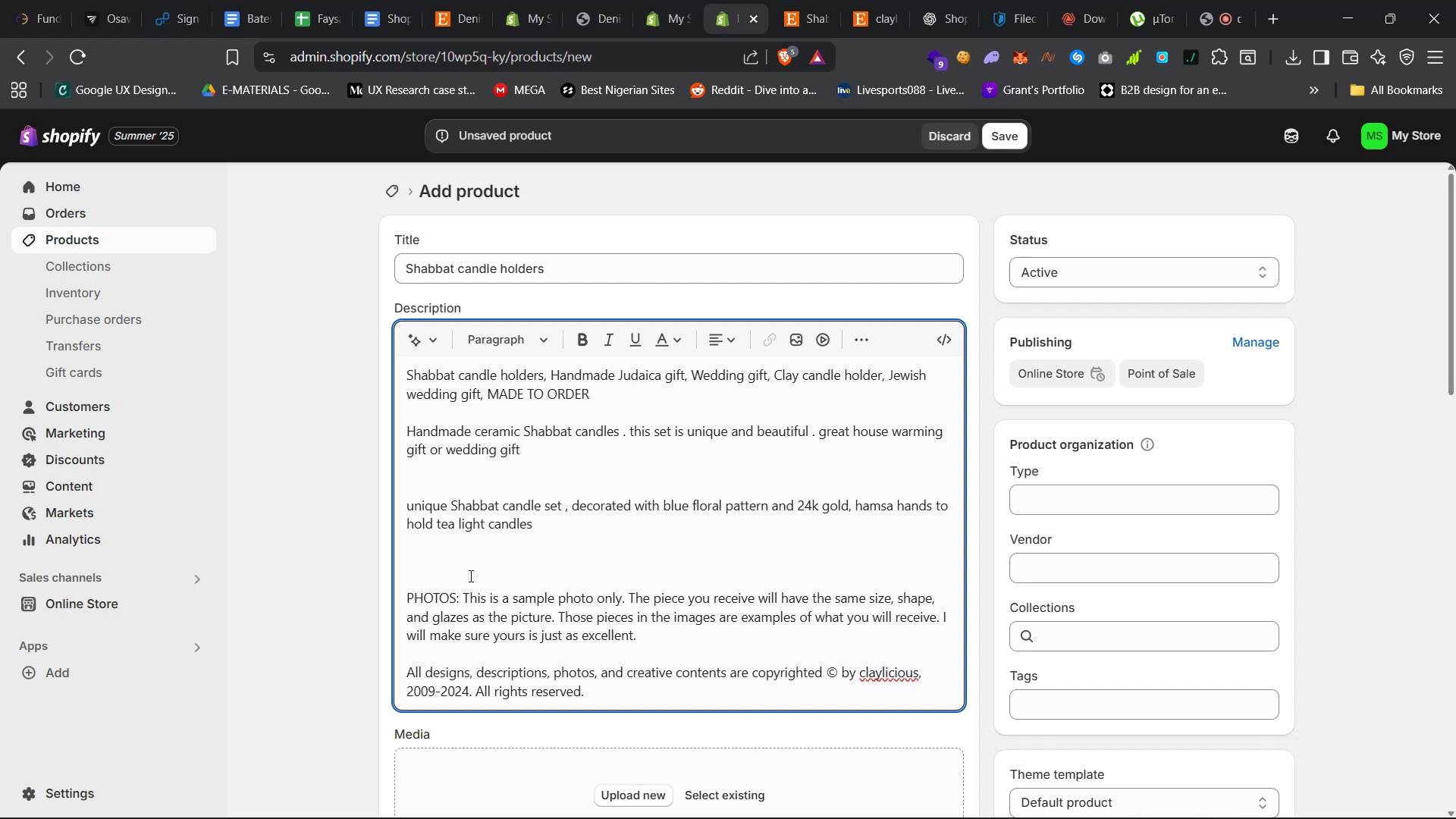 
key(Backspace)
 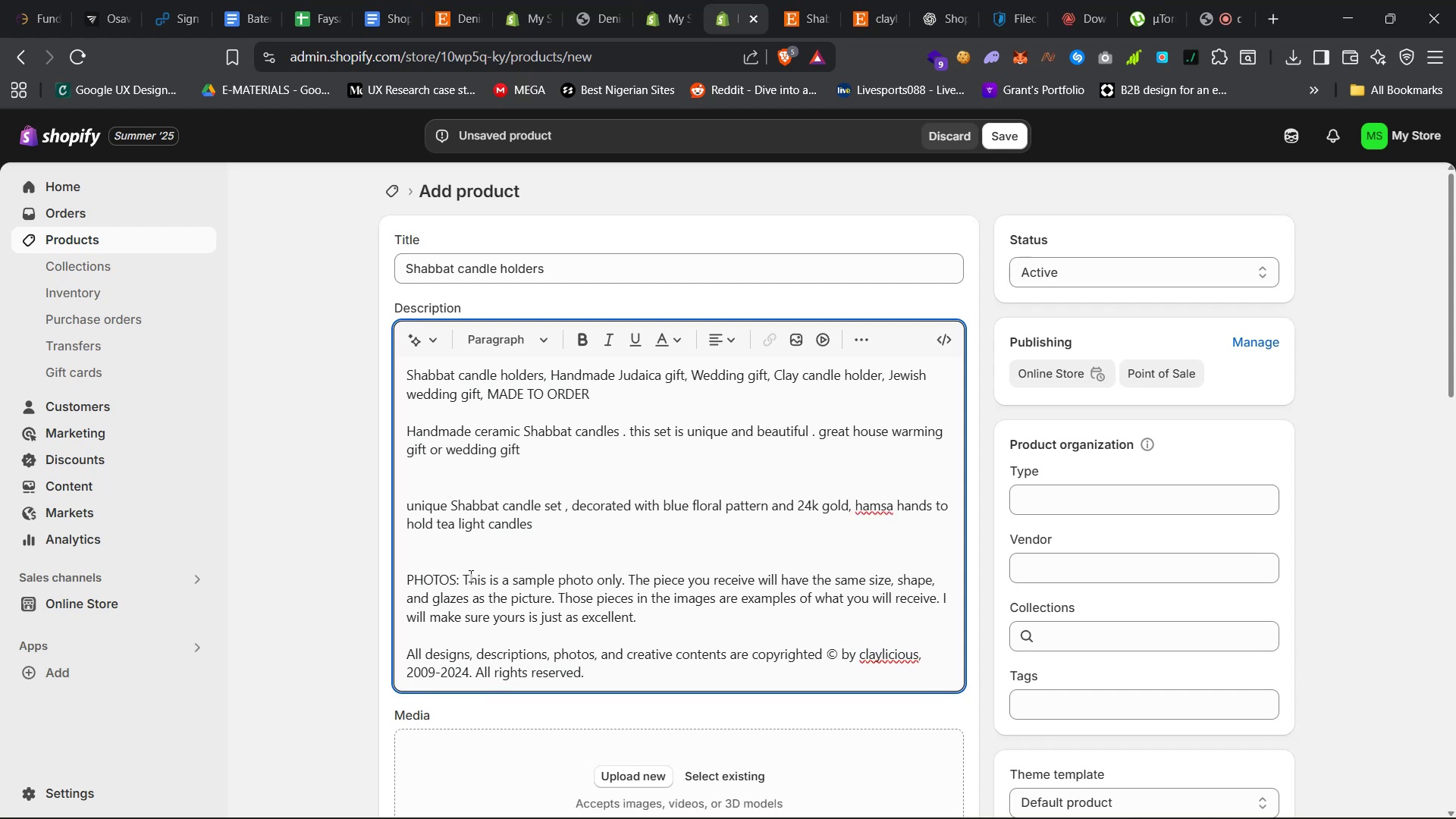 
scroll: coordinate [473, 583], scroll_direction: down, amount: 5.0
 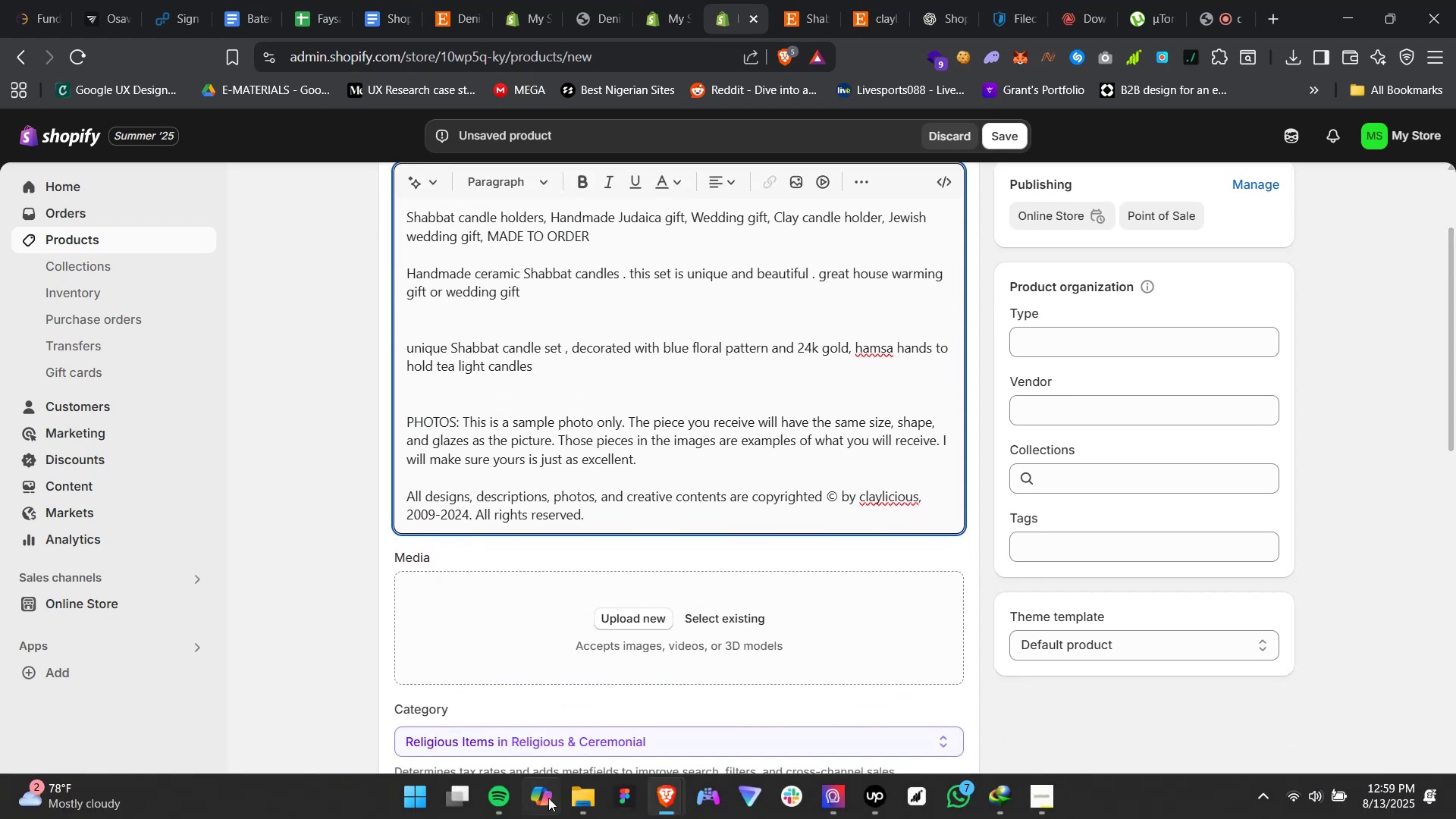 
left_click([567, 805])
 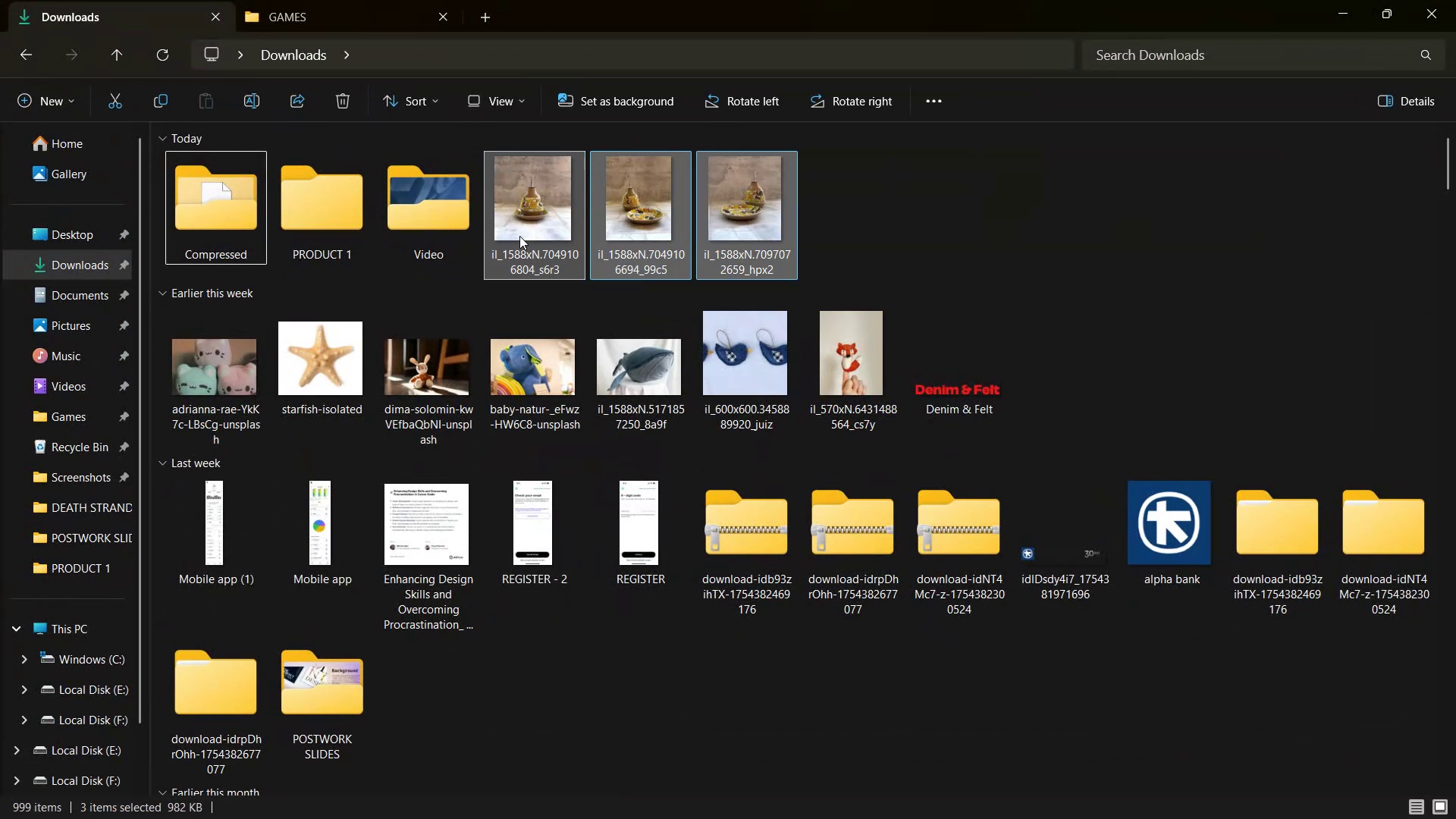 
key(Shift+Delete)
 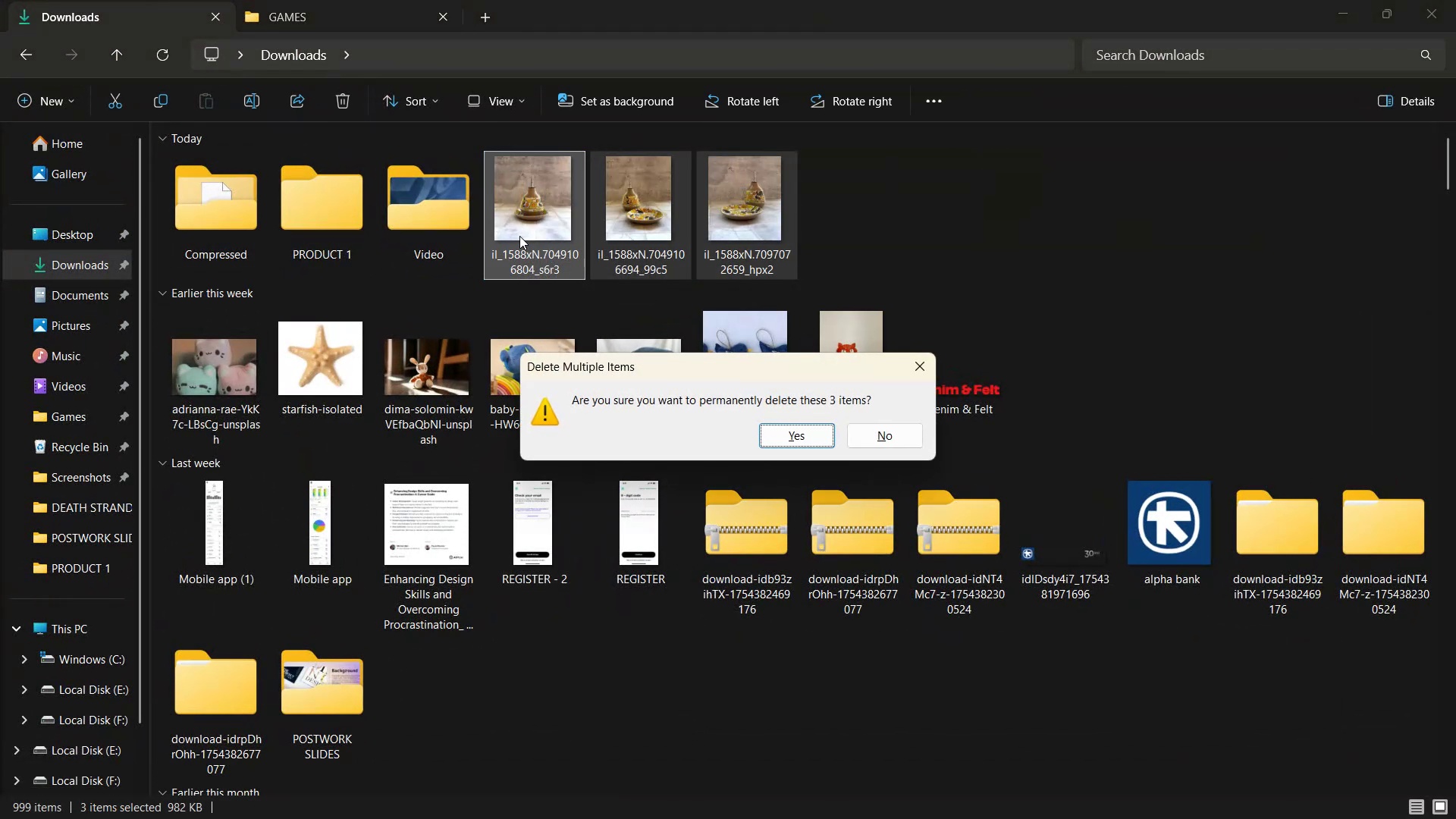 
key(Enter)
 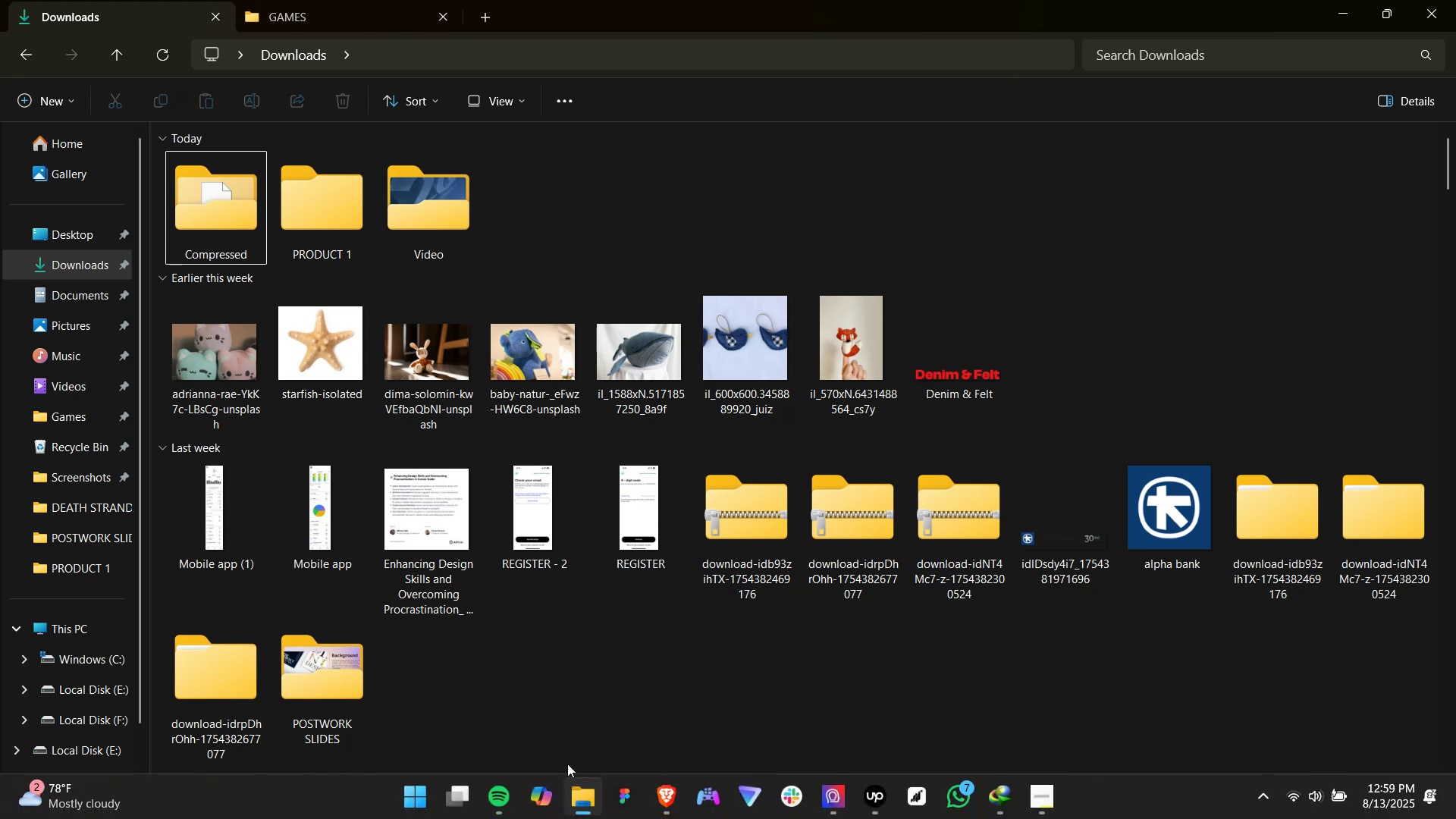 
left_click([653, 798])
 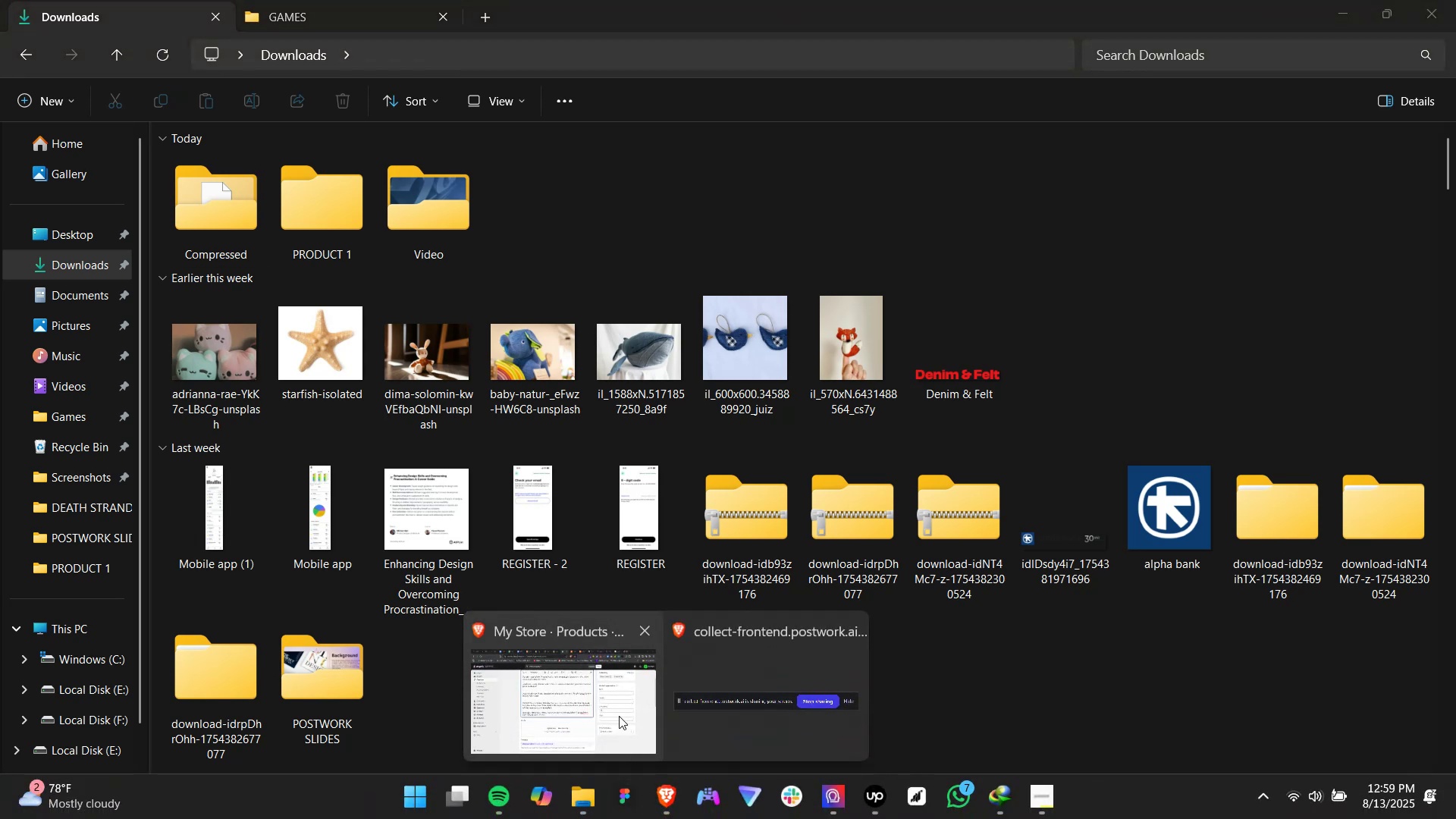 
left_click([619, 716])
 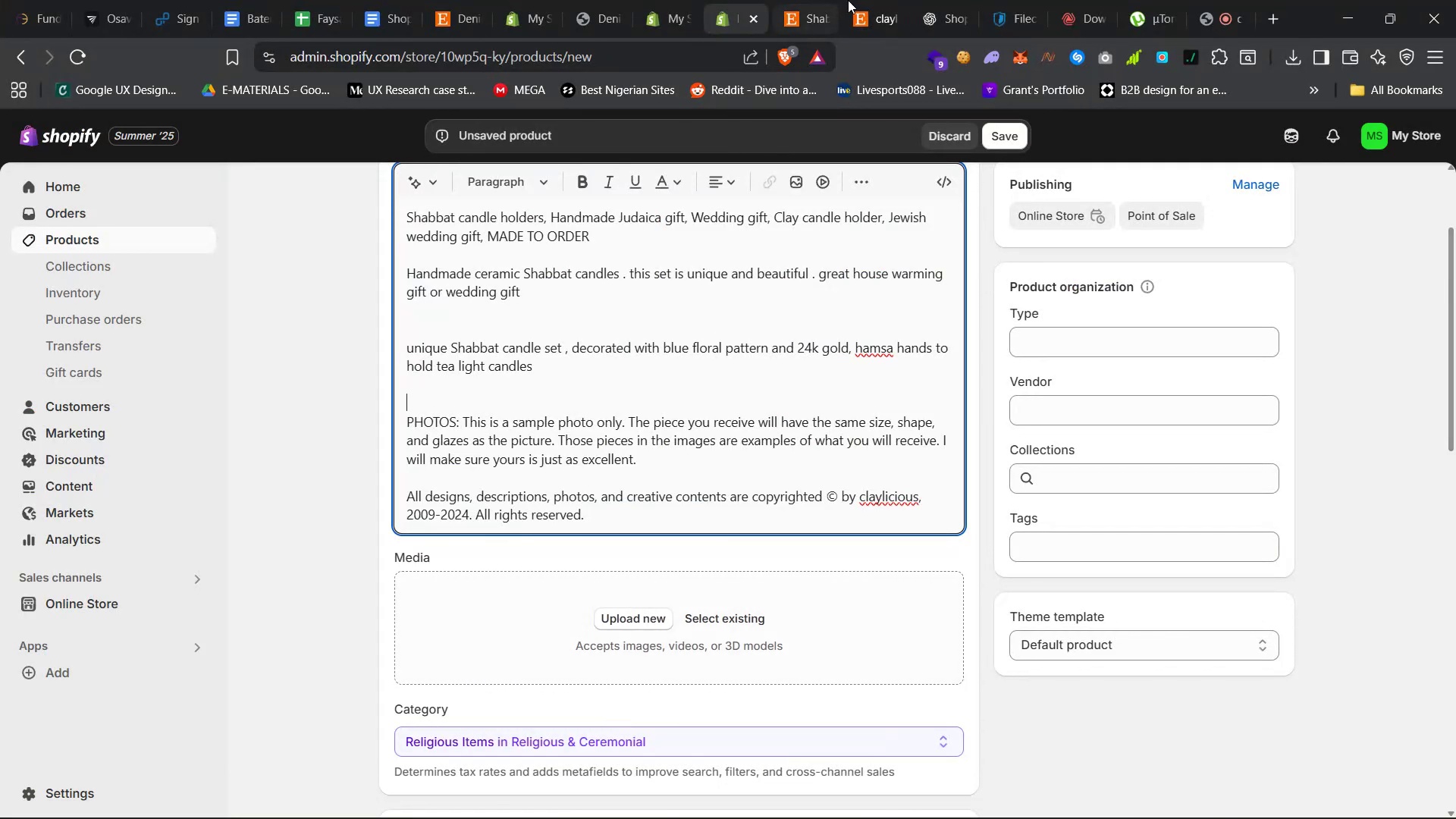 
left_click([799, 0])
 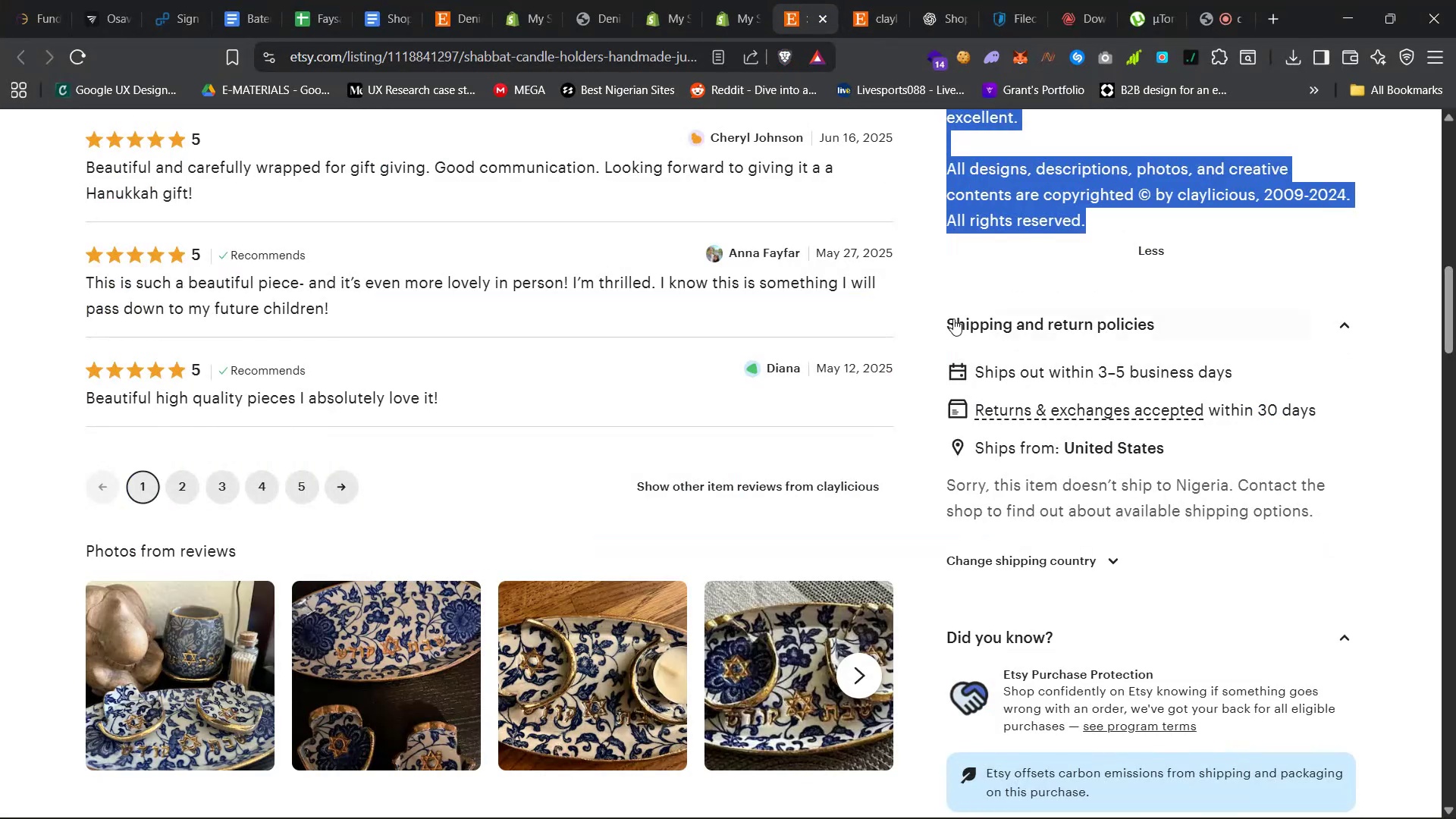 
scroll: coordinate [949, 412], scroll_direction: up, amount: 35.0
 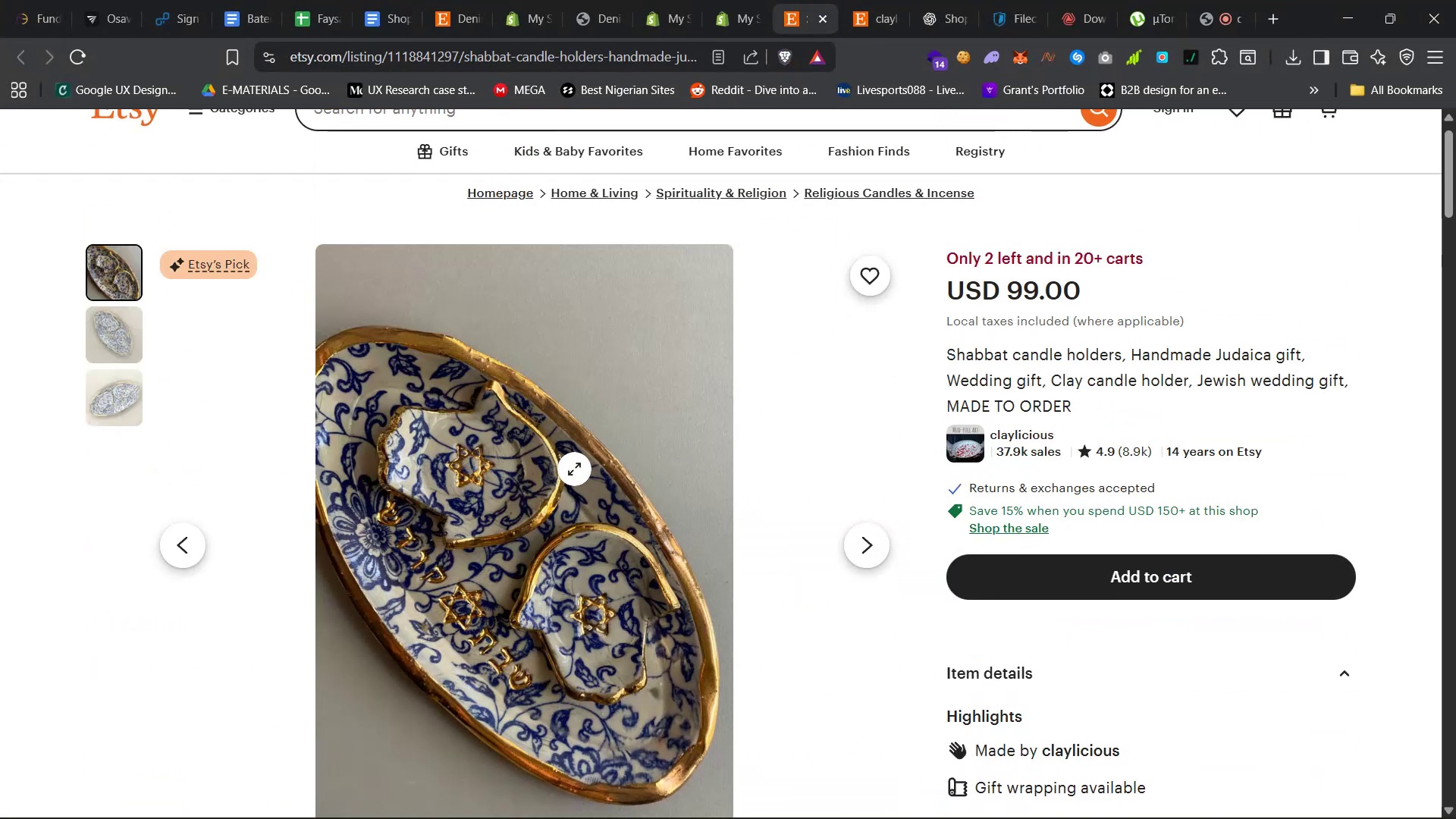 
left_click([570, 469])
 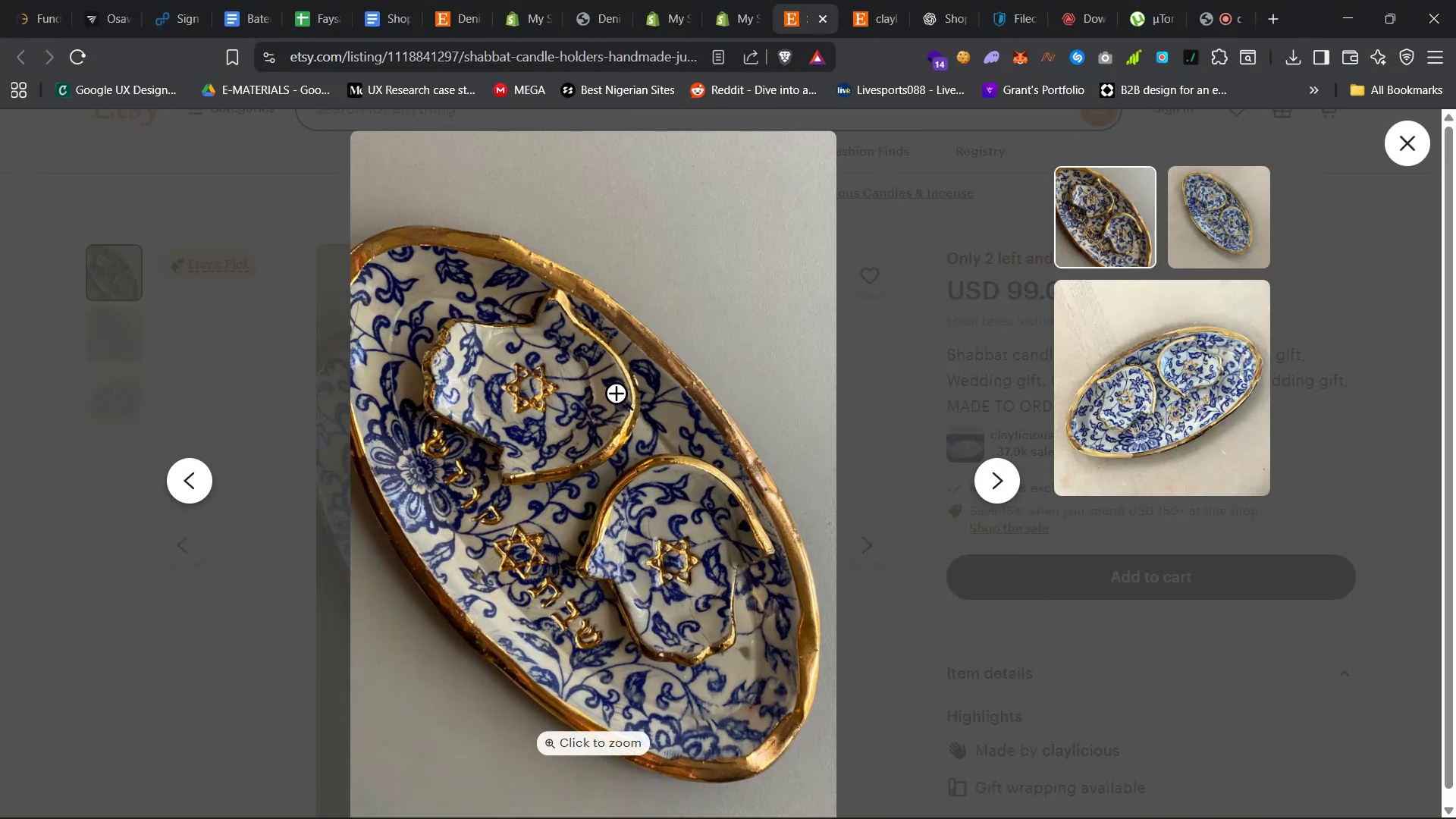 
right_click([621, 388])
 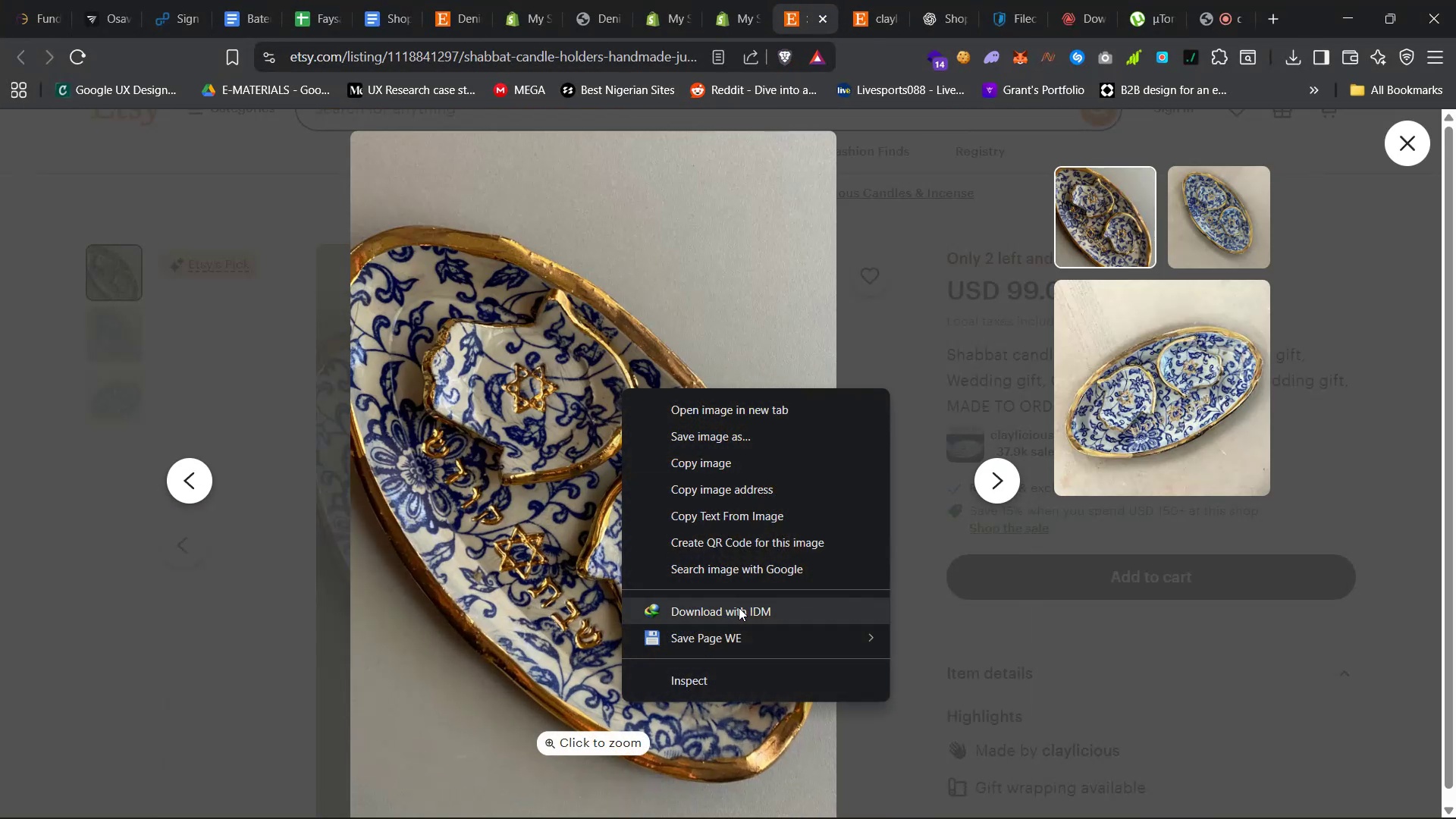 
left_click([739, 607])
 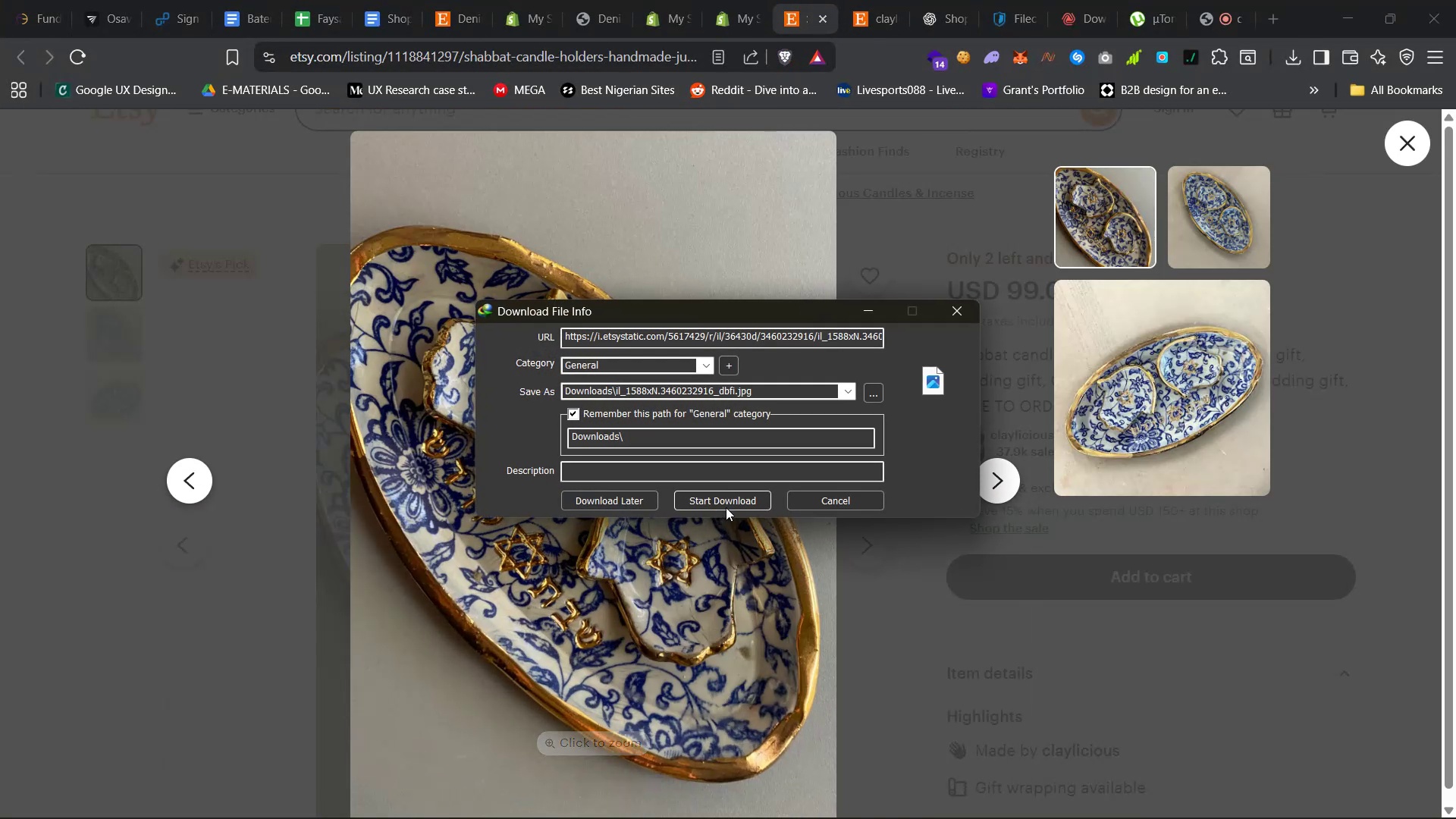 
left_click([736, 496])
 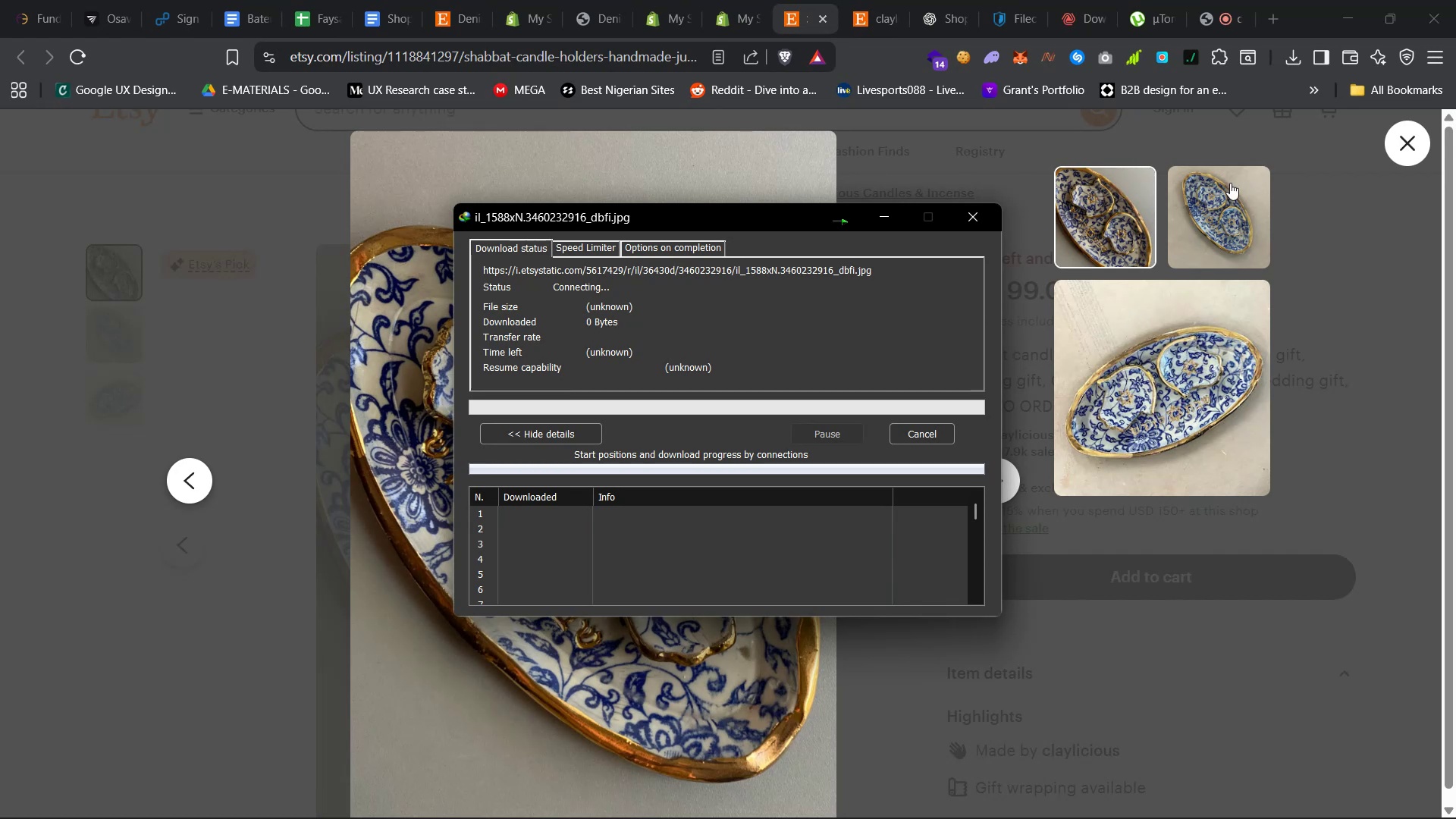 
left_click([1225, 230])
 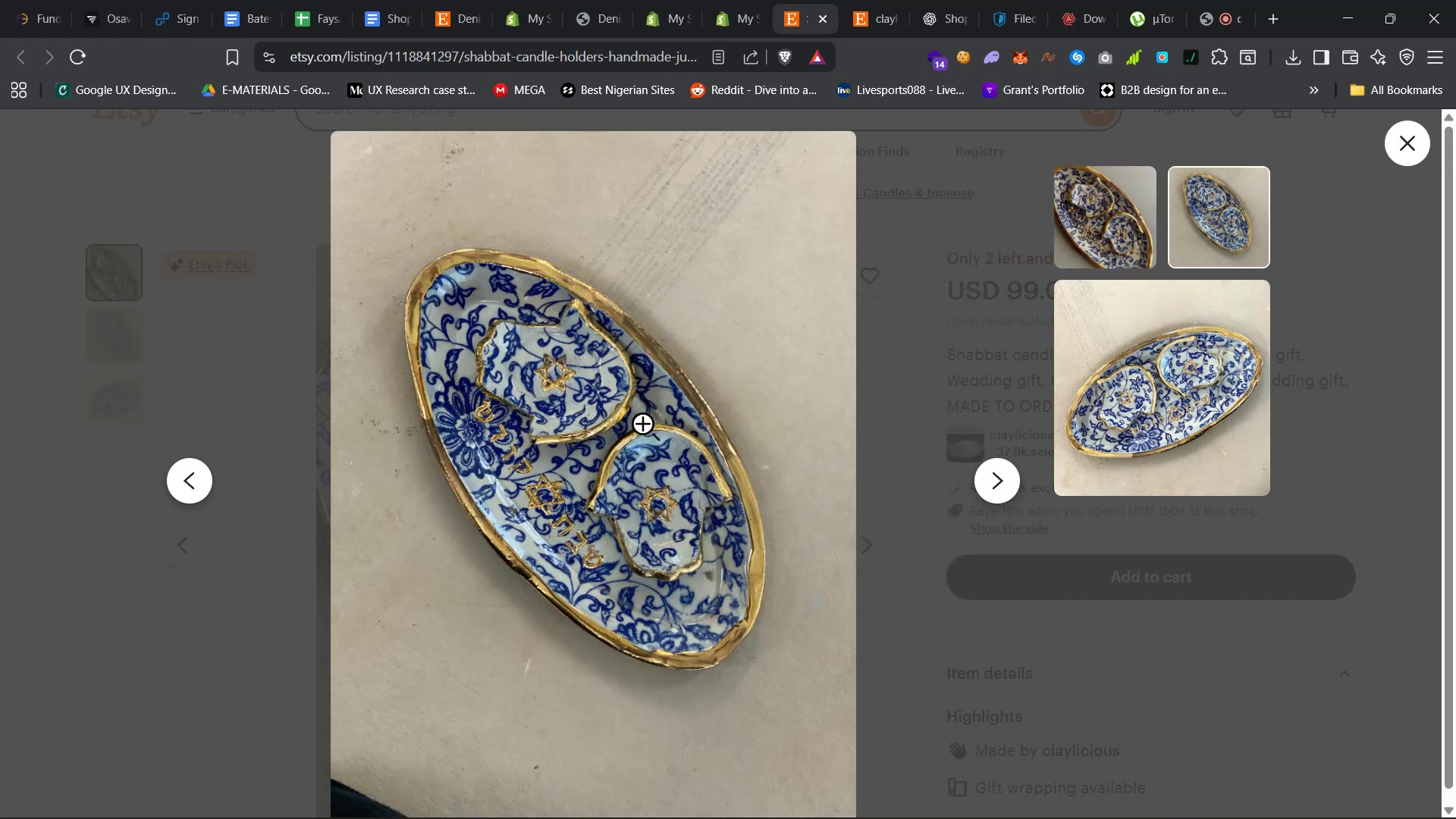 
right_click([626, 434])
 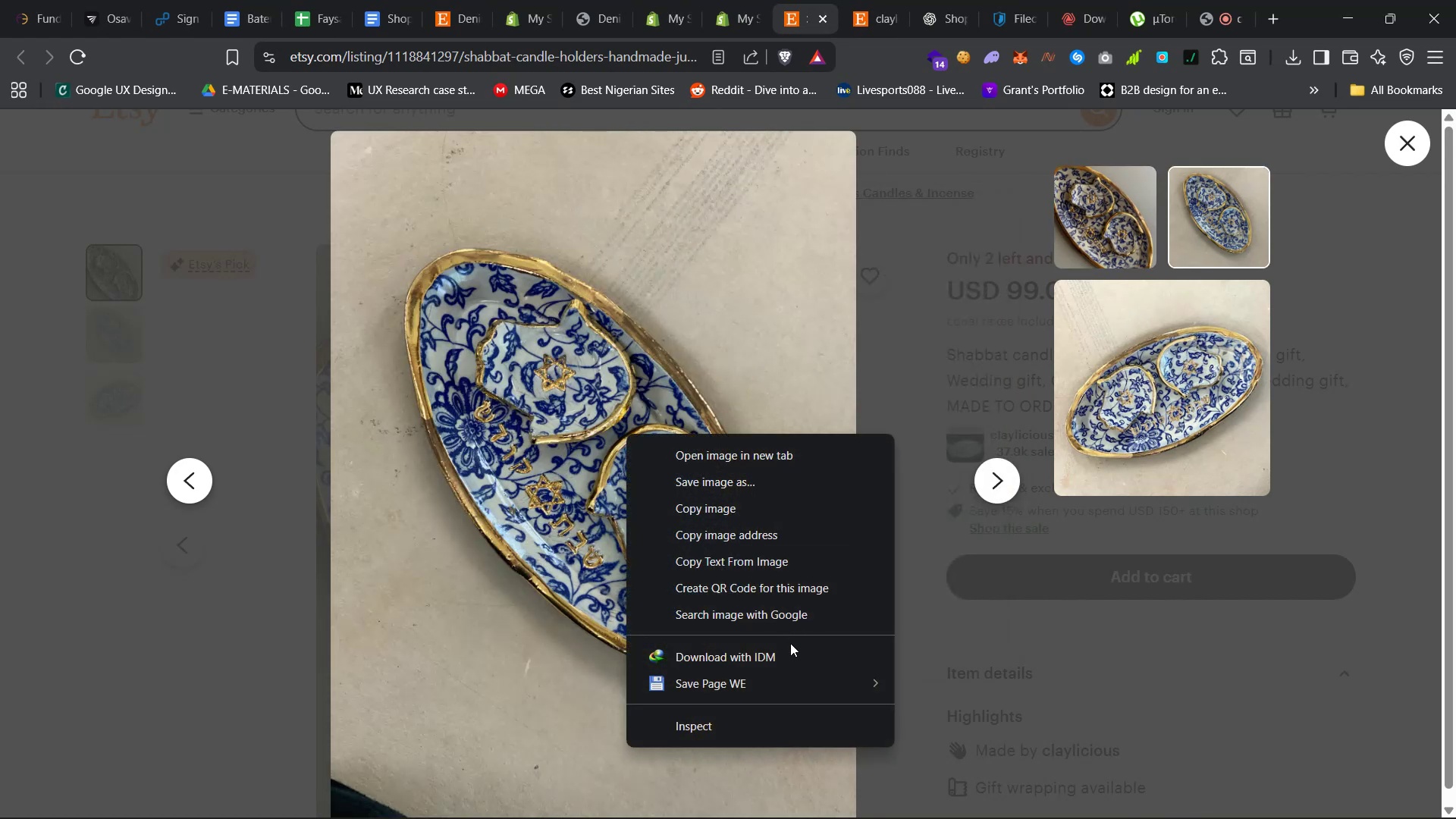 
left_click([792, 655])
 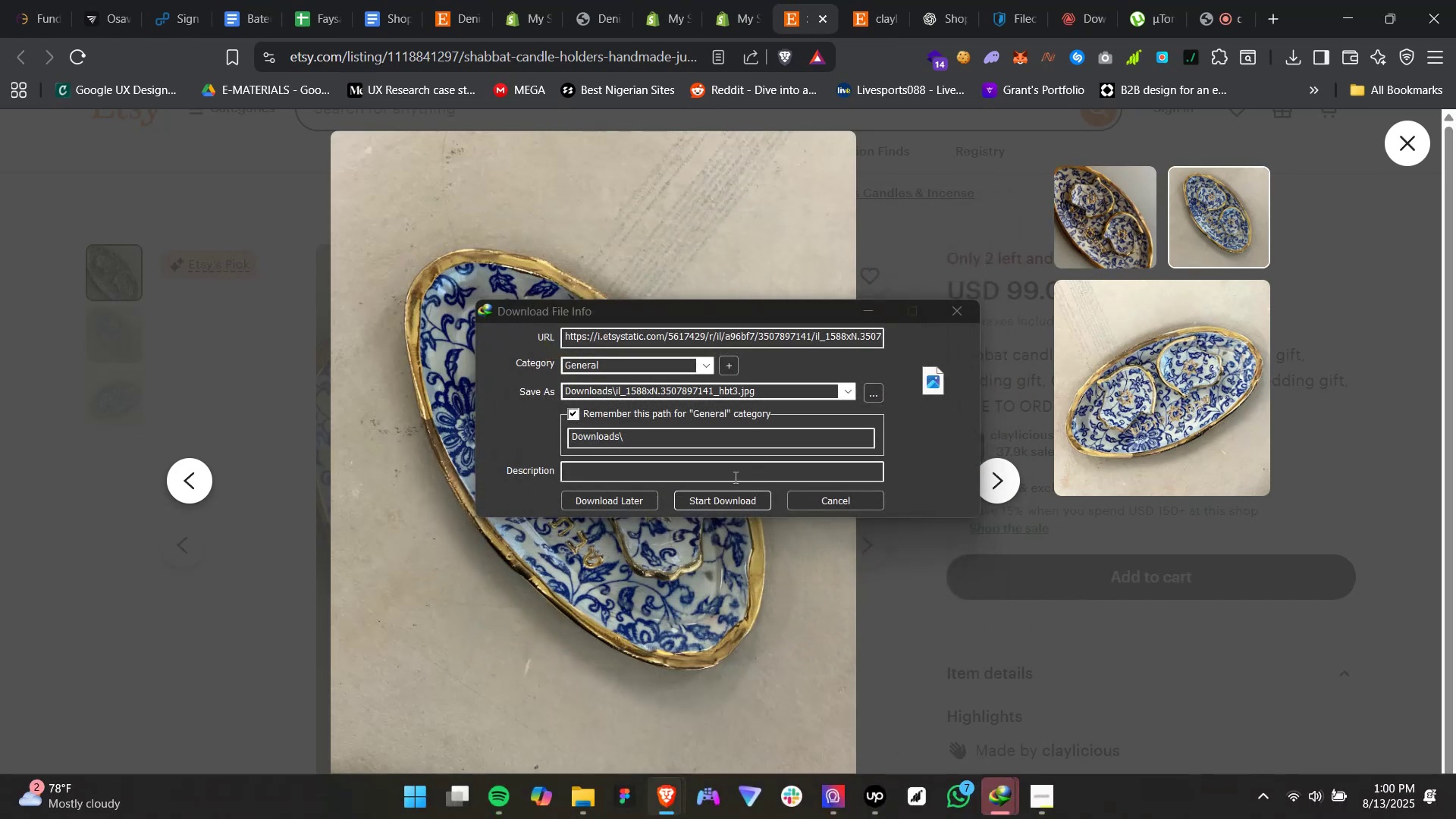 
left_click([716, 501])
 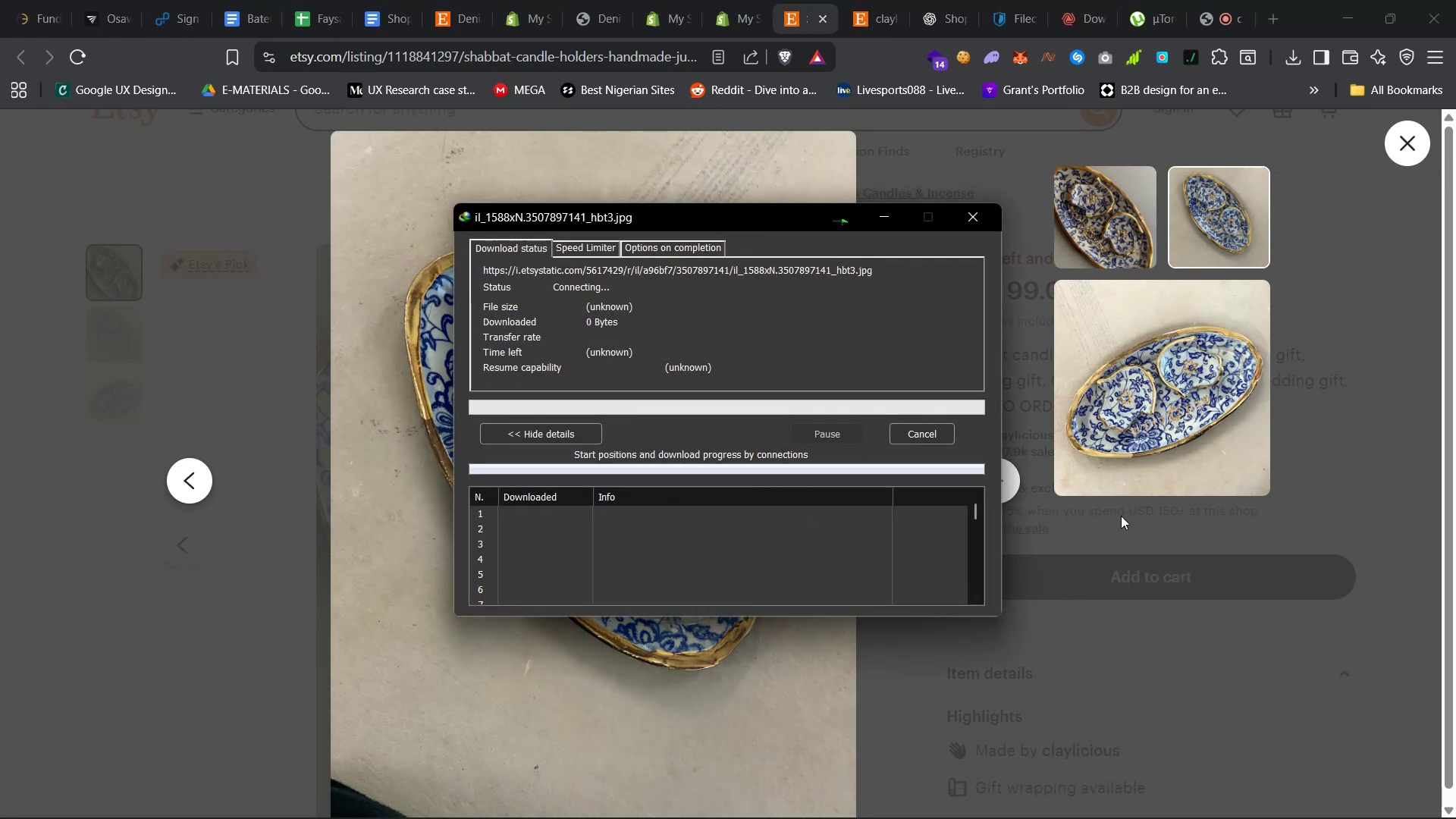 
left_click([1140, 436])
 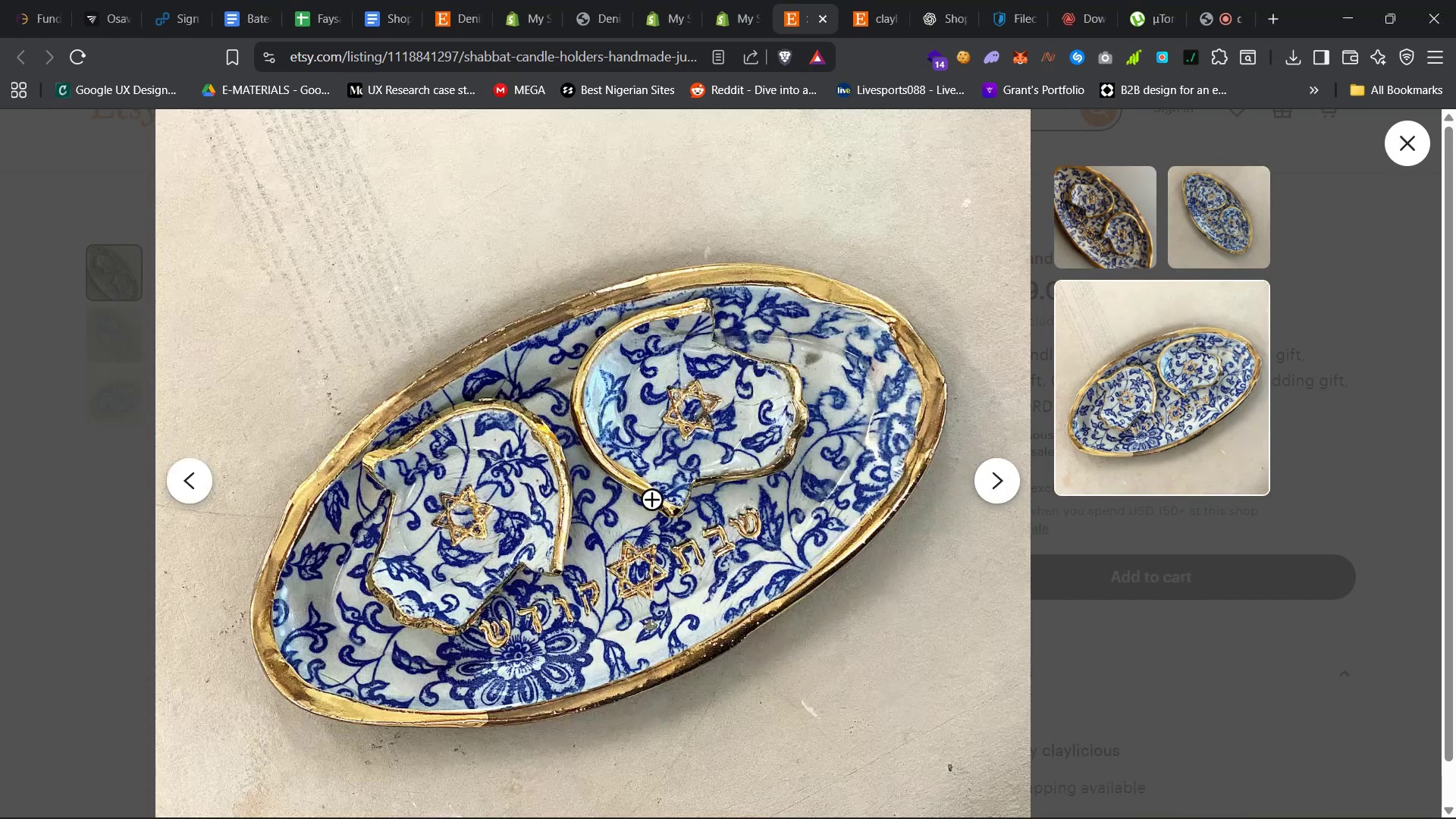 
right_click([645, 504])
 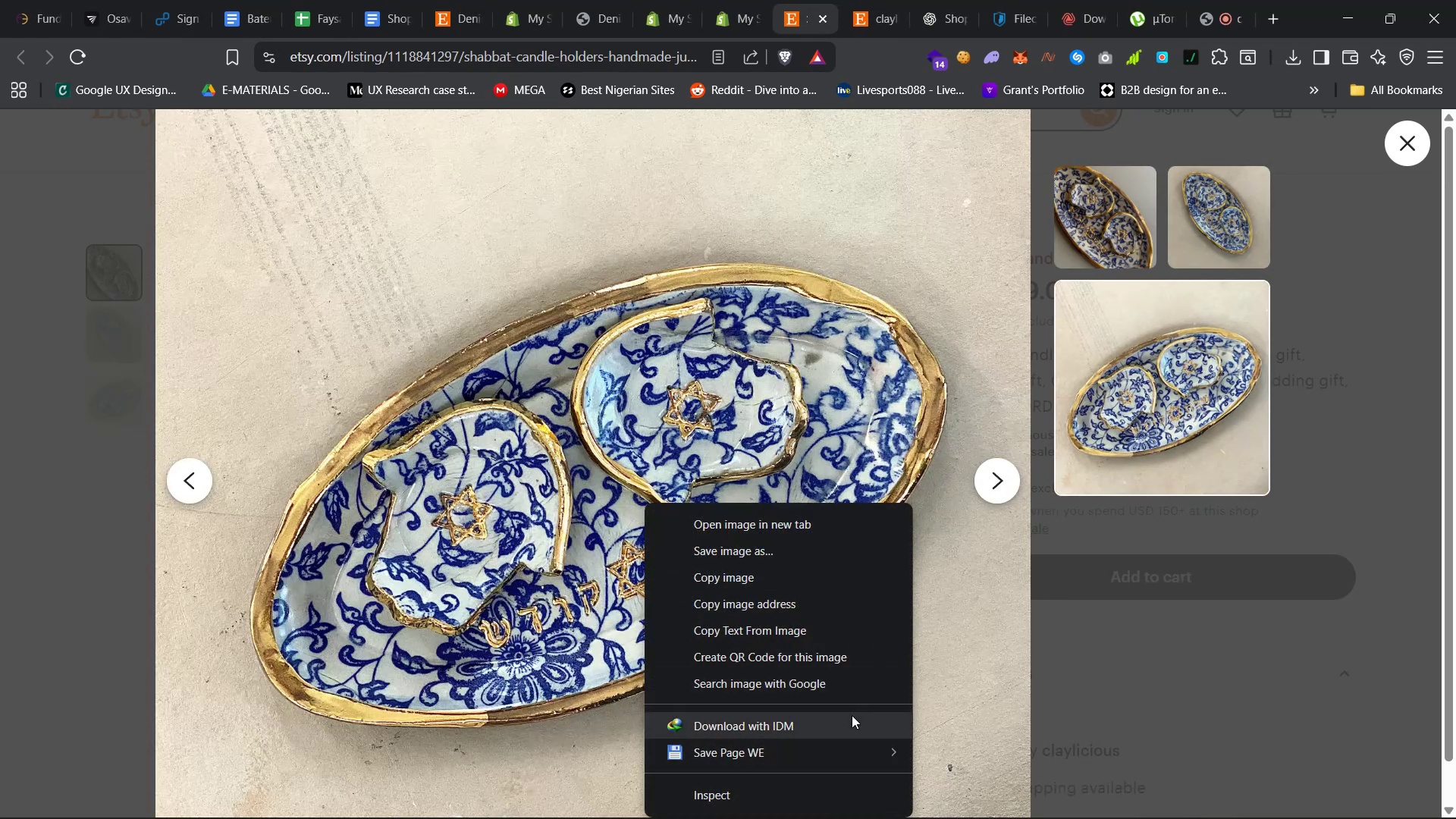 
left_click([852, 715])
 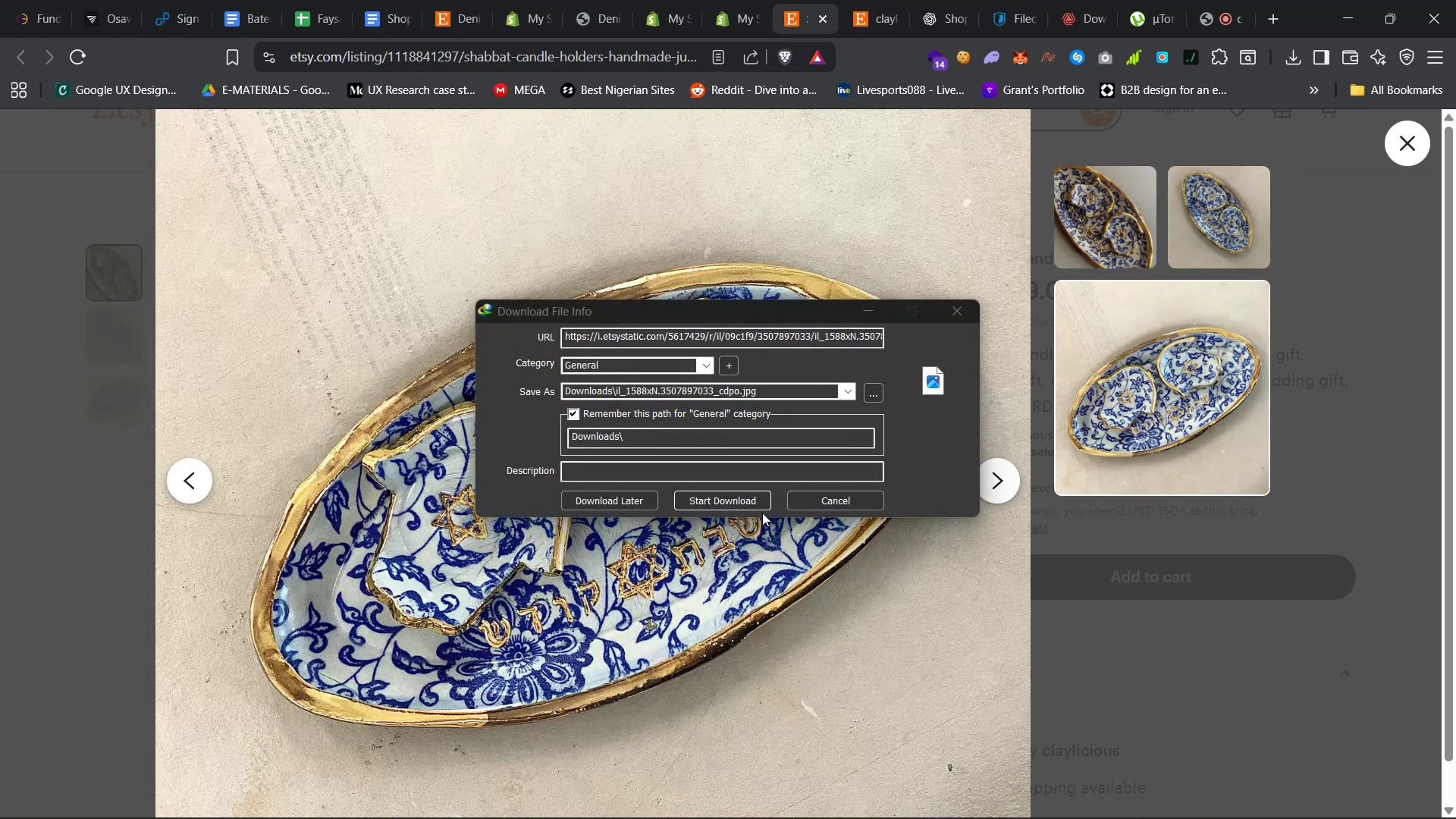 
left_click([751, 504])
 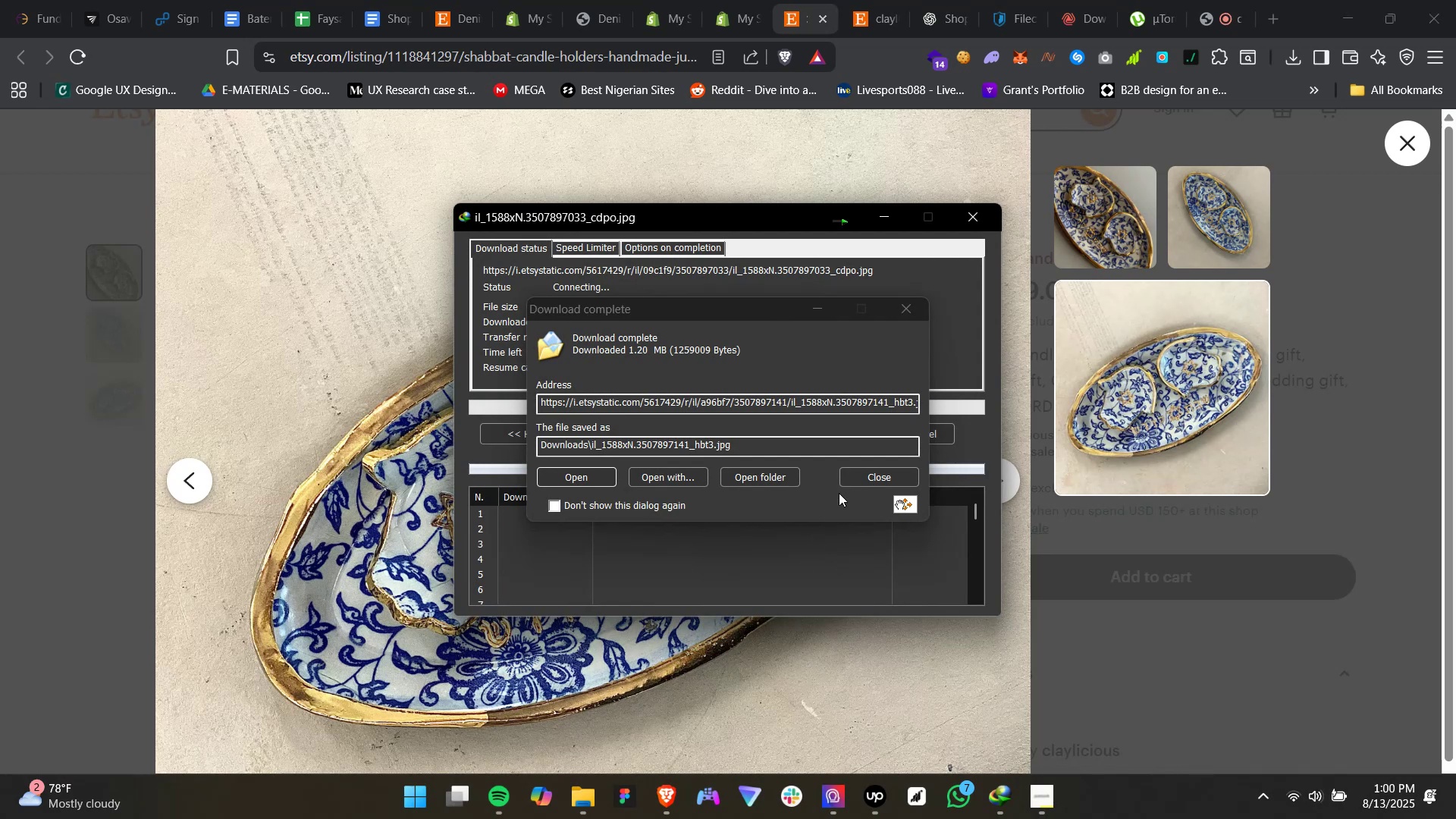 
left_click([864, 473])
 